 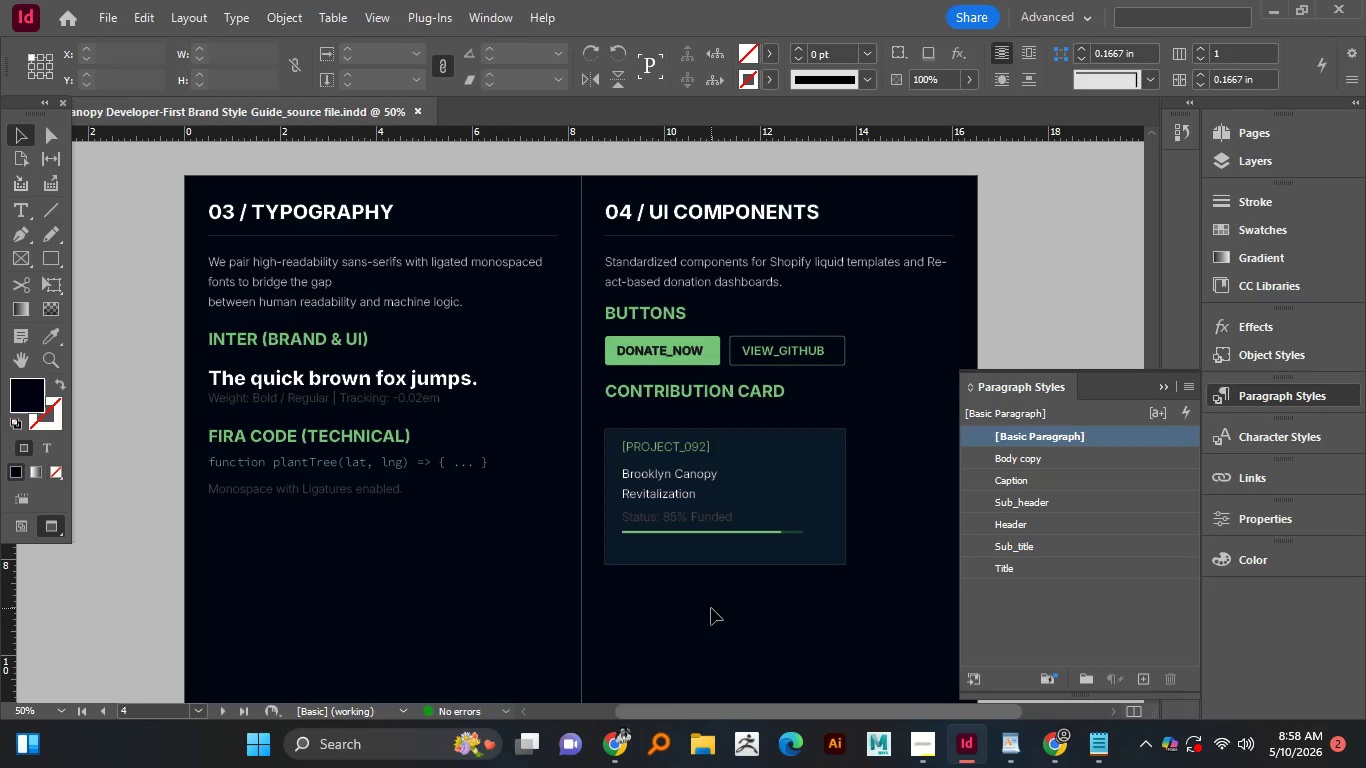 
scroll: coordinate [711, 608], scroll_direction: up, amount: 1.0
 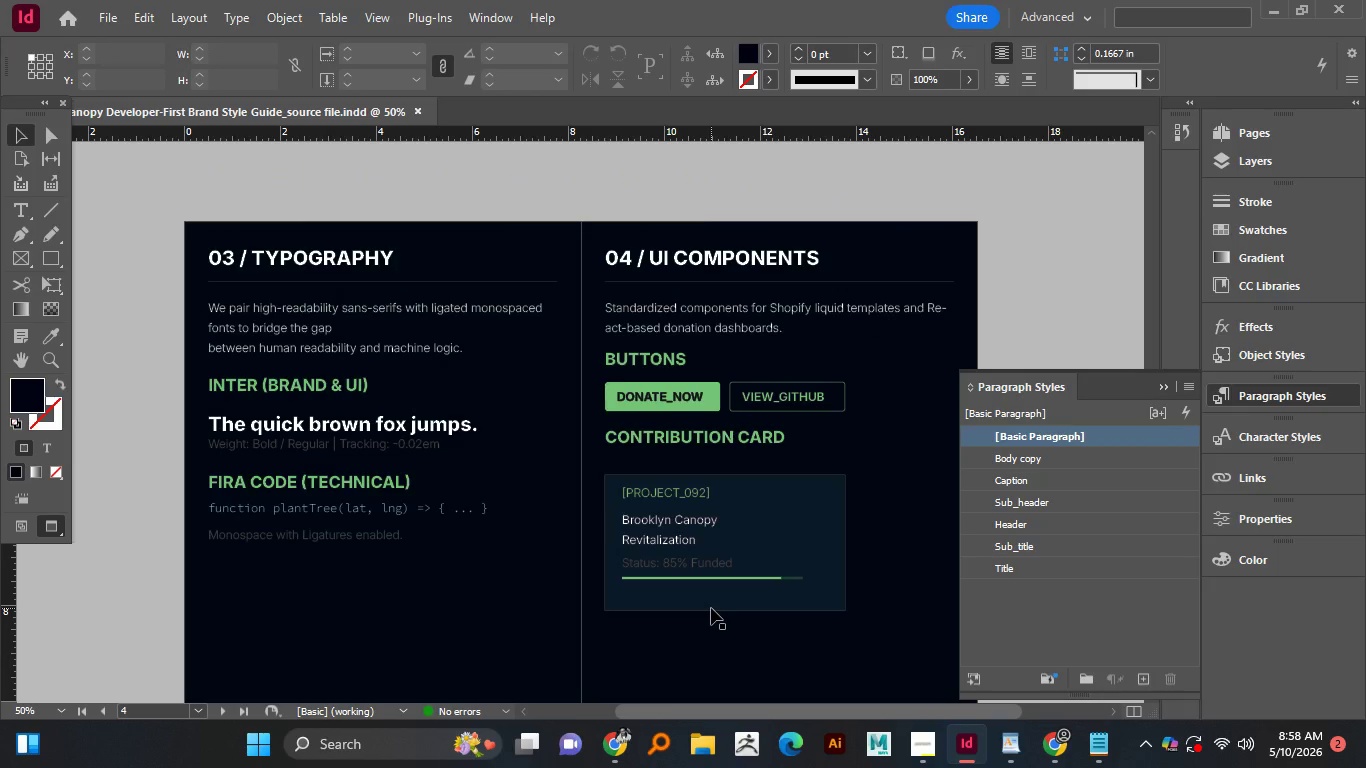 
scroll: coordinate [711, 608], scroll_direction: down, amount: 16.0
 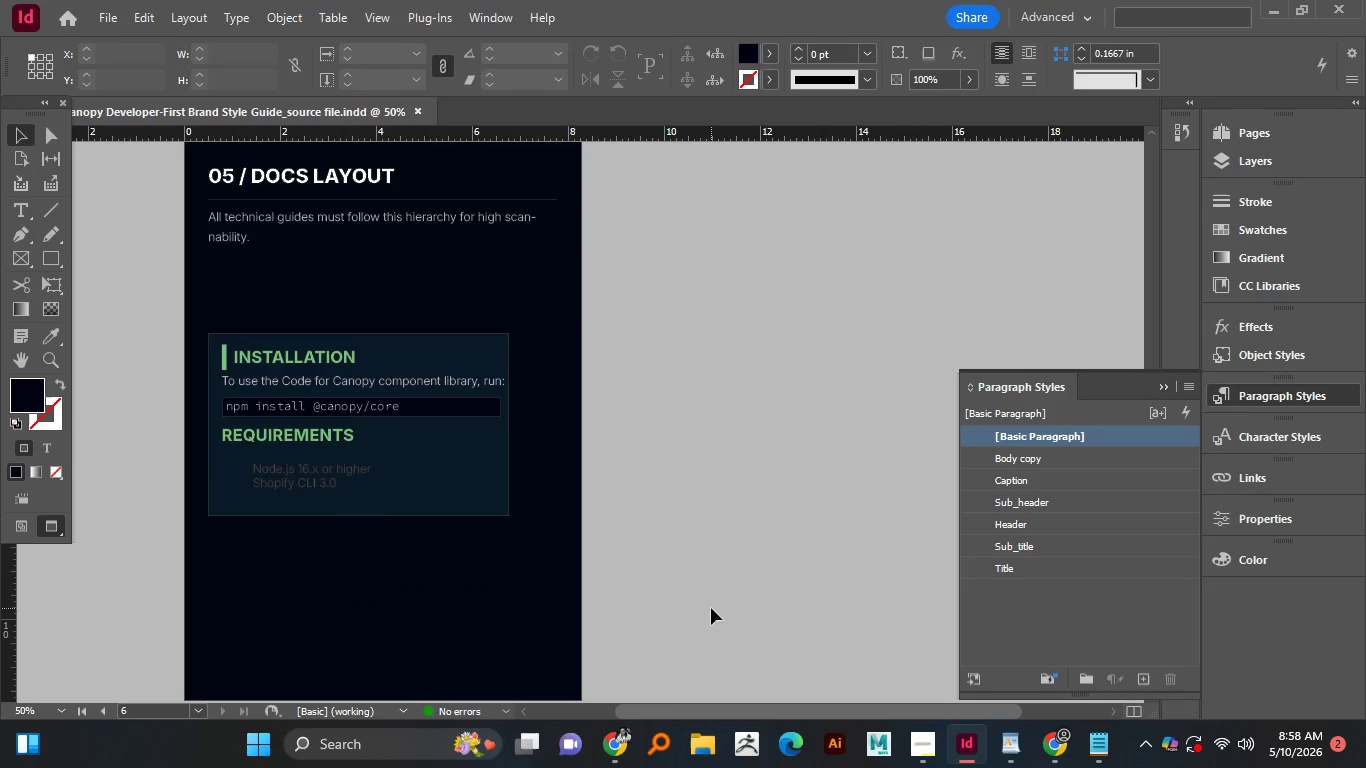 
key(Control+S)
 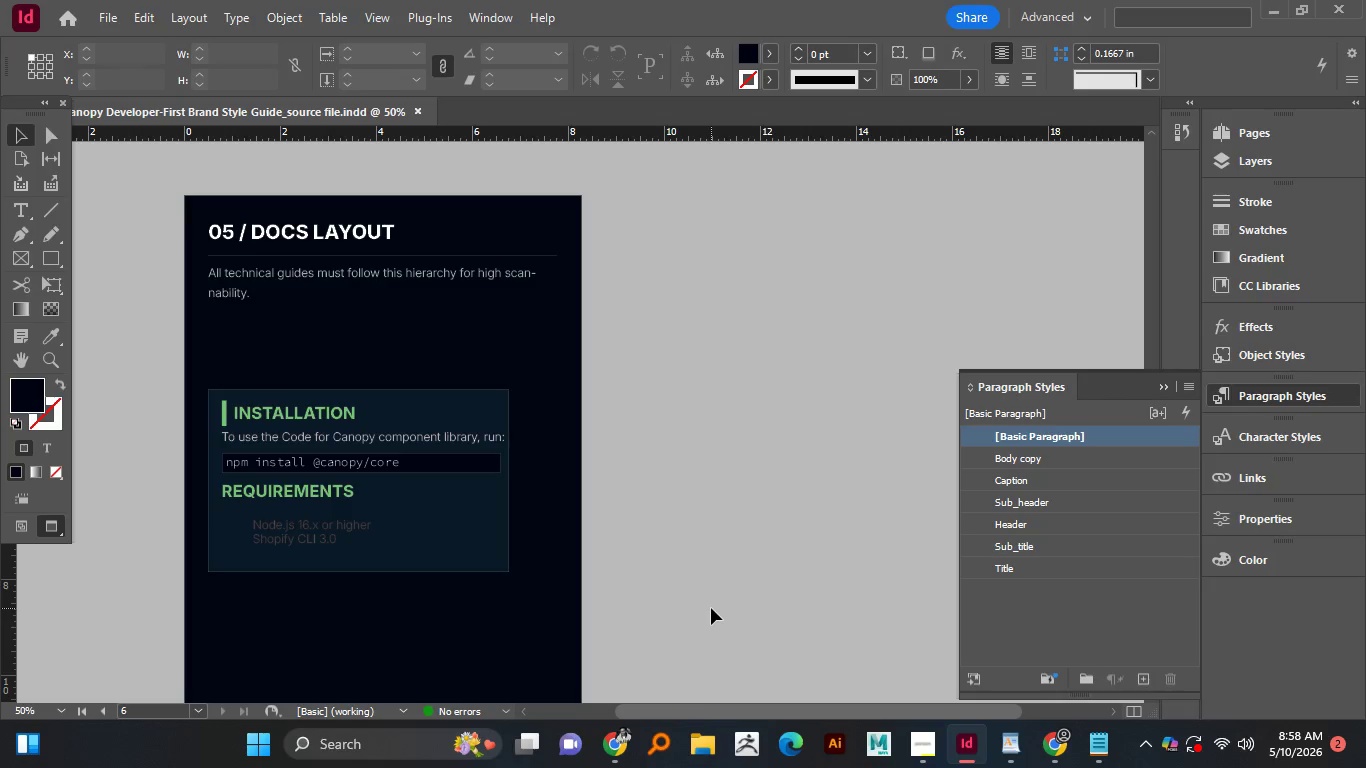 
scroll: coordinate [711, 605], scroll_direction: up, amount: 2.0
 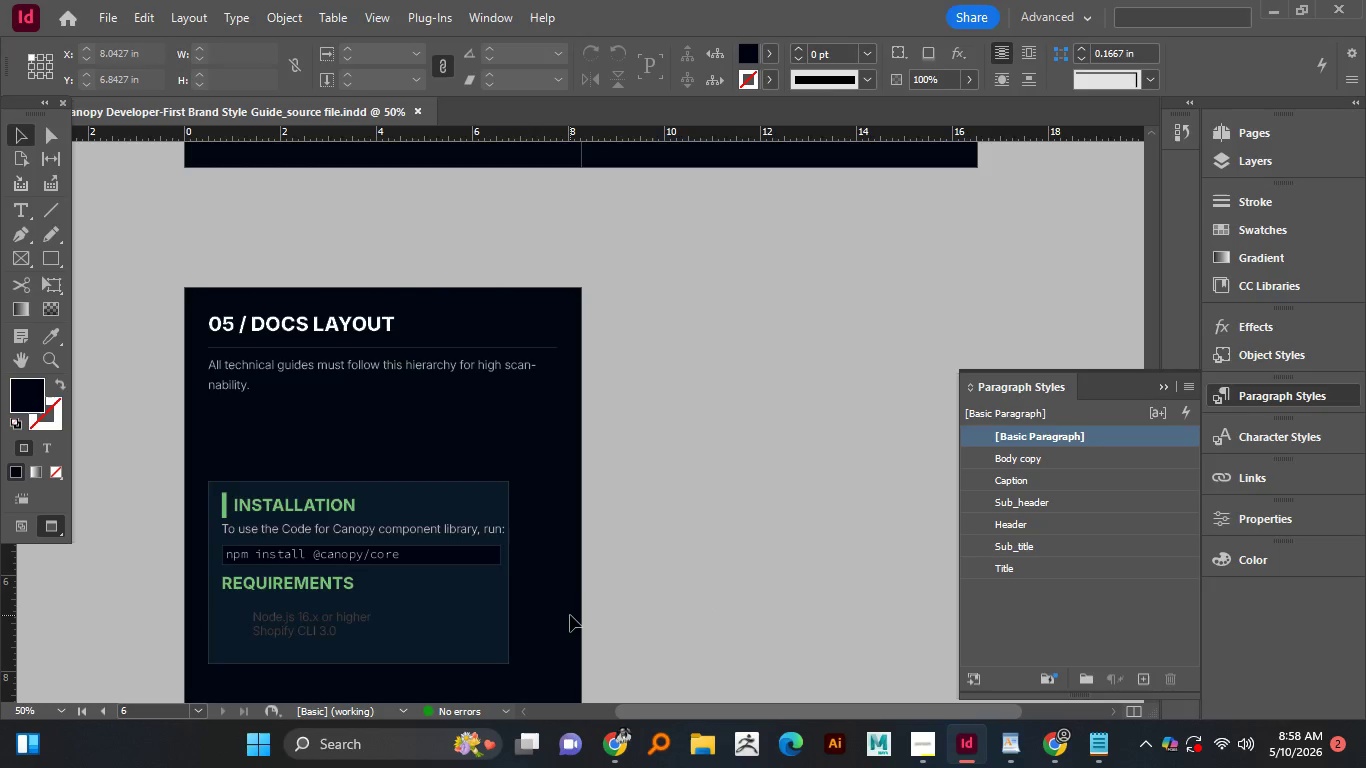 
scroll: coordinate [570, 615], scroll_direction: down, amount: 1.0
 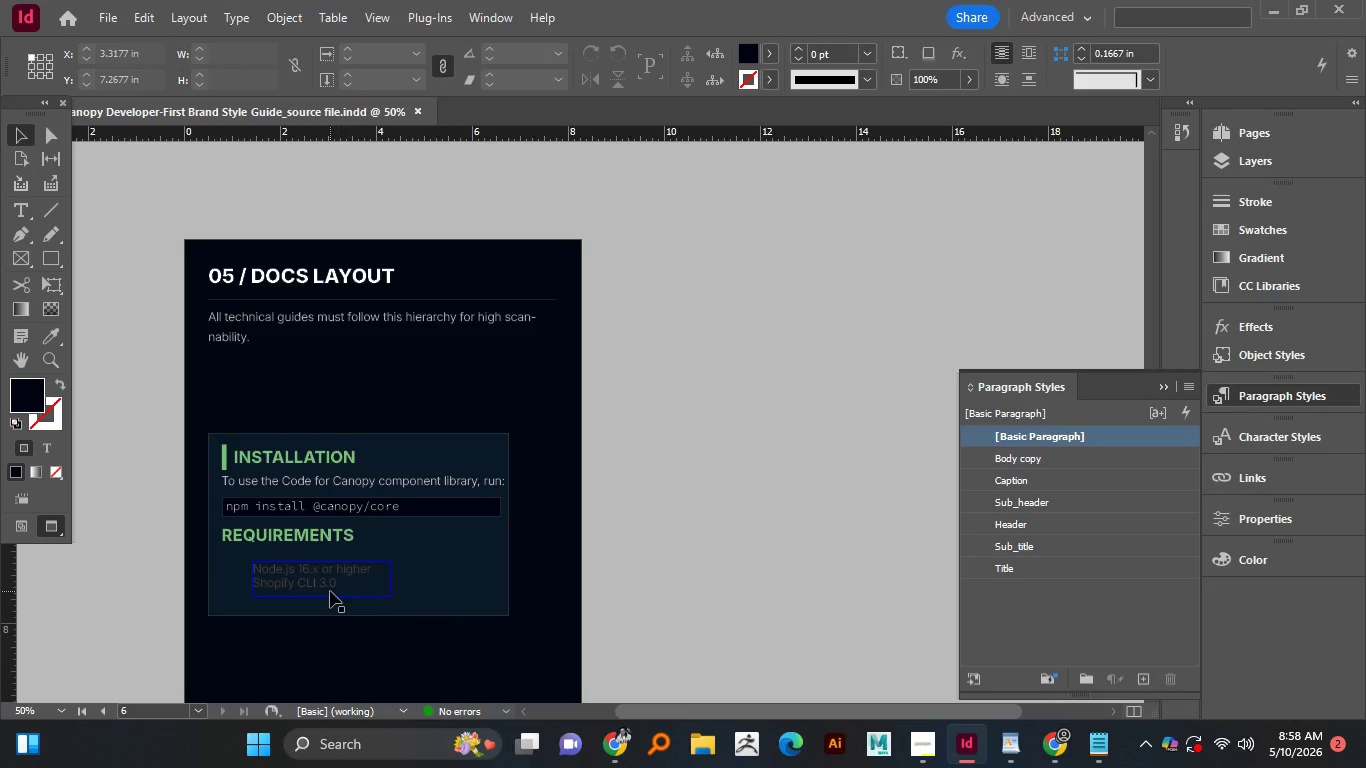 
hold_key(key=AltLeft, duration=1.5)
scroll: coordinate [283, 601], scroll_direction: up, amount: 2.0
 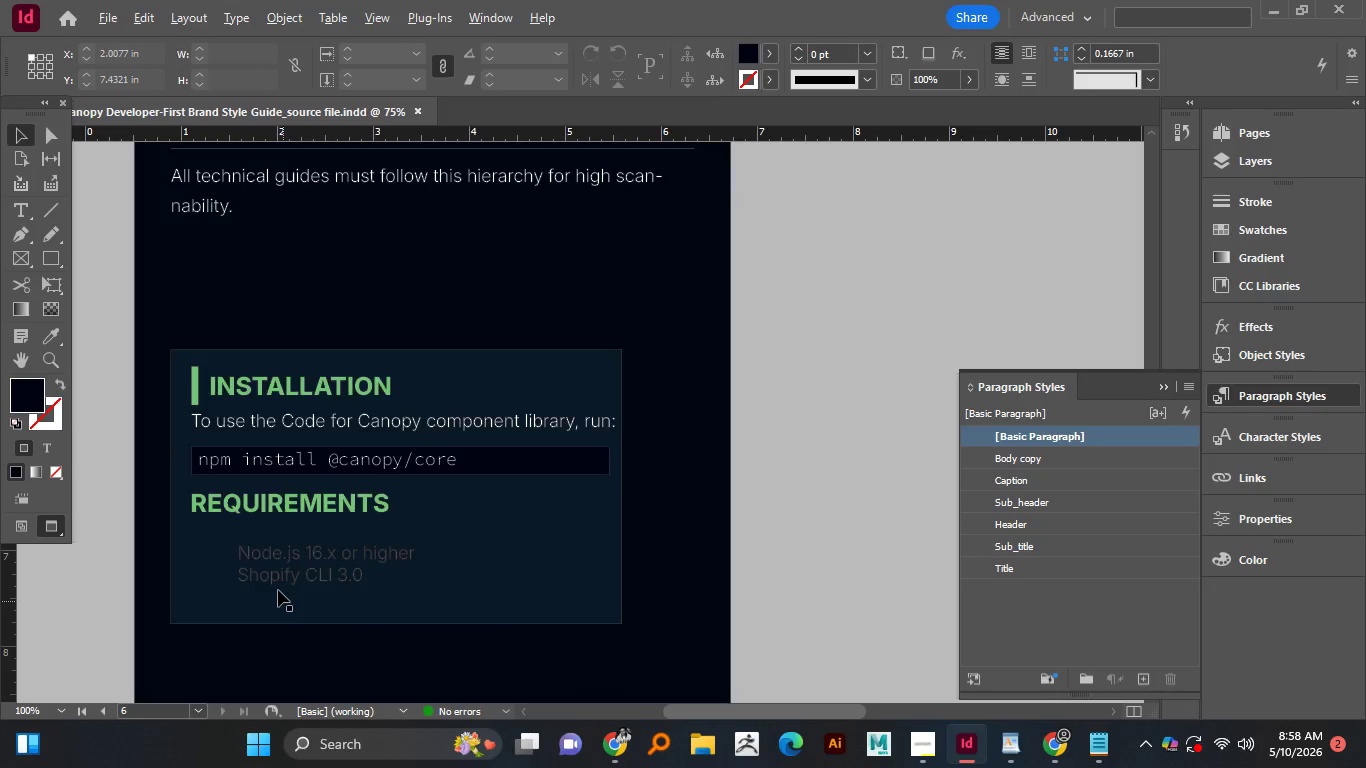 
hold_key(key=AltLeft, duration=0.36)
 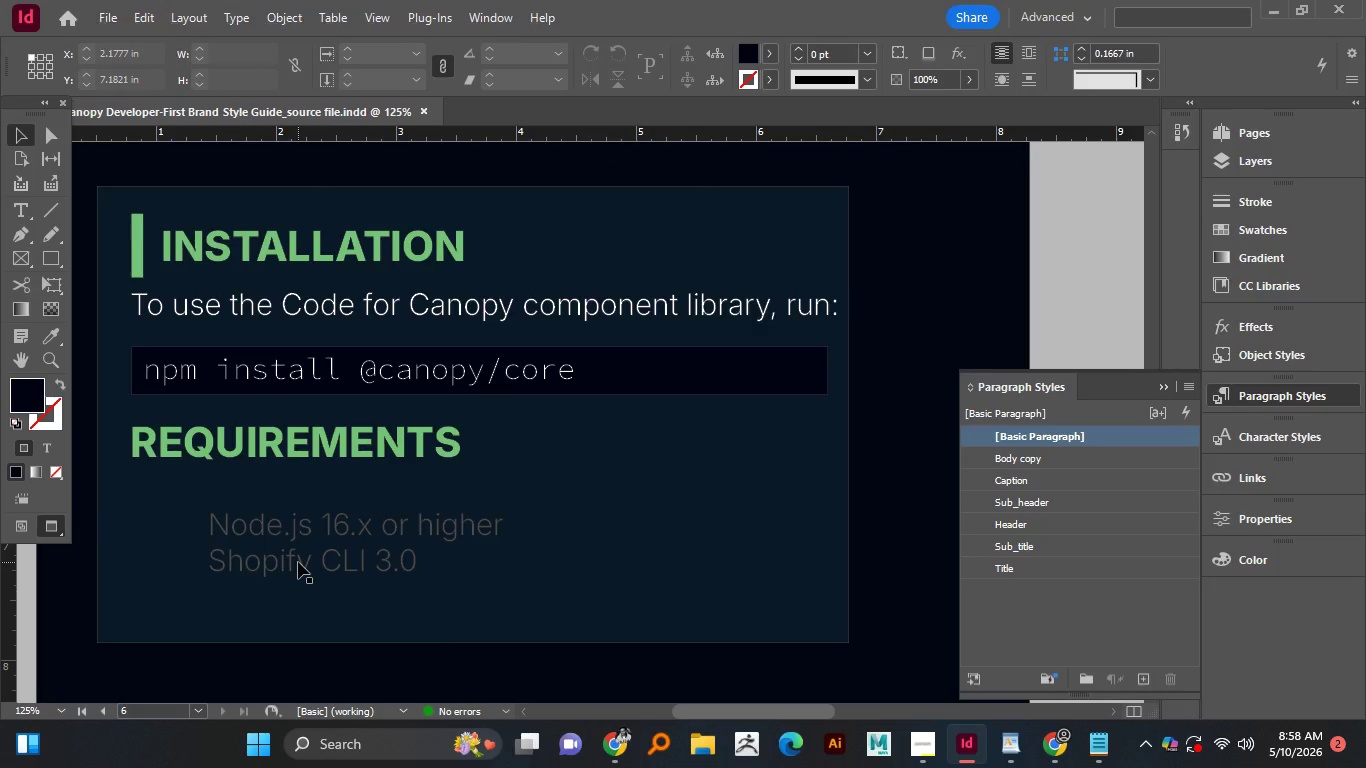 
scroll: coordinate [278, 586], scroll_direction: up, amount: 1.0
 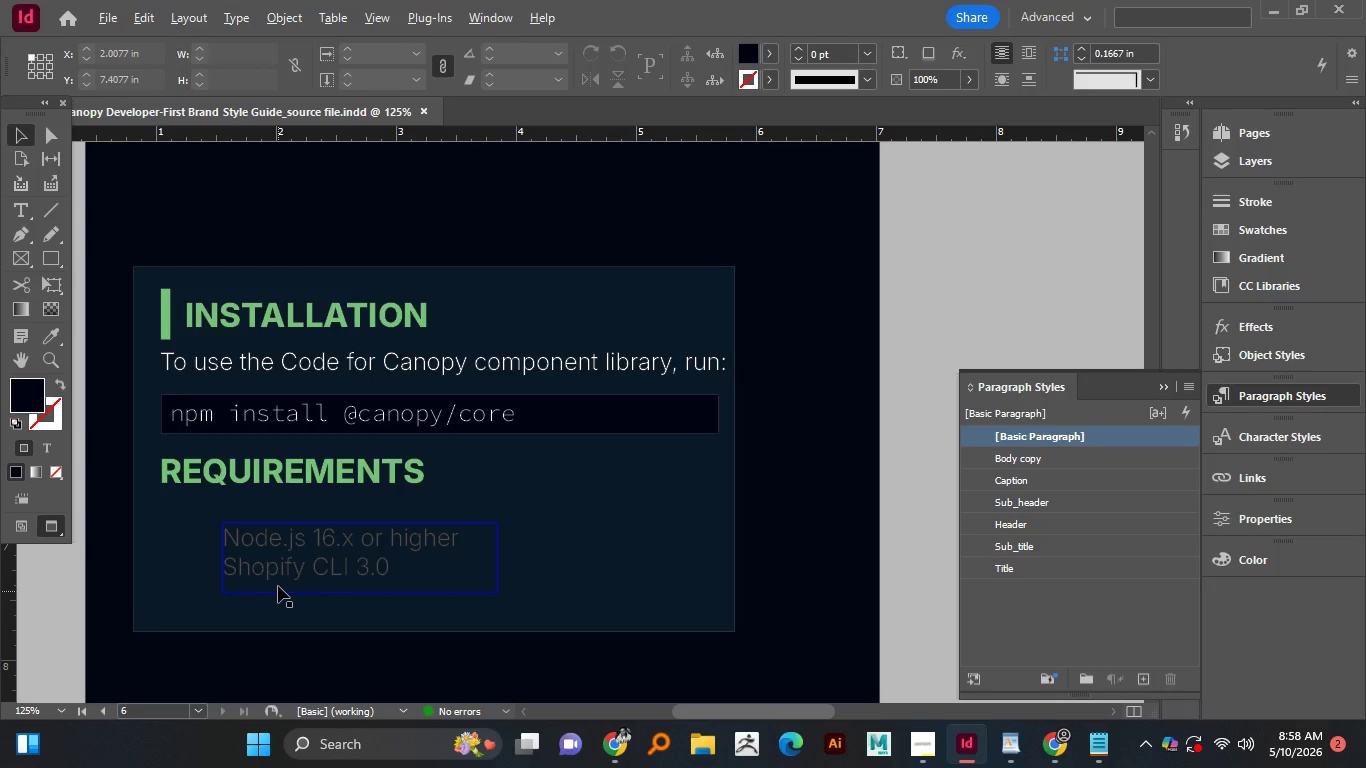 
left_click([298, 562])
 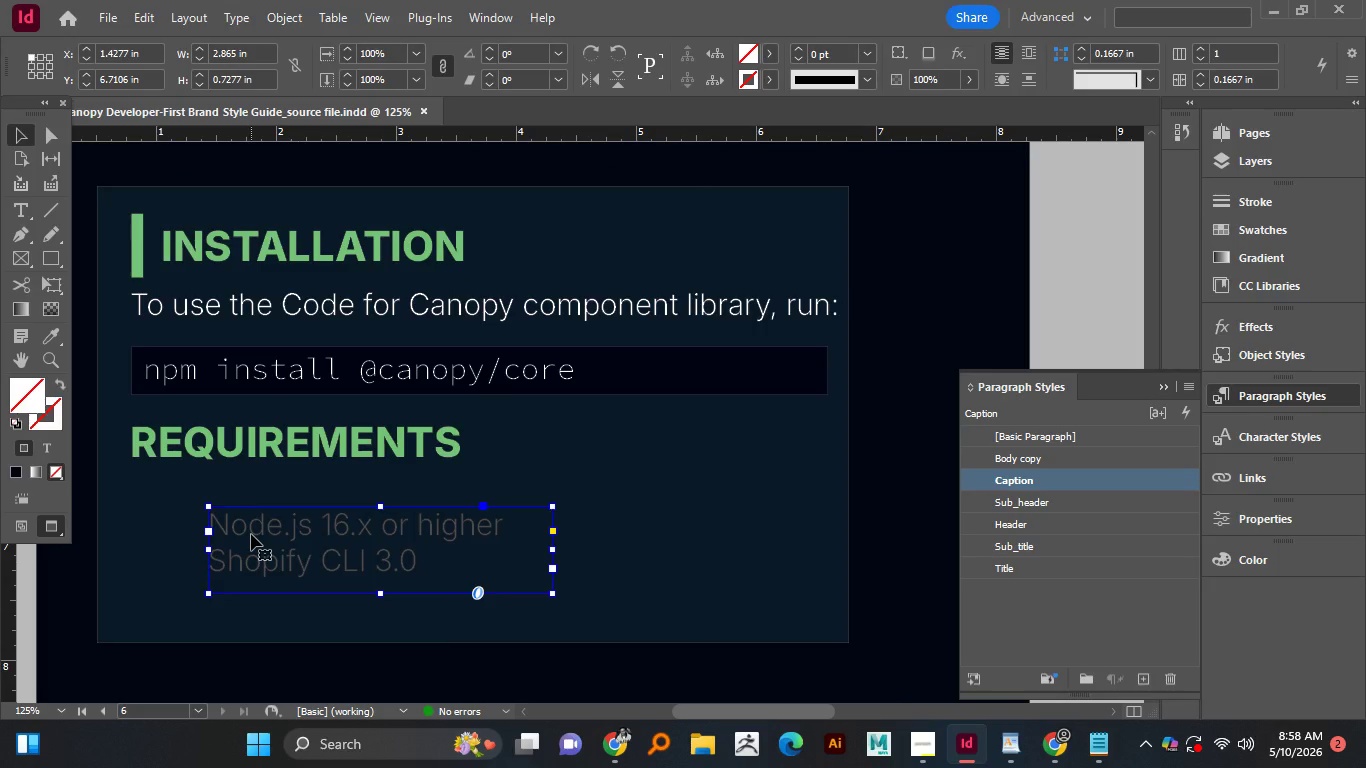 
wait(5.78)
 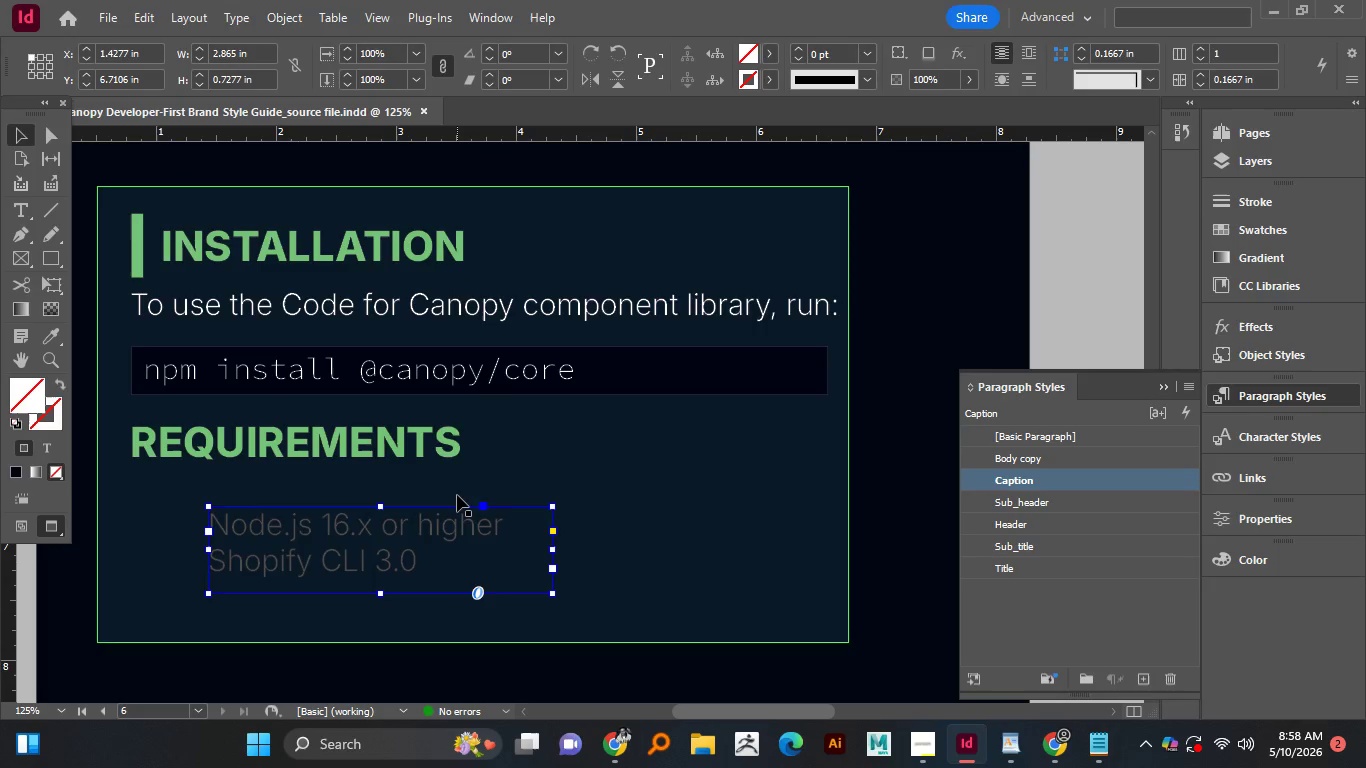 
scroll: coordinate [281, 515], scroll_direction: up, amount: 2.0
 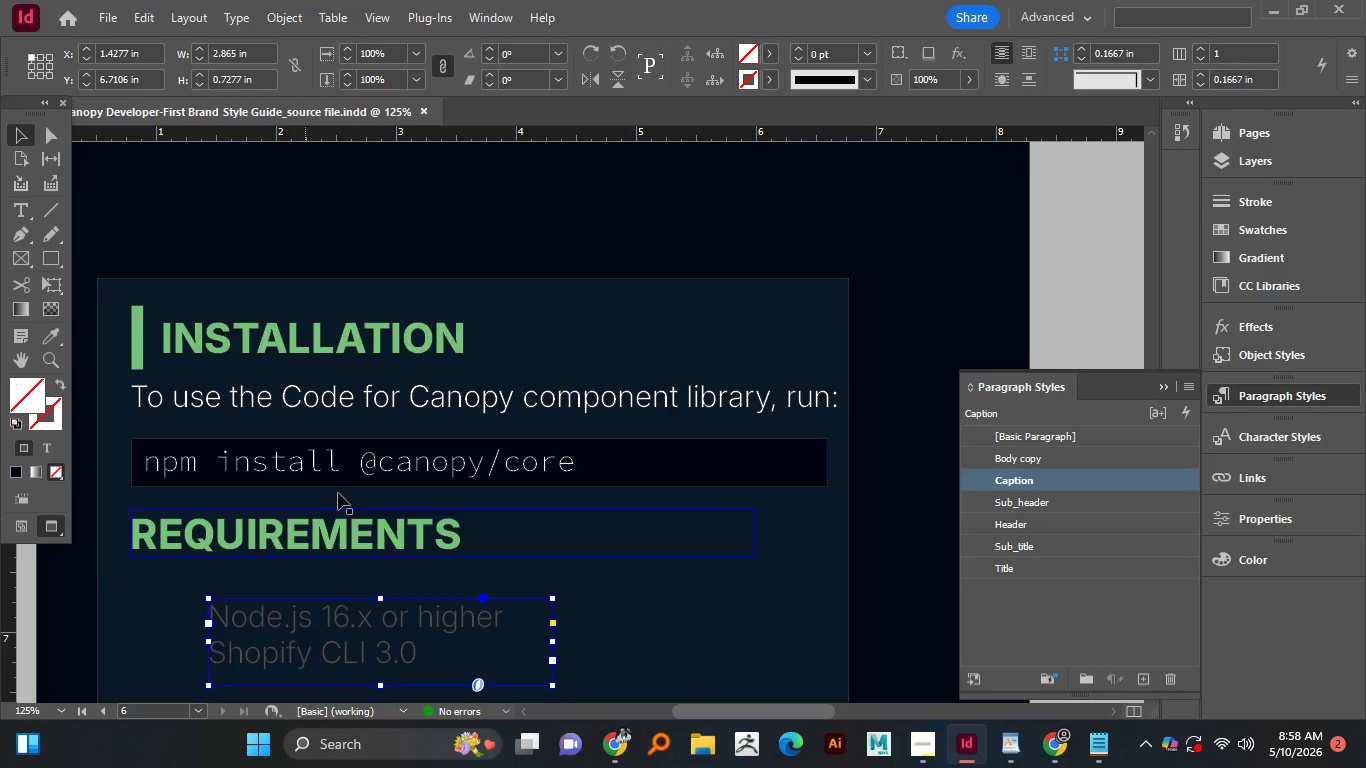 
hold_key(key=AltLeft, duration=0.41)
scroll: coordinate [368, 479], scroll_direction: up, amount: 6.0
 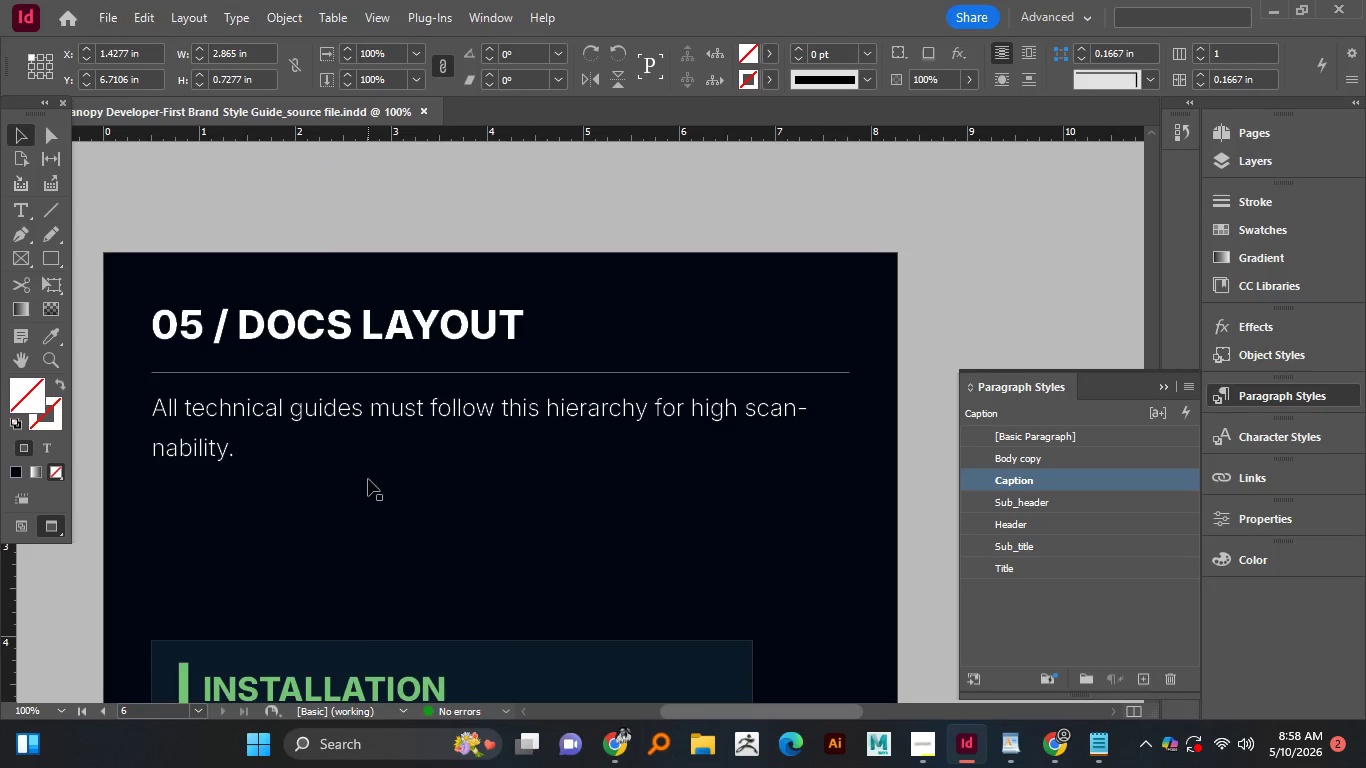 
hold_key(key=AltLeft, duration=0.52)
scroll: coordinate [368, 479], scroll_direction: down, amount: 2.0
 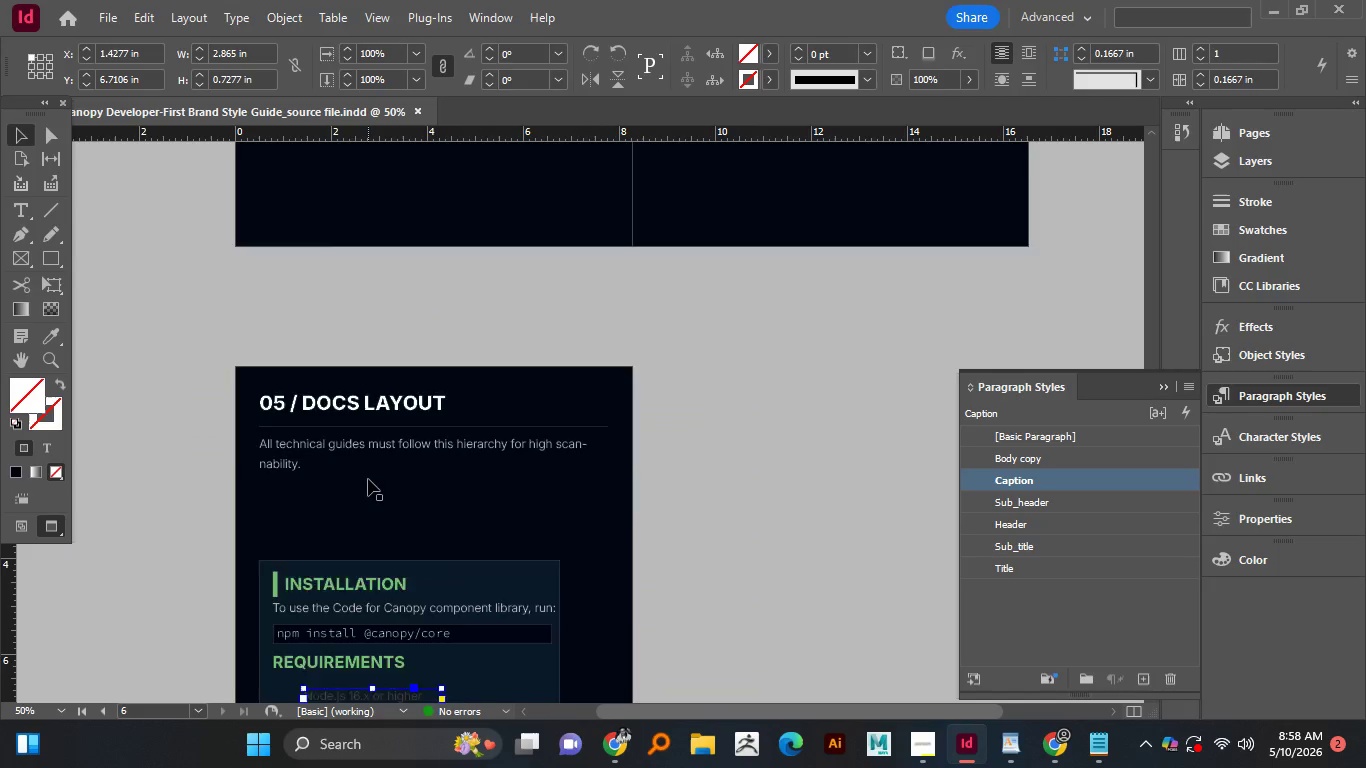 
hold_key(key=AltLeft, duration=0.36)
scroll: coordinate [368, 479], scroll_direction: up, amount: 9.0
 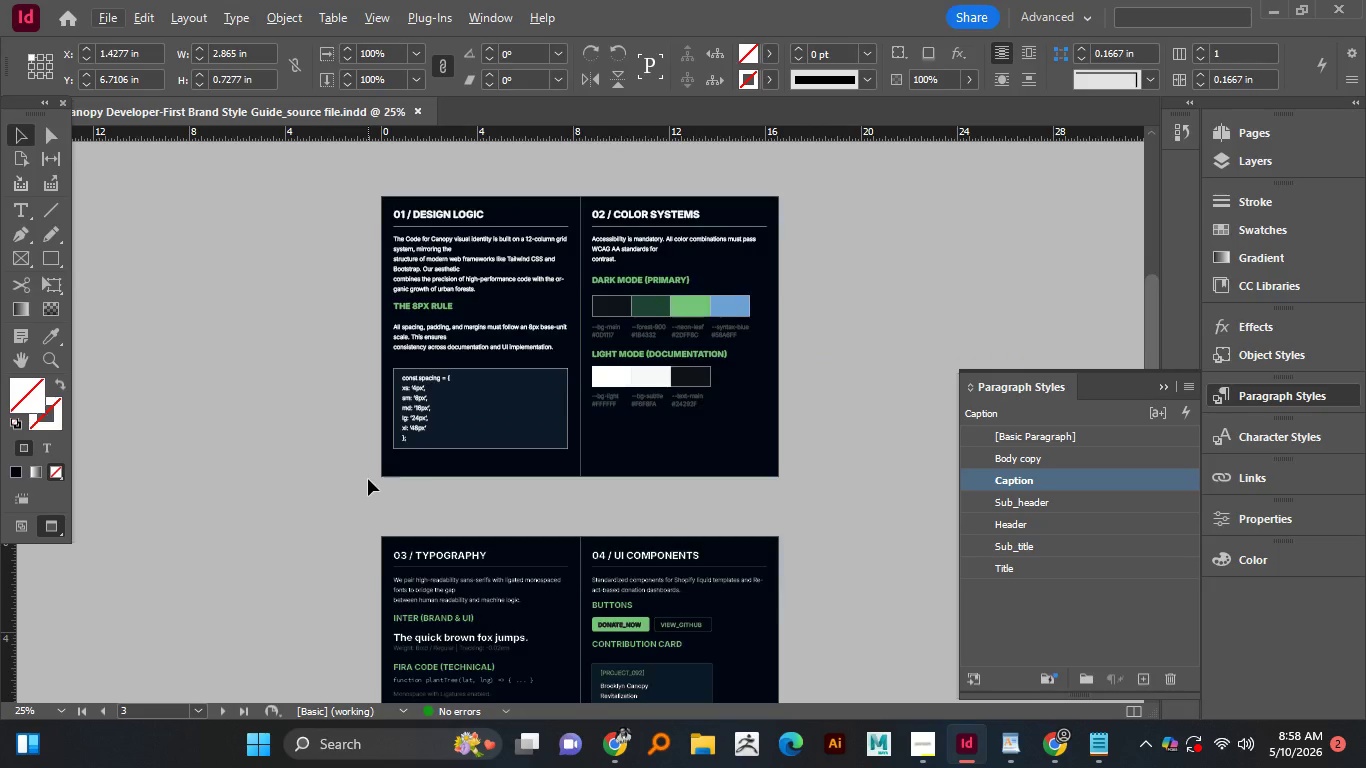 
hold_key(key=Space, duration=0.67)
 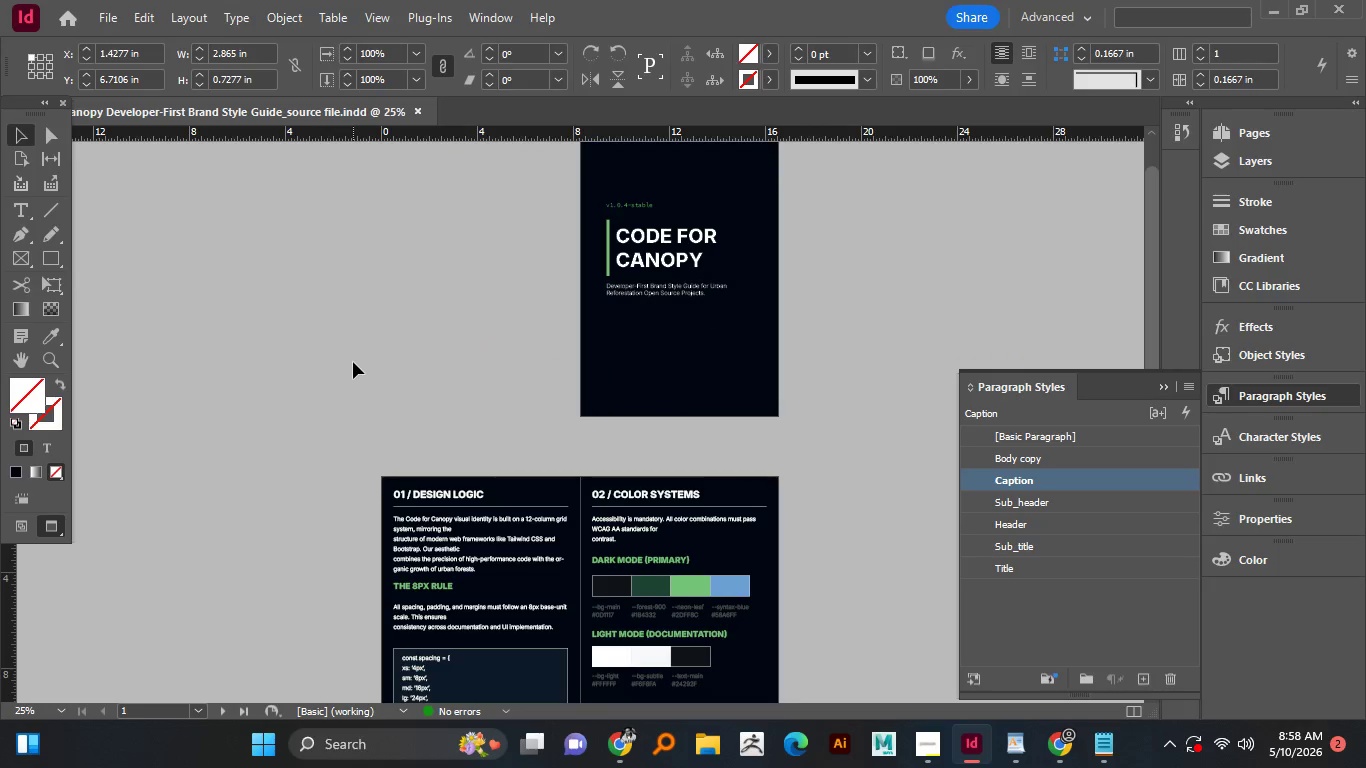 
left_click_drag(start_coordinate=[495, 400], to_coordinate=[287, 358])
 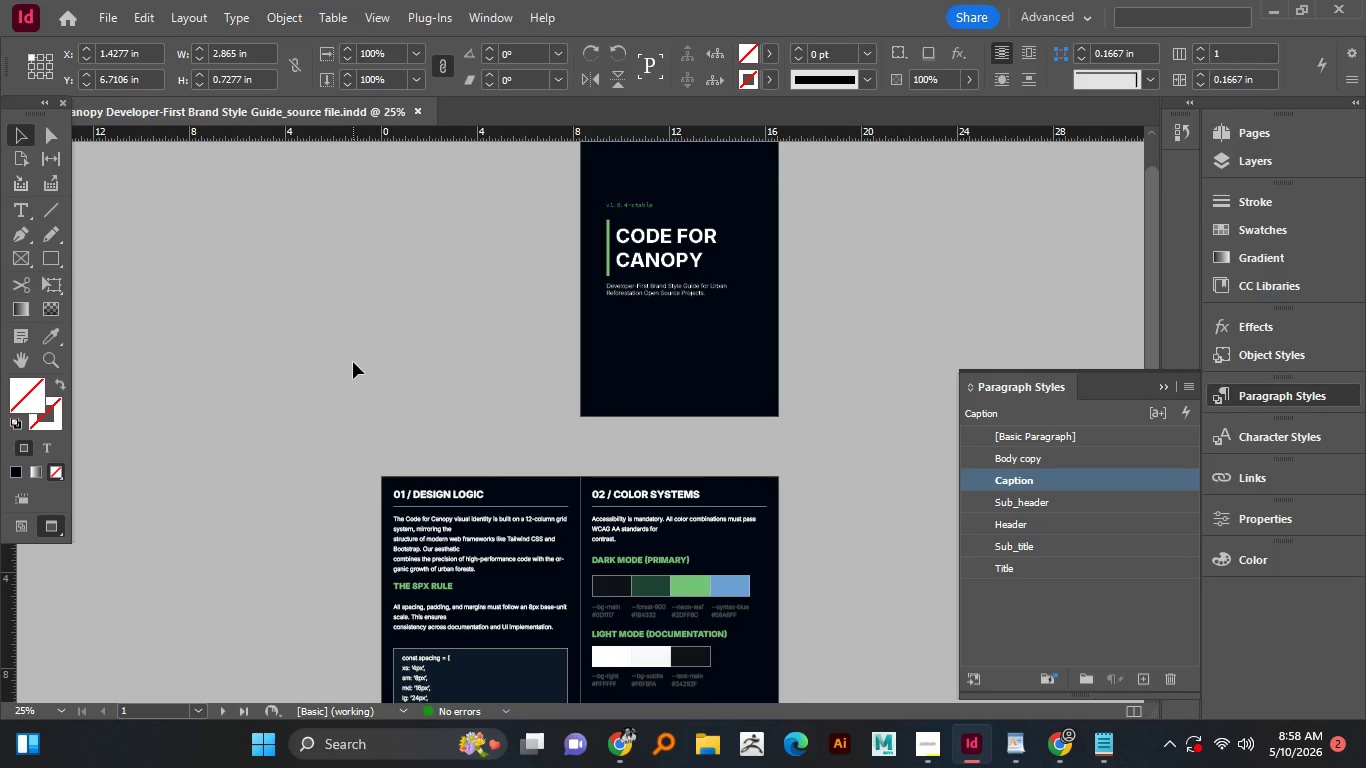 
key(Control+S)
 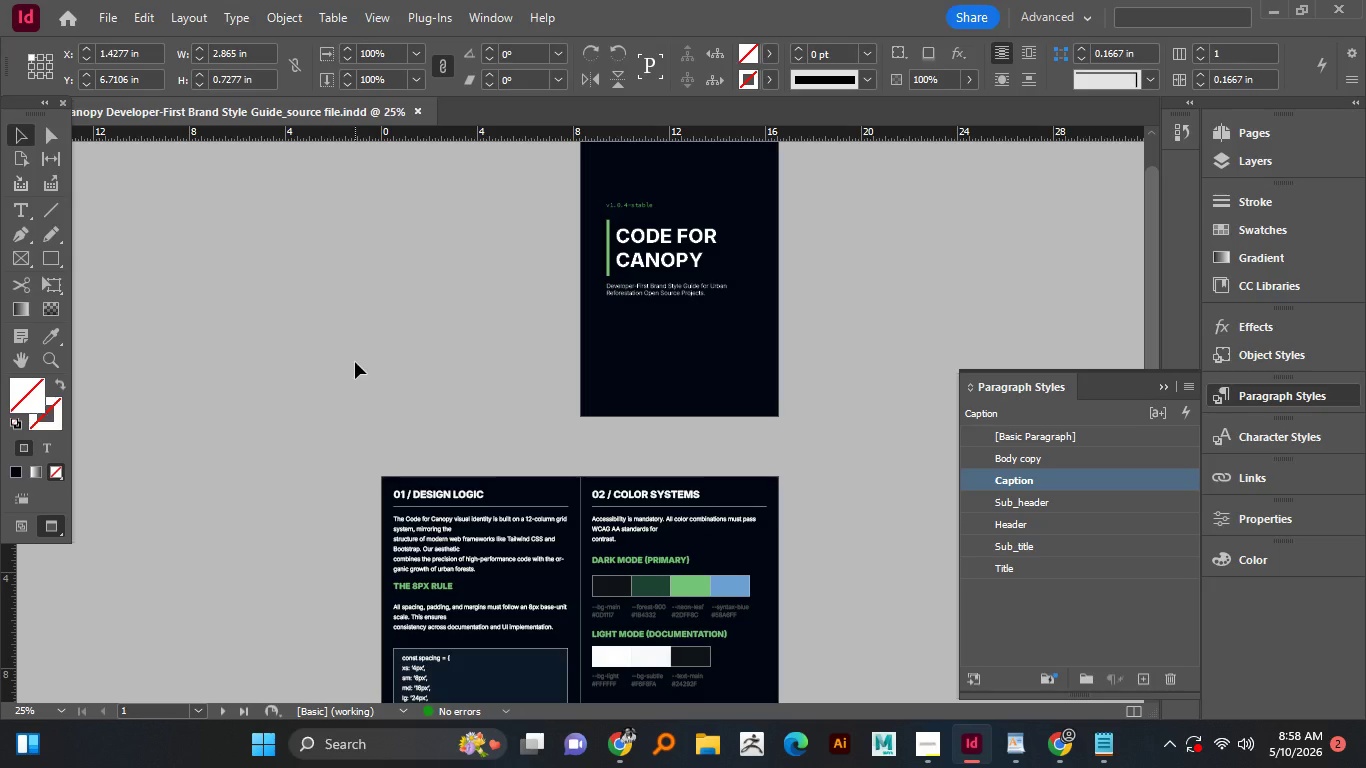 
wait(13.02)
 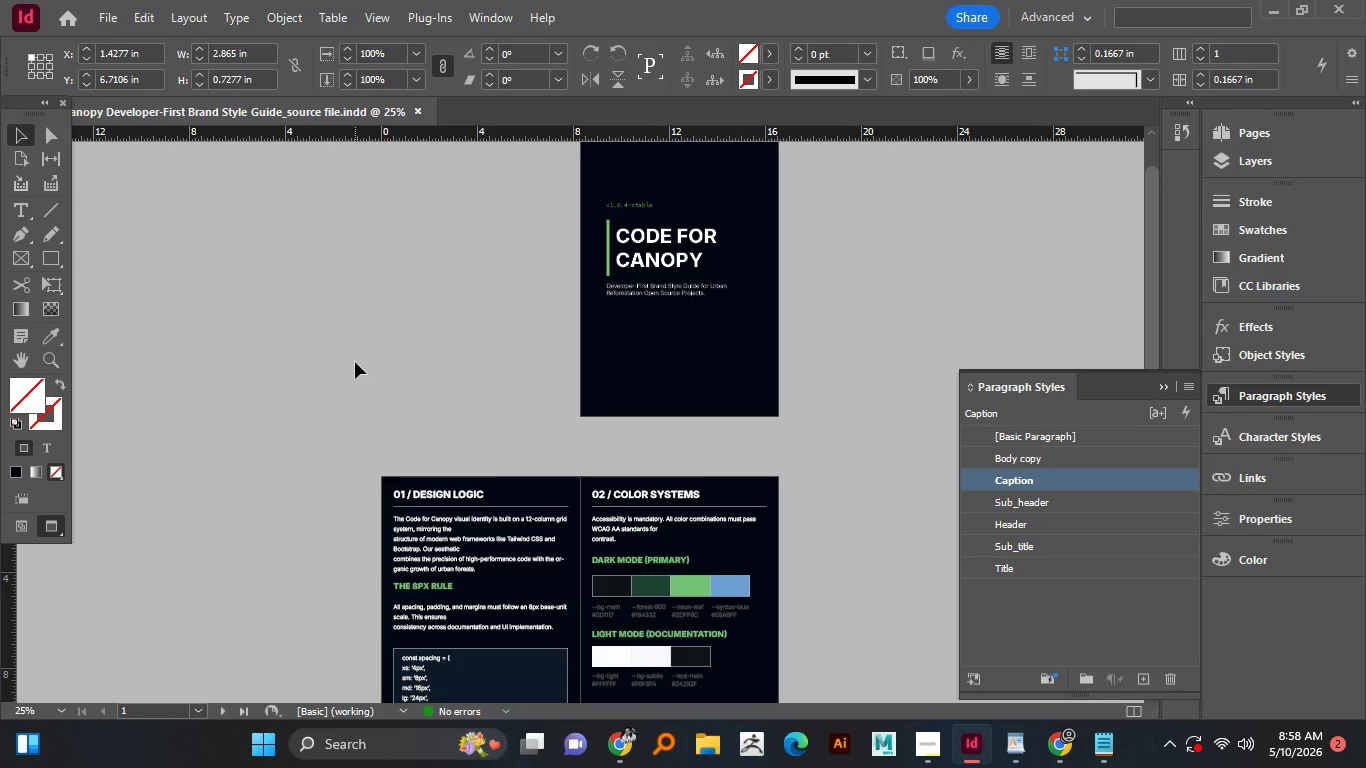 
left_click([1227, 428])
 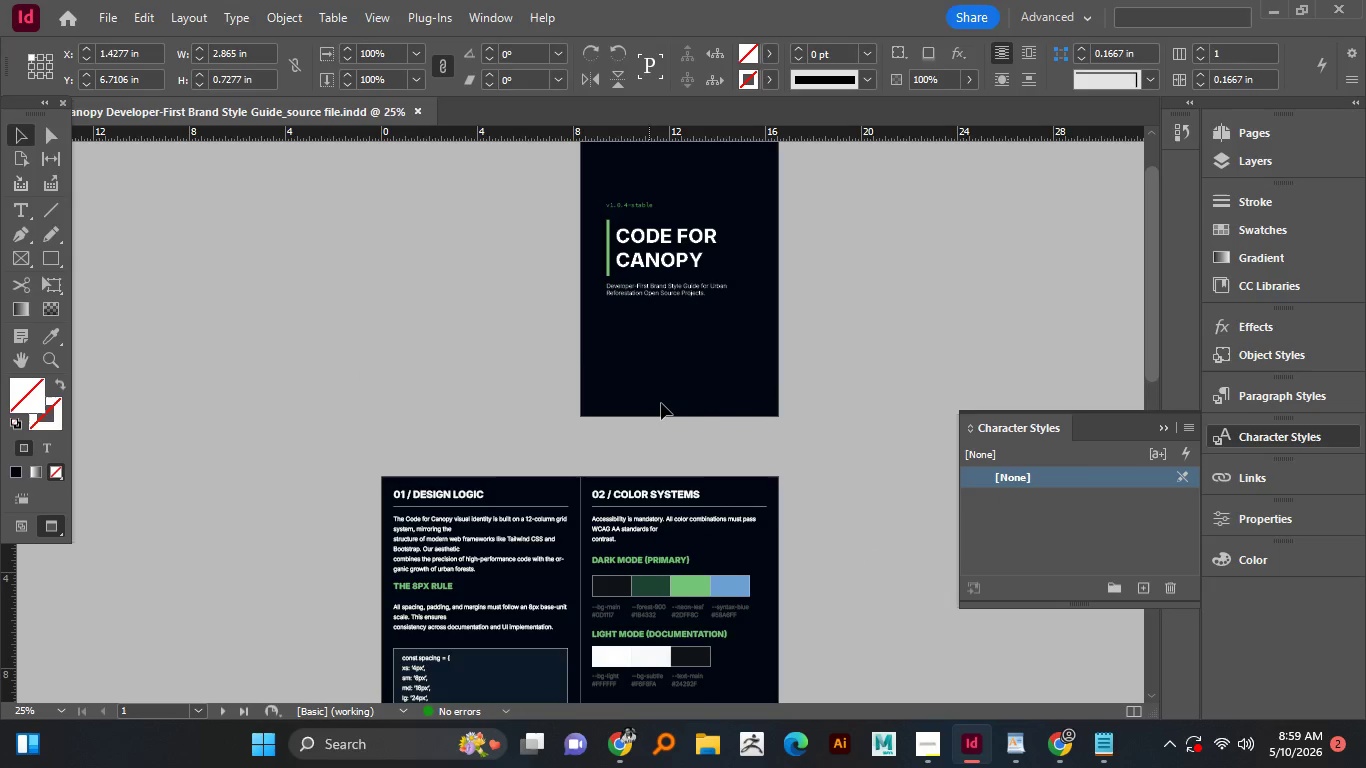 
scroll: coordinate [503, 486], scroll_direction: down, amount: 4.0
 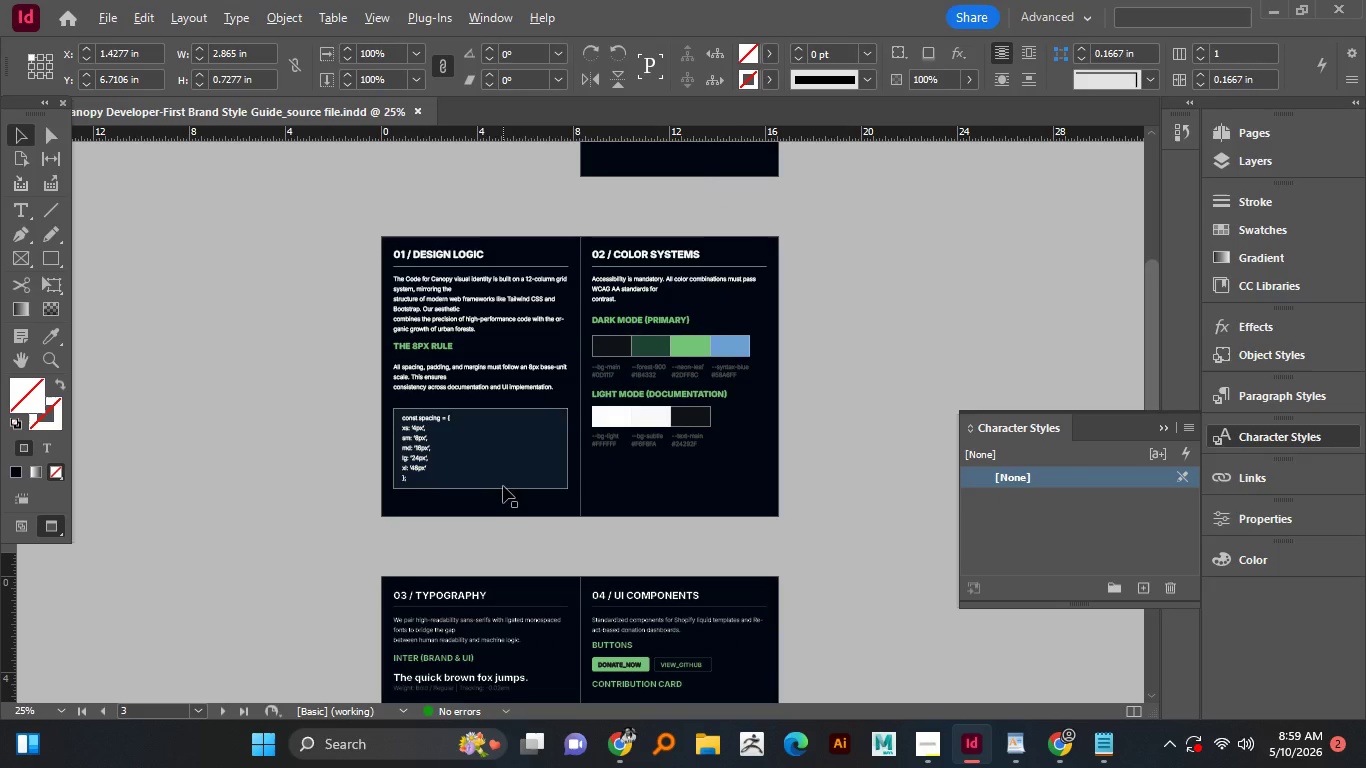 
hold_key(key=AltLeft, duration=1.5)
scroll: coordinate [505, 460], scroll_direction: up, amount: 1.0
 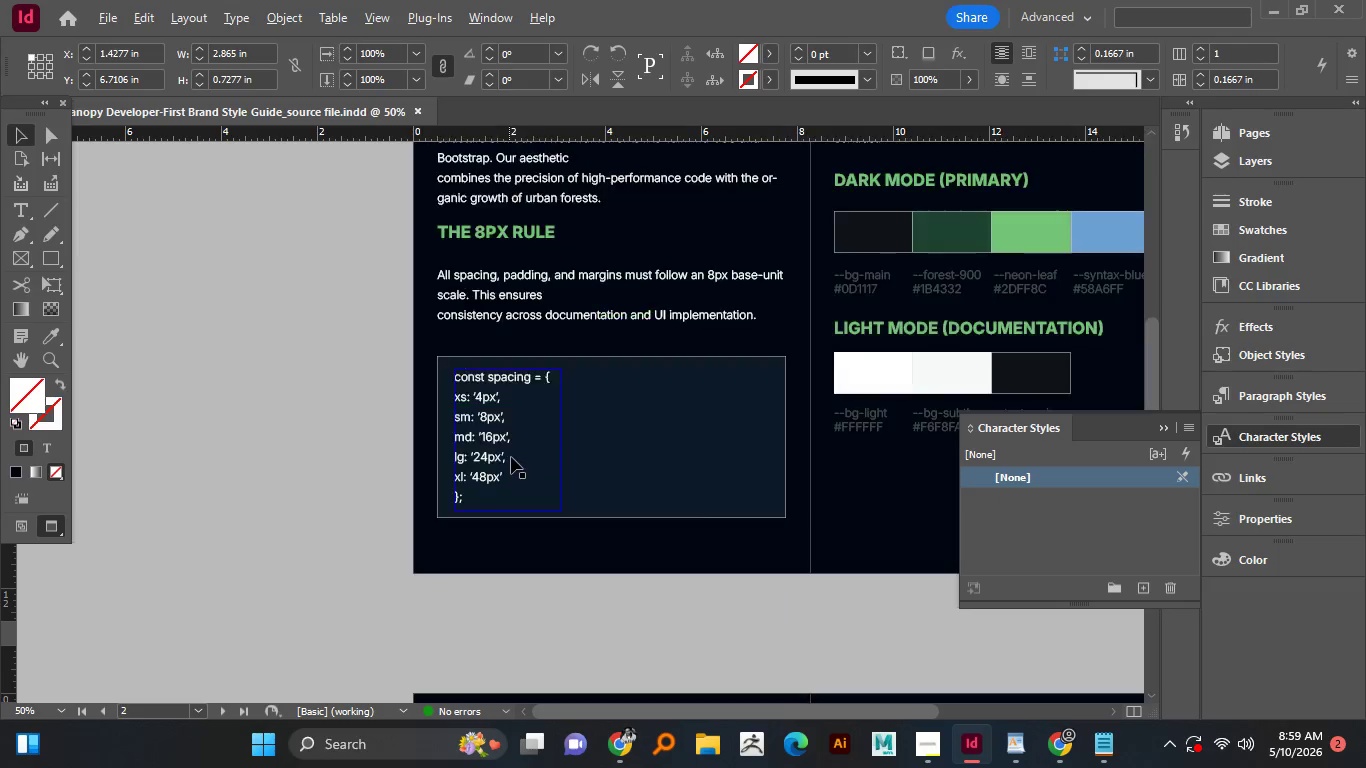 
hold_key(key=AltLeft, duration=0.5)
 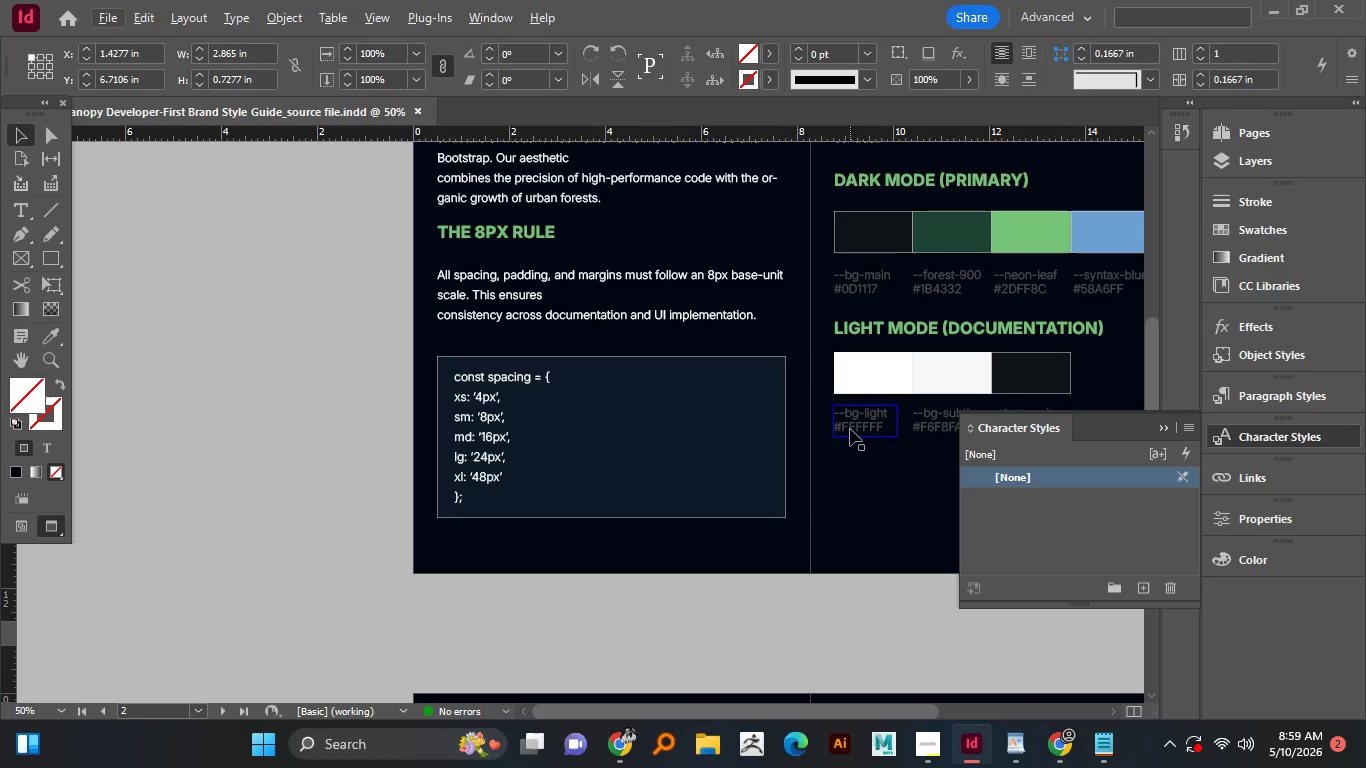 
left_click([850, 429])
 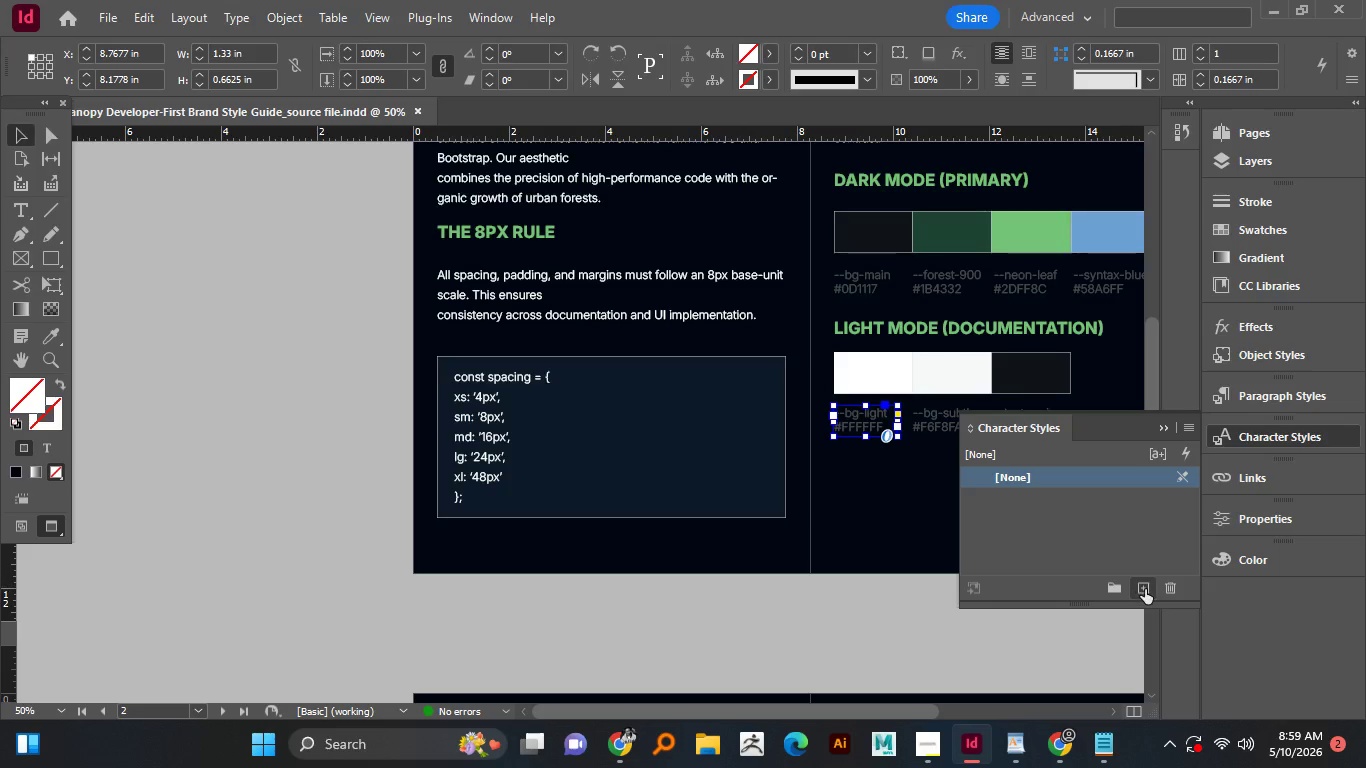 
left_click([1145, 589])
 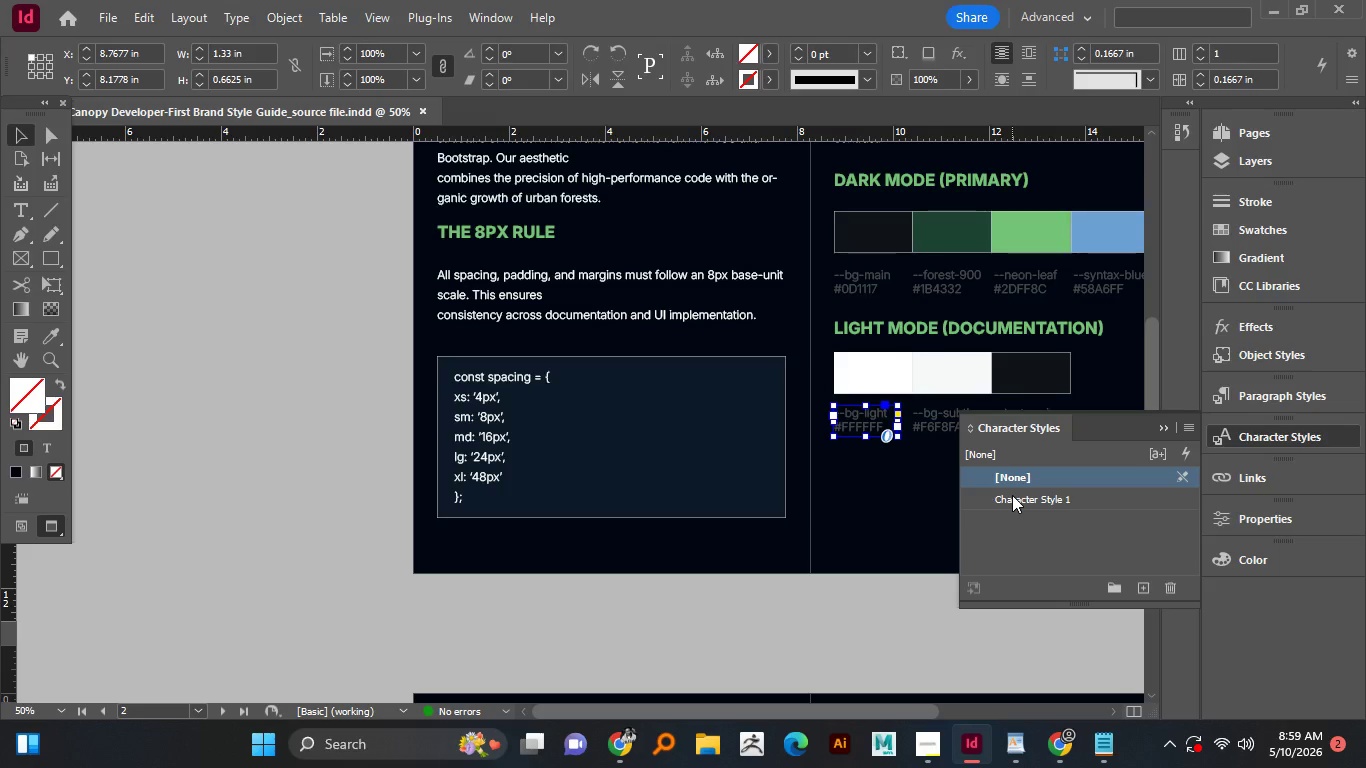 
double_click([1012, 495])
 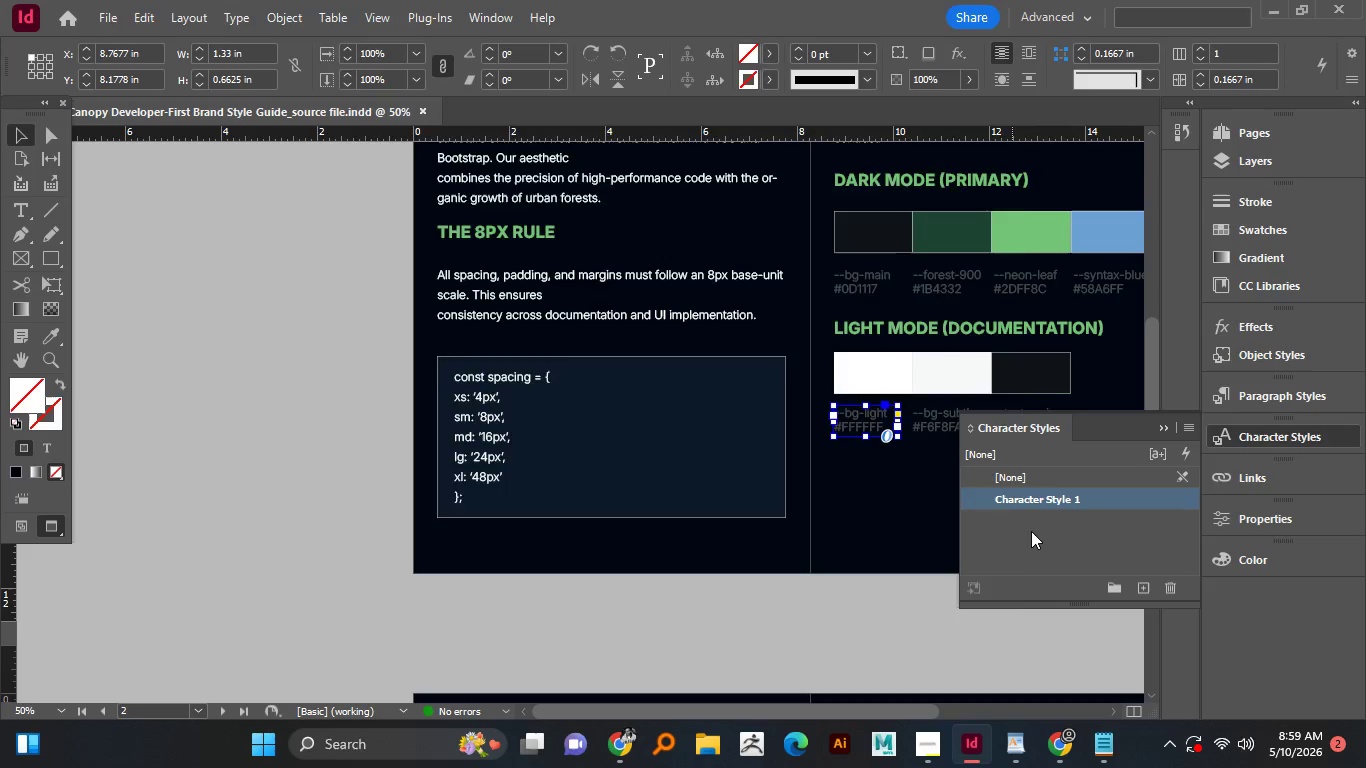 
type(Captions)
 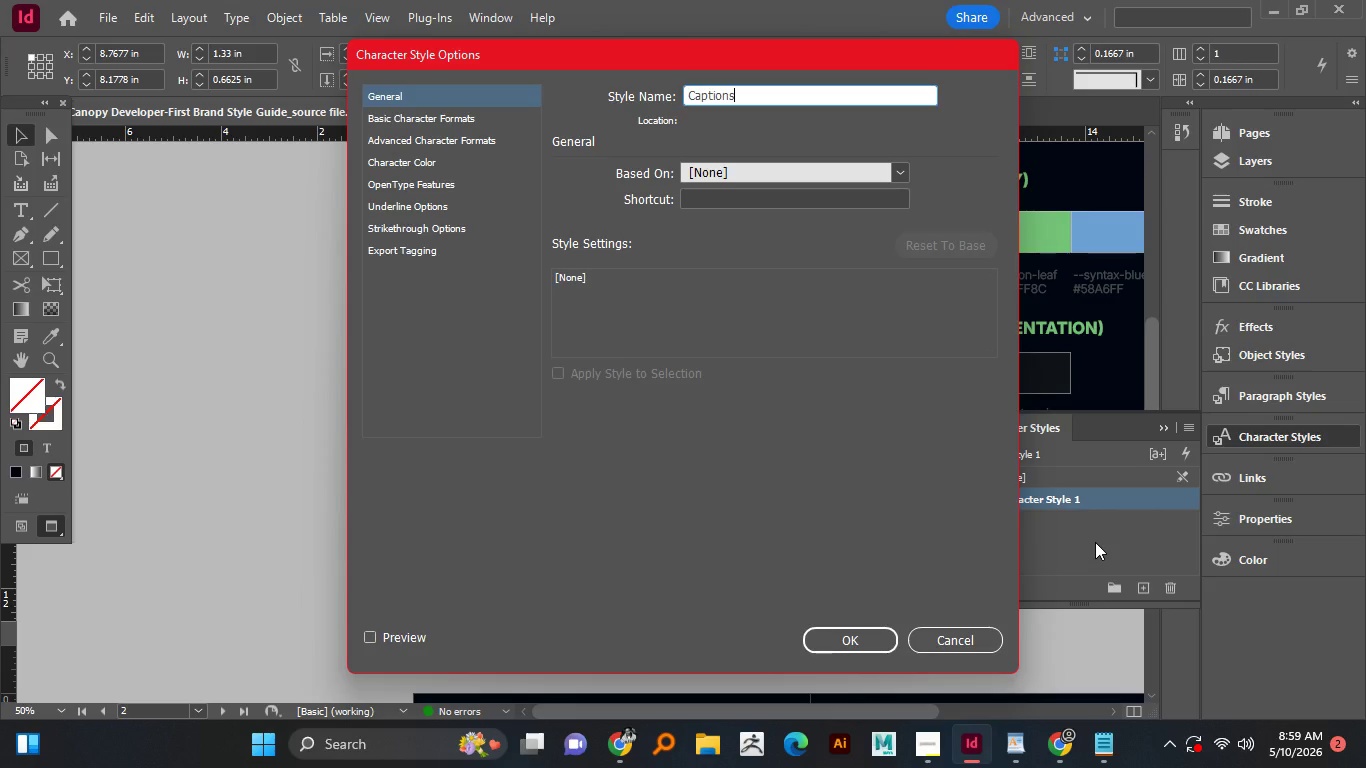 
key(Enter)
 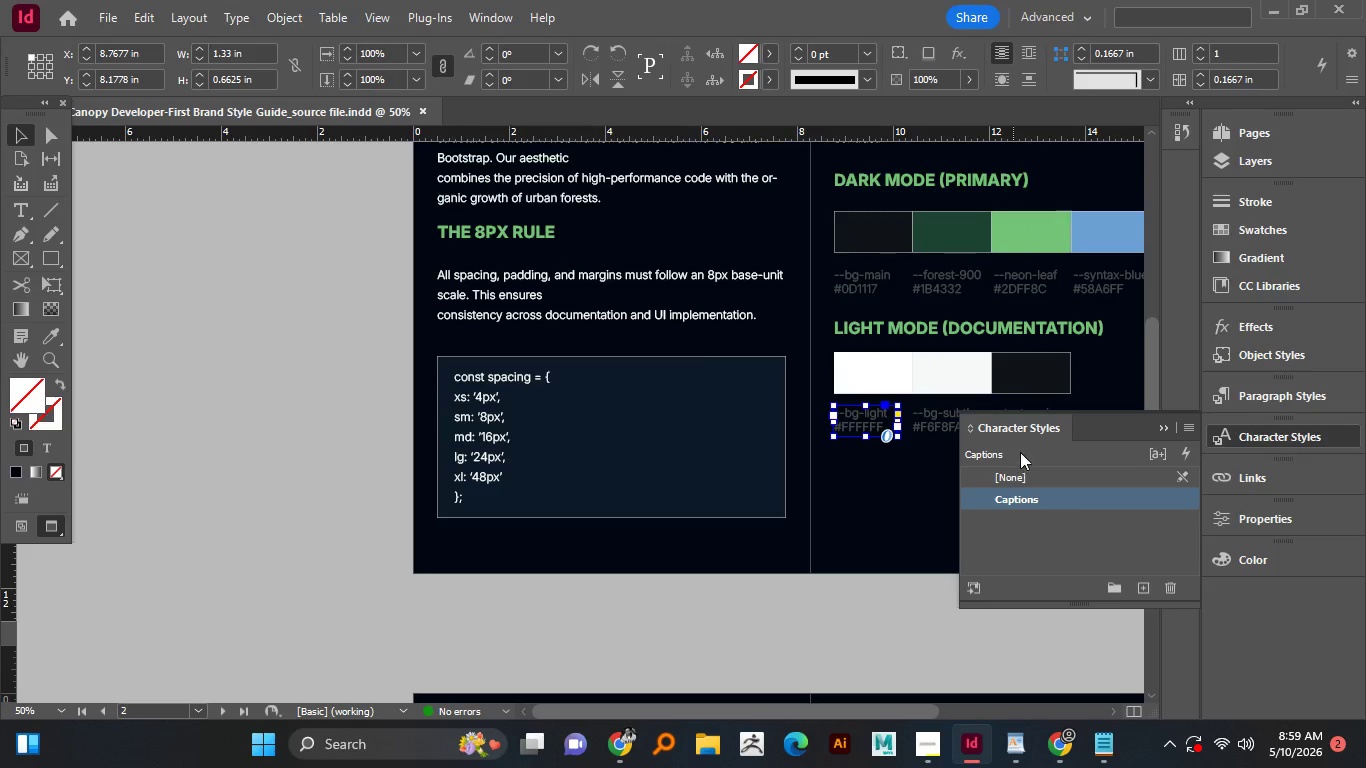 
left_click([916, 430])
 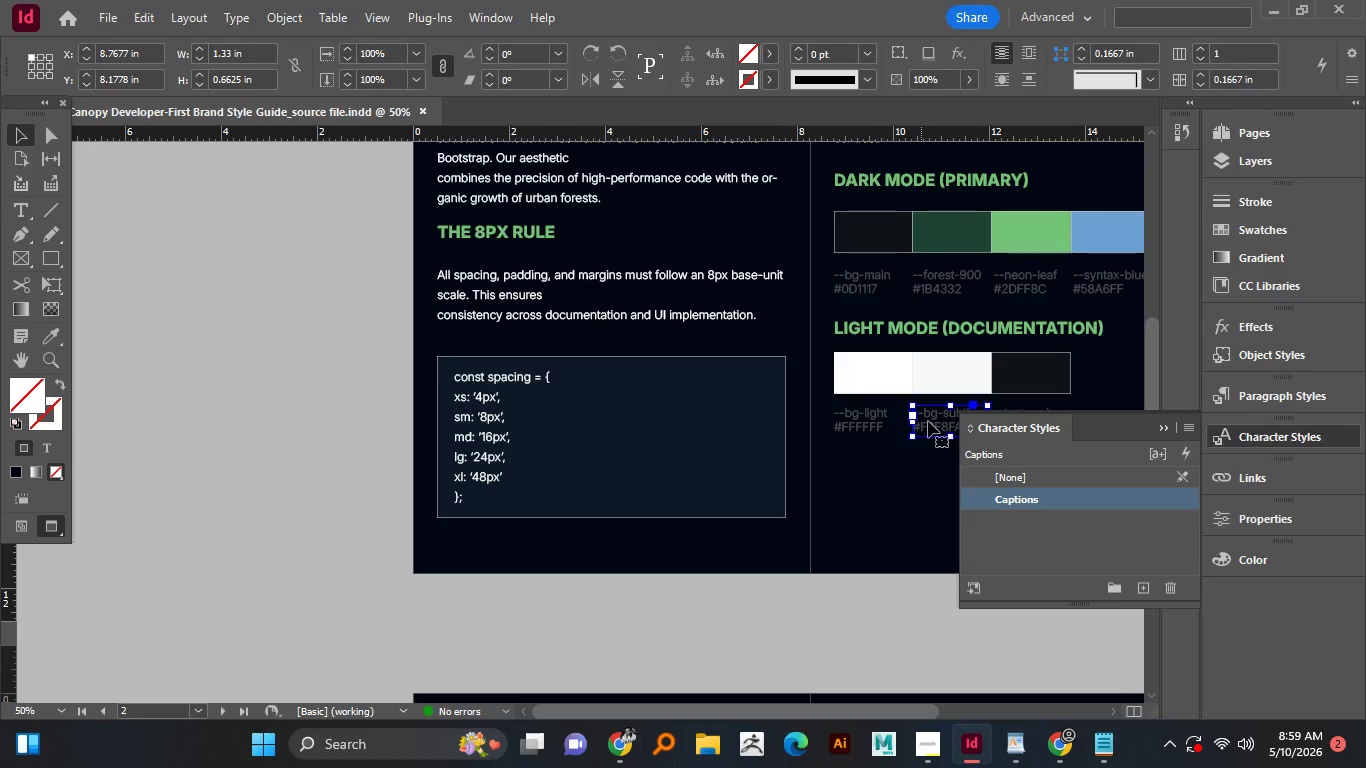 
scroll: coordinate [996, 390], scroll_direction: down, amount: 2.0
 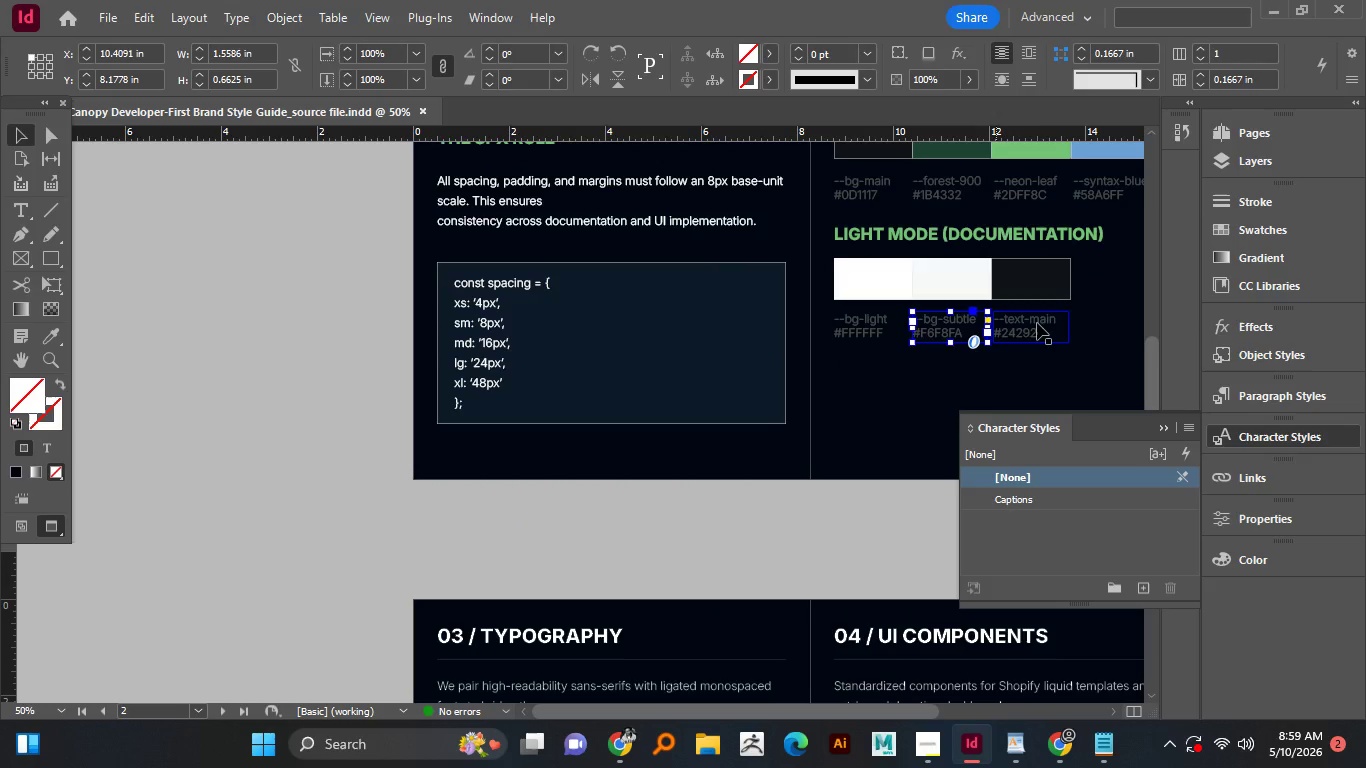 
key(Shift+ShiftLeft)
 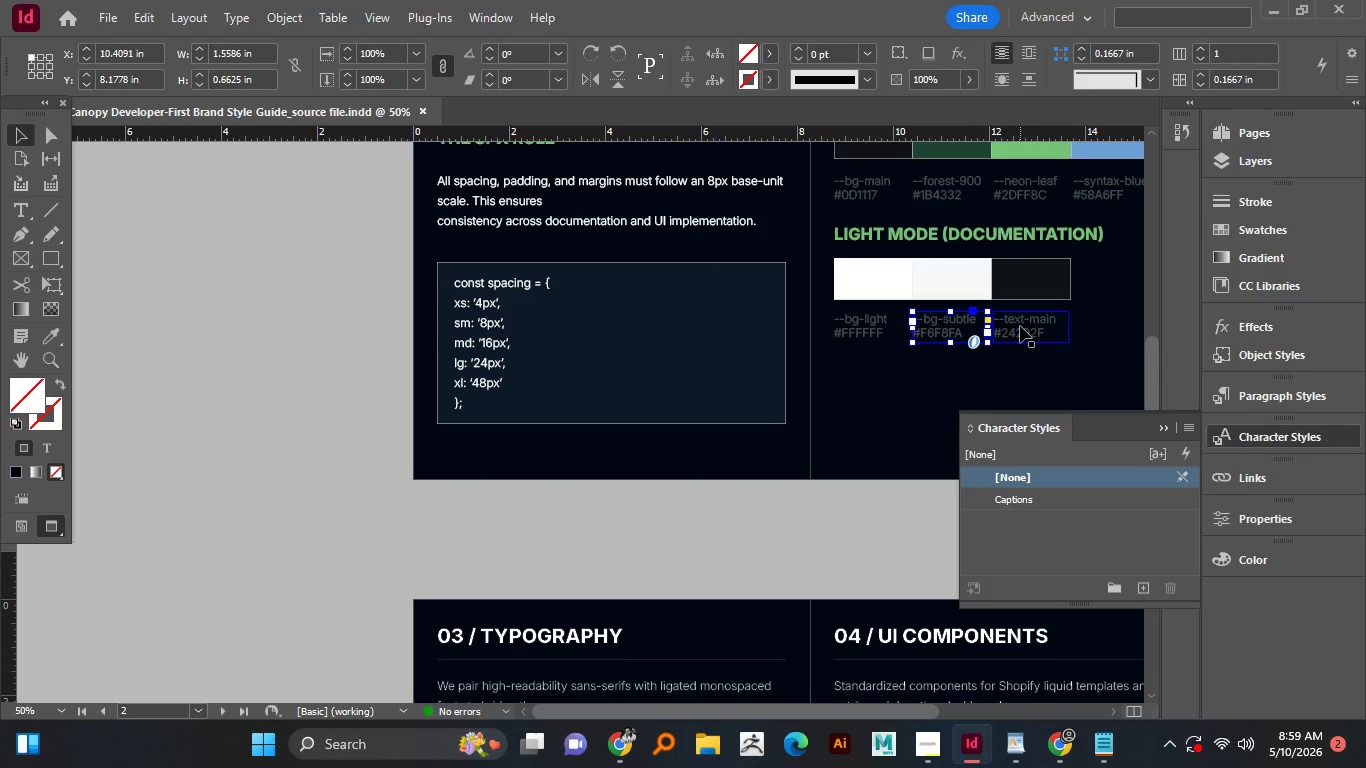 
hold_key(key=ShiftLeft, duration=0.38)
left_click([1020, 326])
 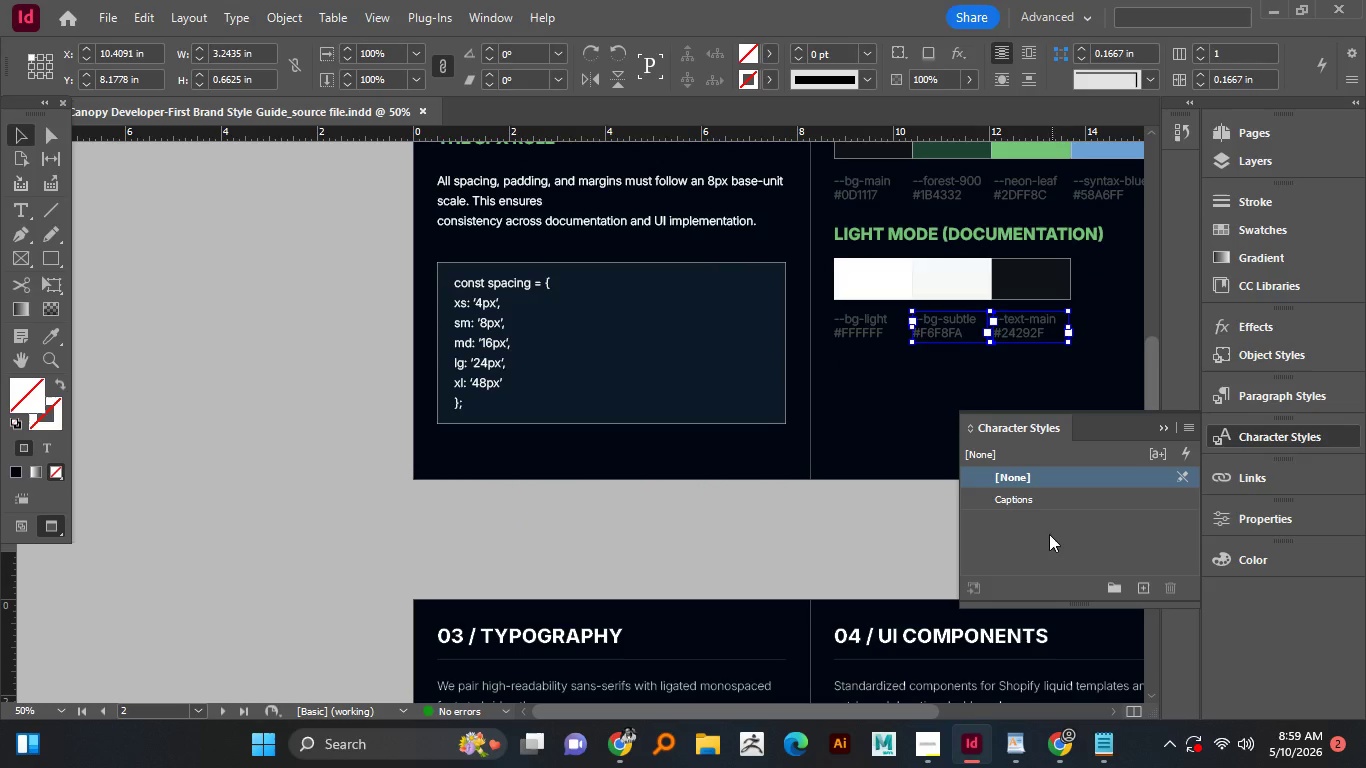 
left_click([1030, 500])
 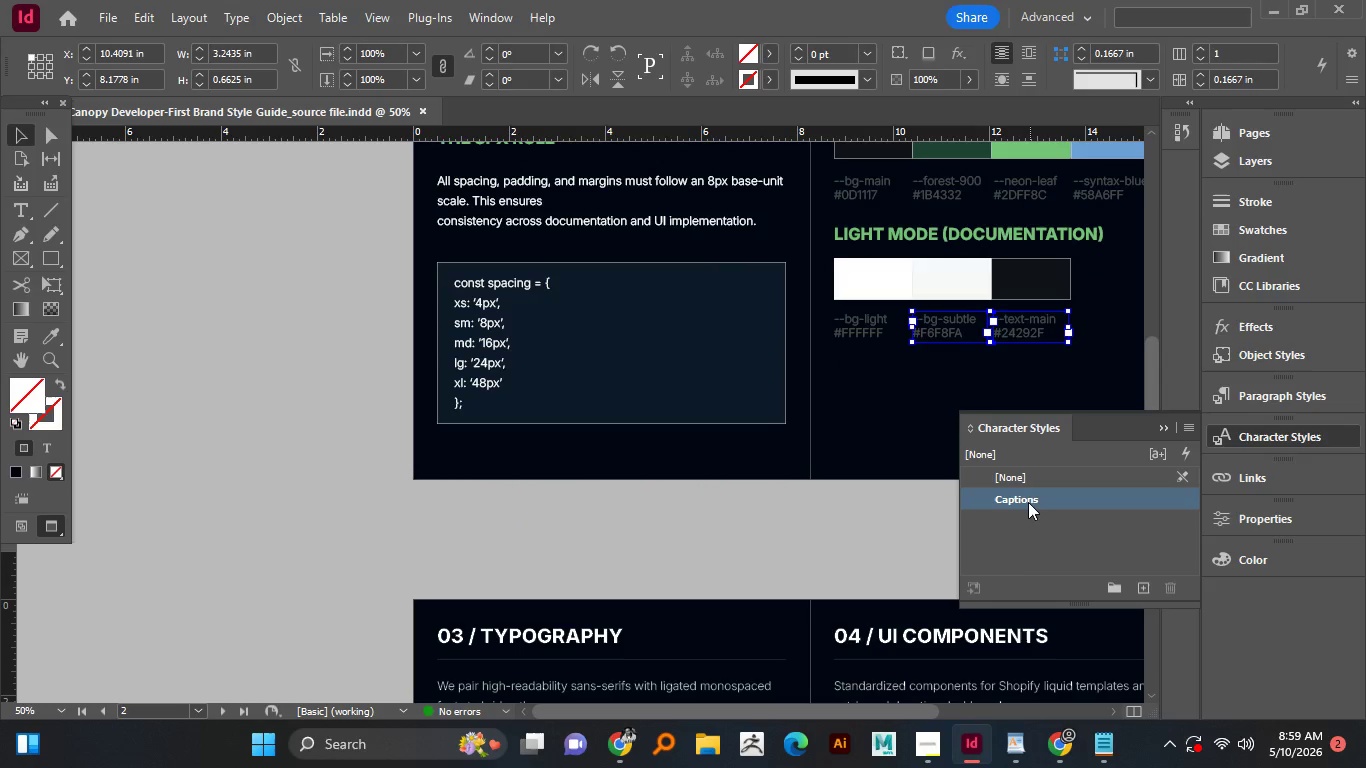 
scroll: coordinate [1028, 502], scroll_direction: up, amount: 3.0
 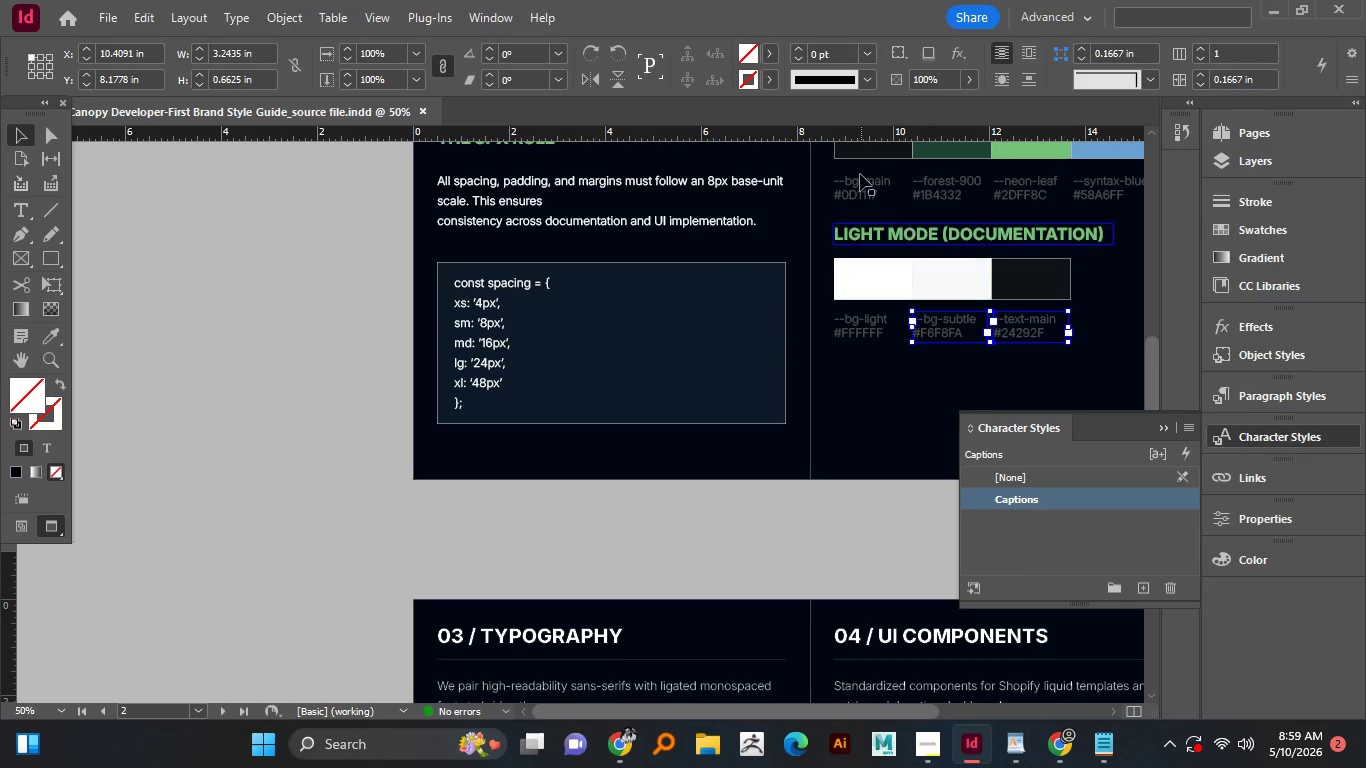 
left_click([860, 174])
 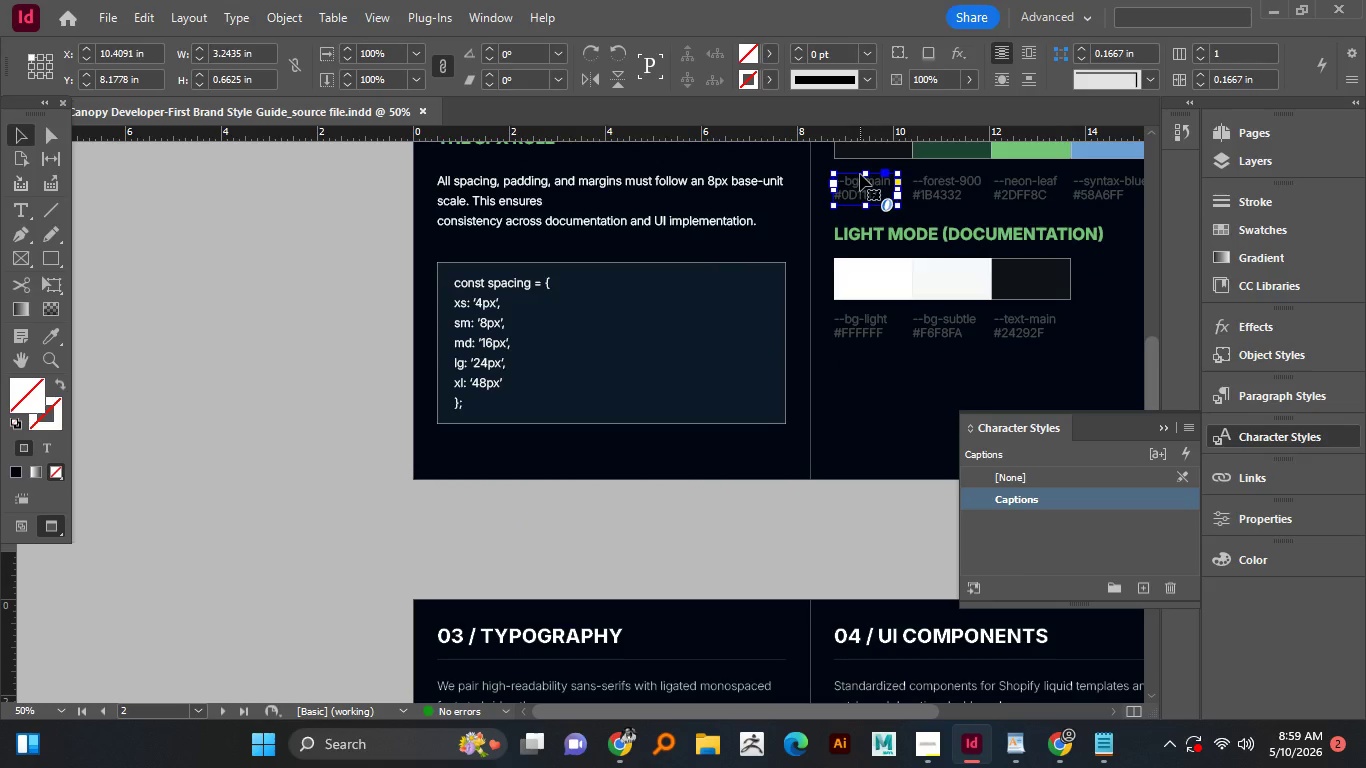 
hold_key(key=ShiftLeft, duration=0.97)
left_click([966, 186])
 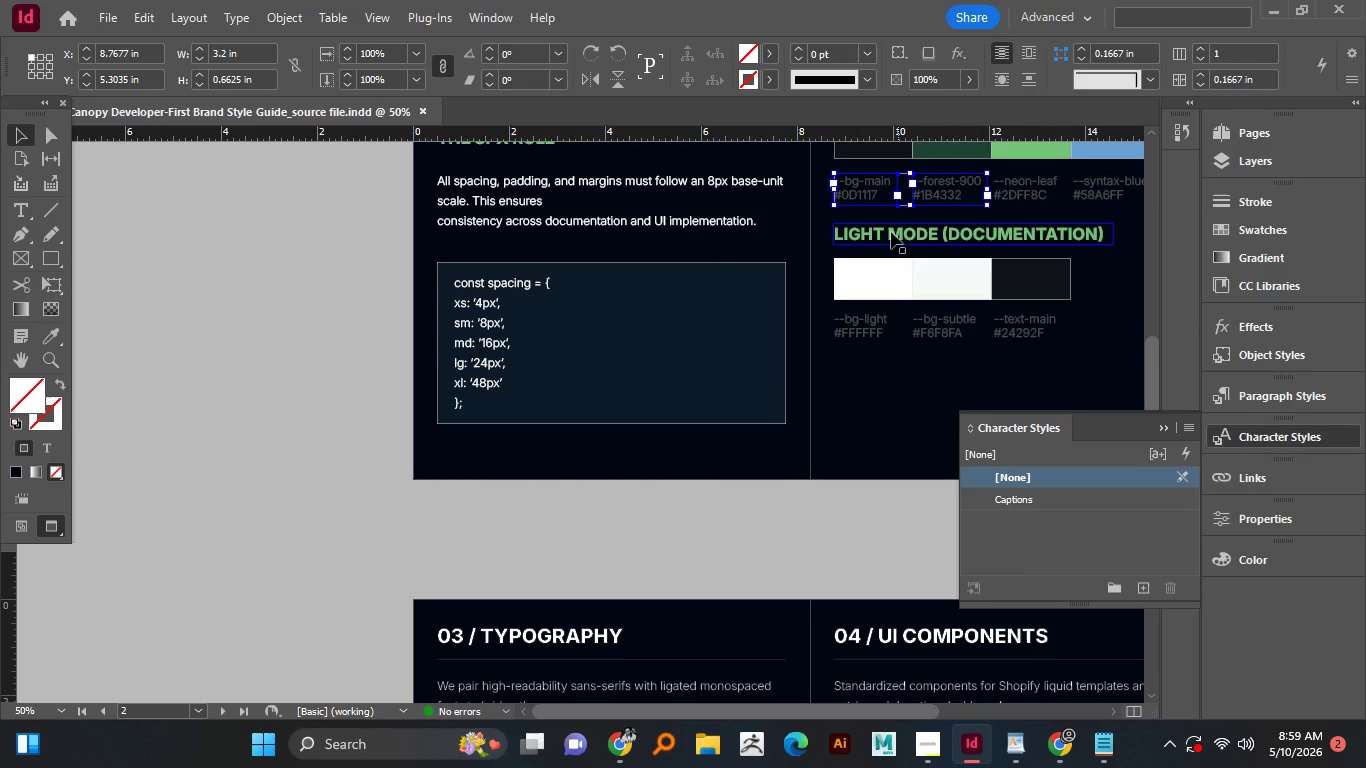 
hold_key(key=Space, duration=1.19)
 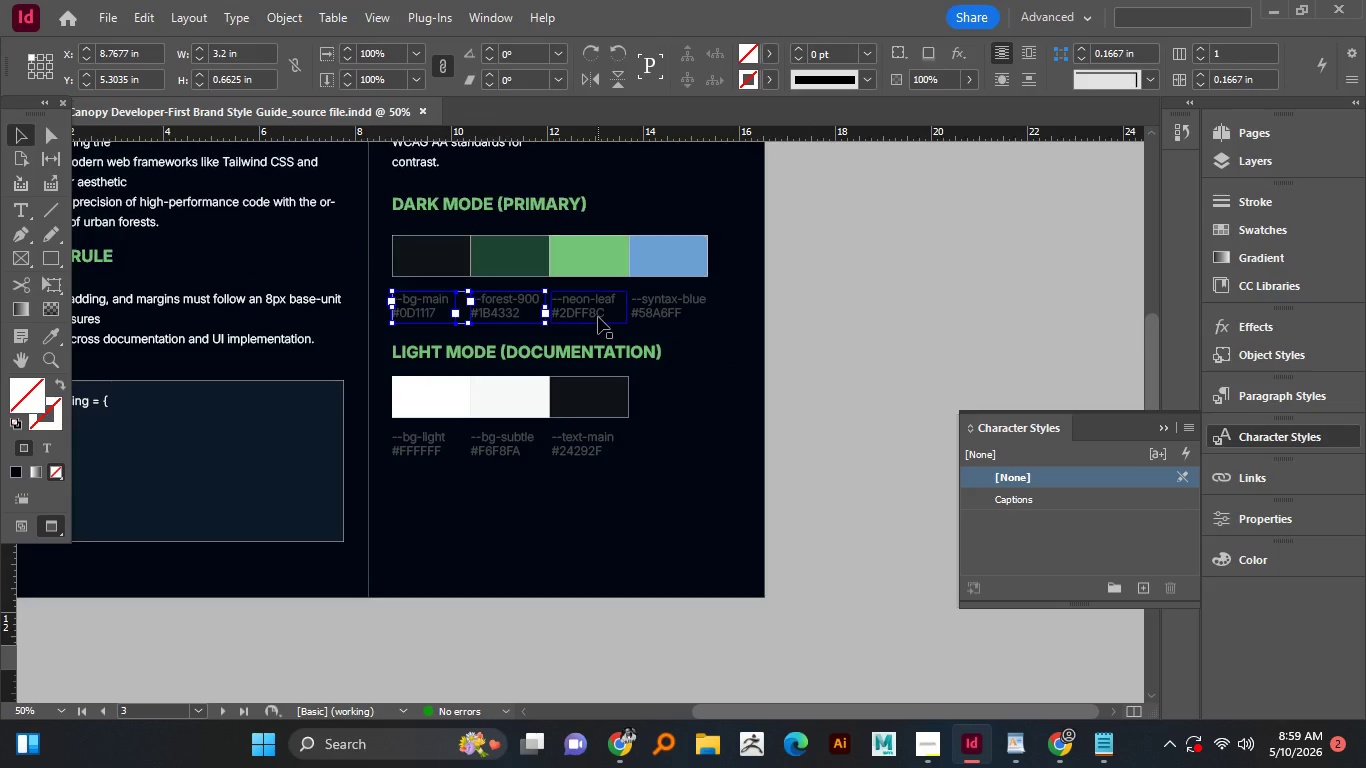 
left_click_drag(start_coordinate=[811, 255], to_coordinate=[369, 373])
 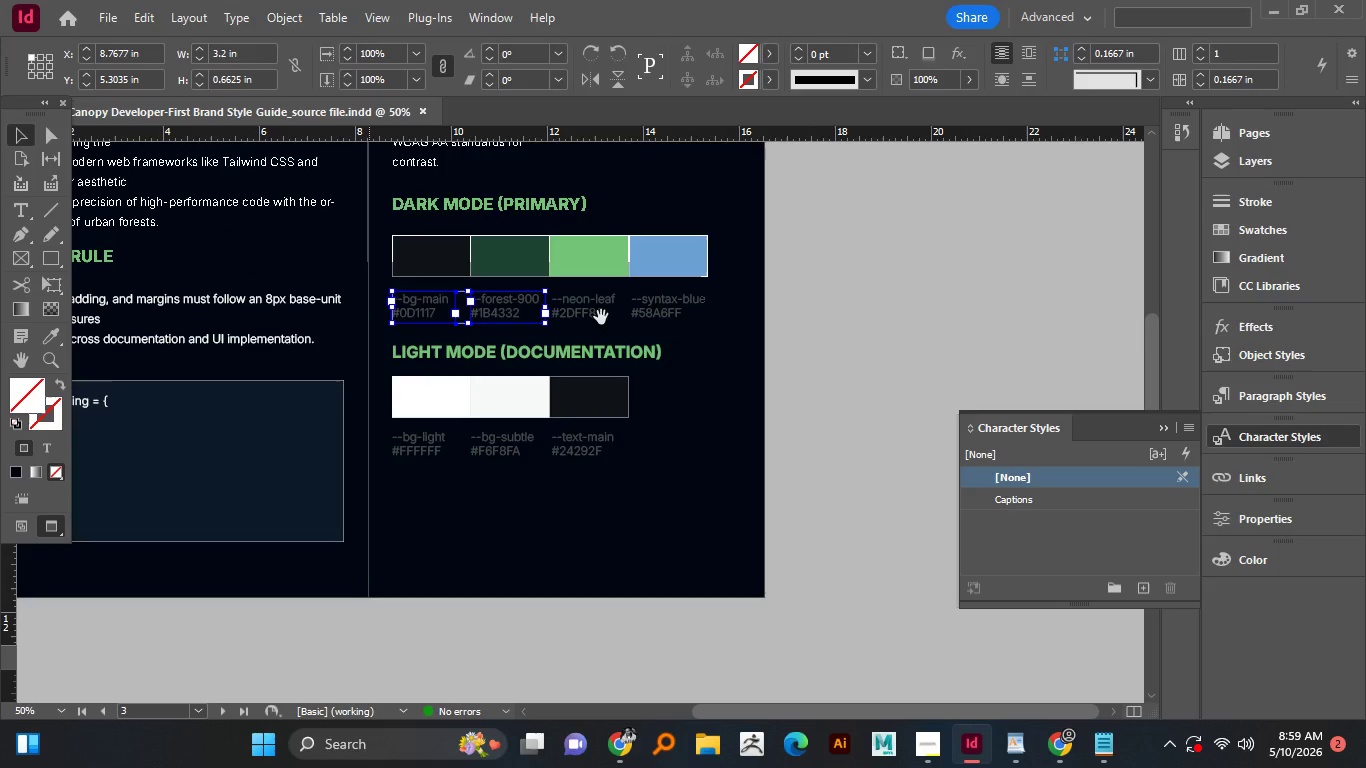 
hold_key(key=ShiftLeft, duration=0.47)
 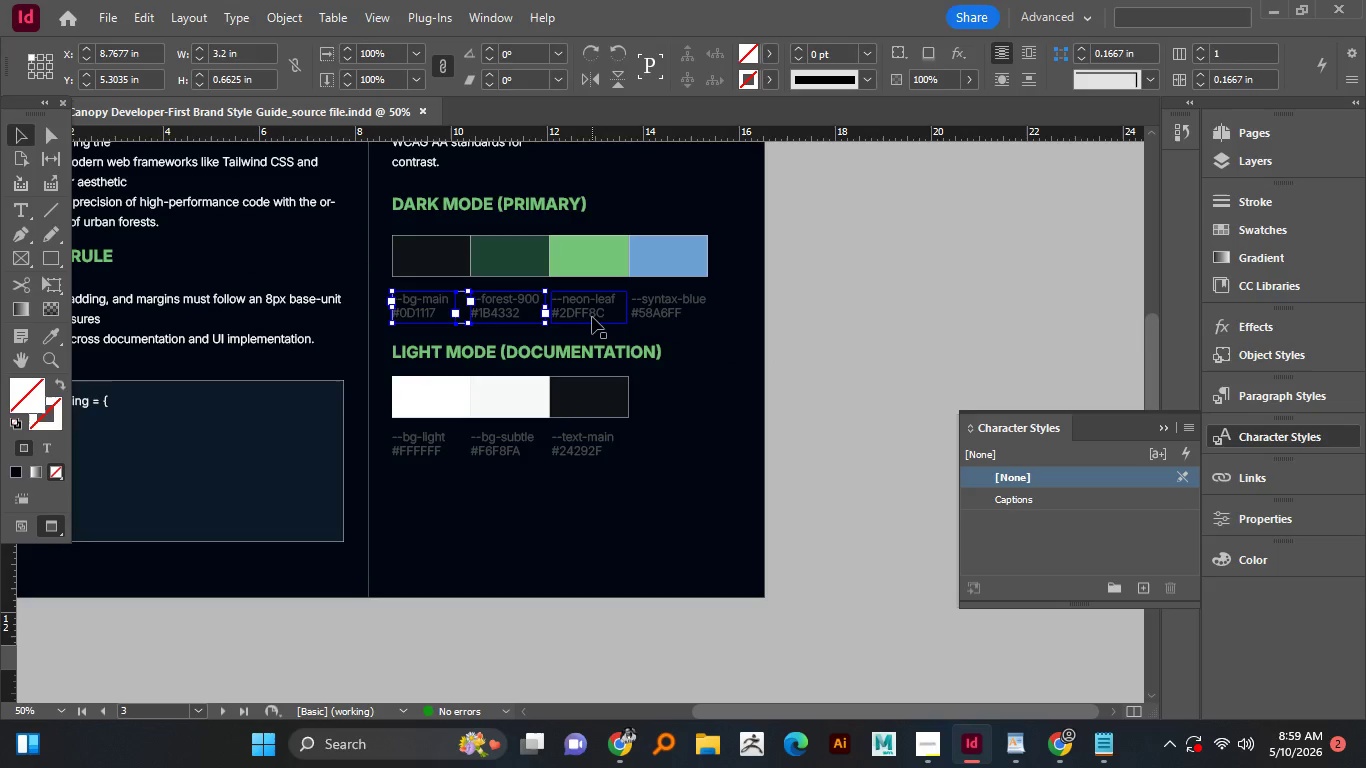 
hold_key(key=ShiftLeft, duration=1.25)
left_click([652, 308])
 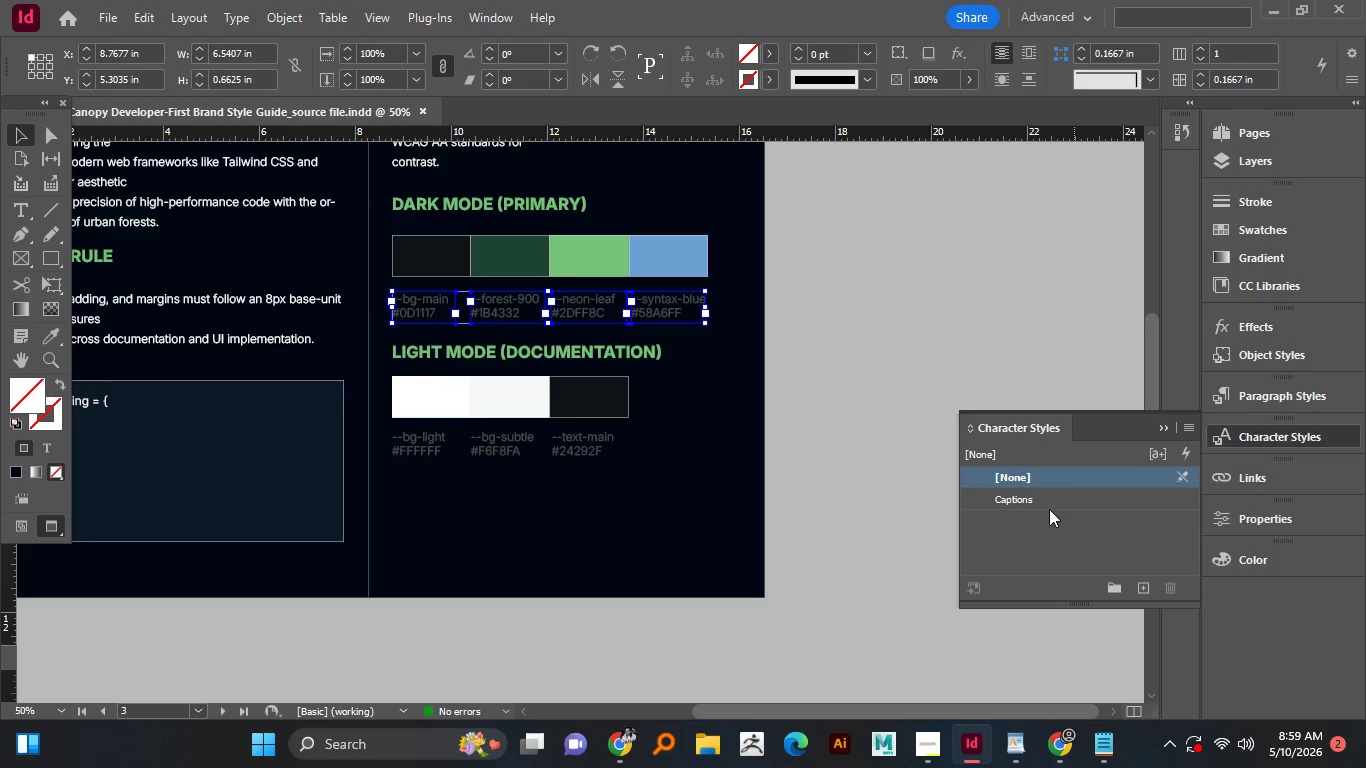 
left_click([1029, 502])
 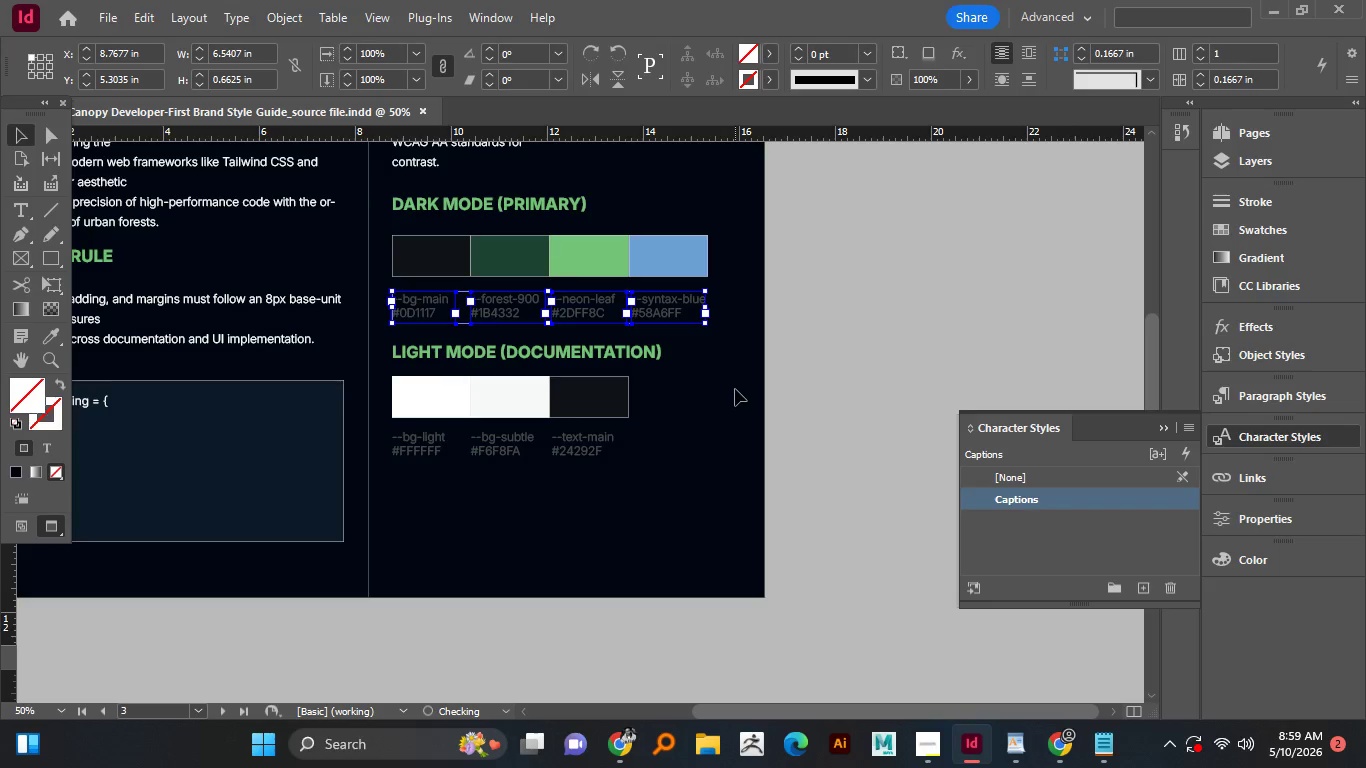 
hold_key(key=AltLeft, duration=0.95)
scroll: coordinate [633, 420], scroll_direction: down, amount: 6.0
 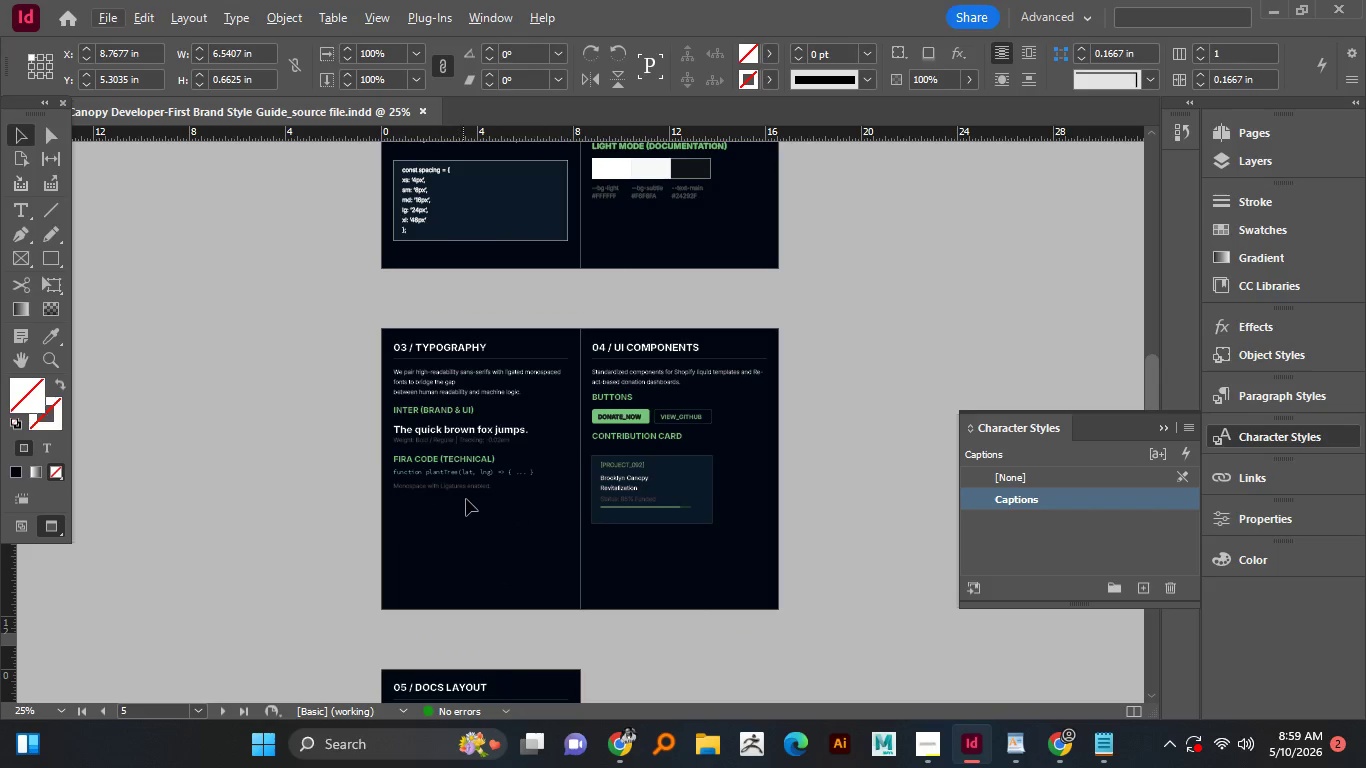 
hold_key(key=AltLeft, duration=0.67)
scroll: coordinate [460, 500], scroll_direction: up, amount: 1.0
 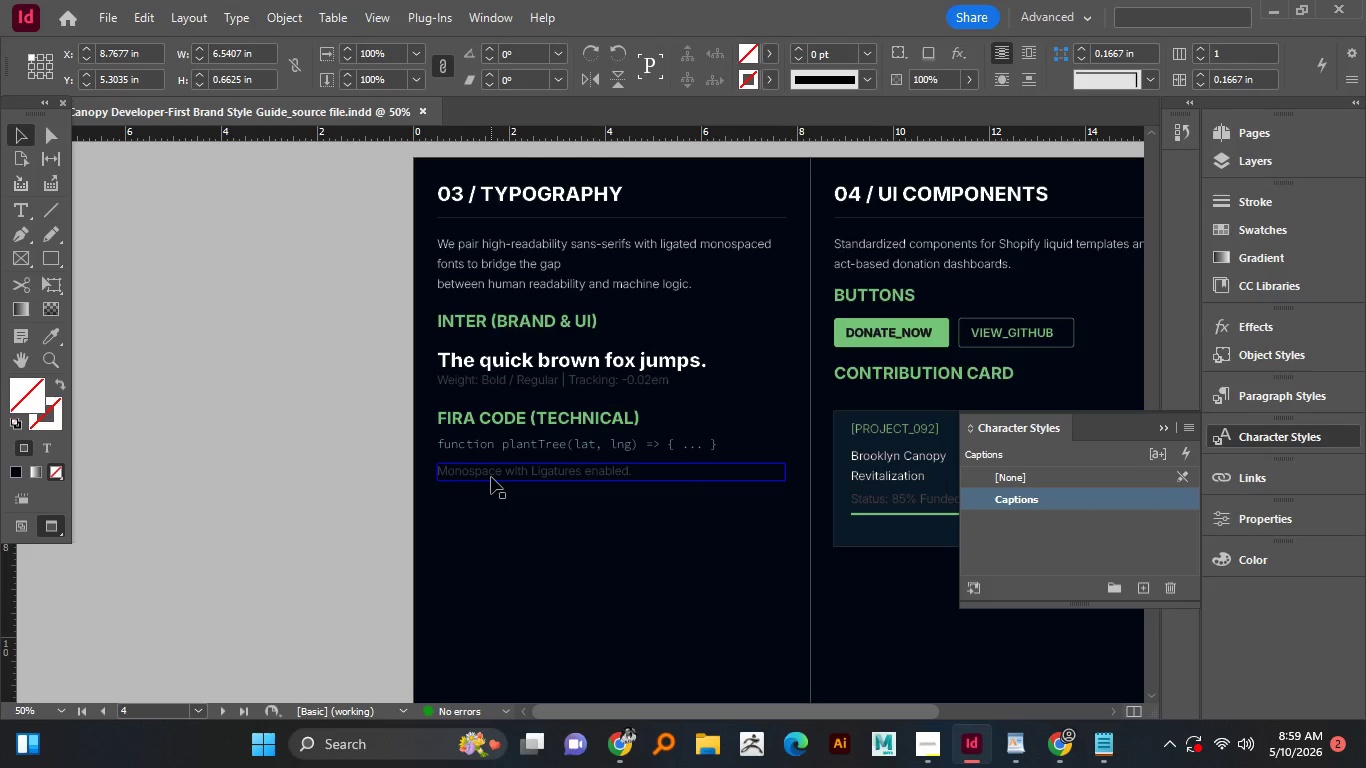 
left_click([491, 477])
 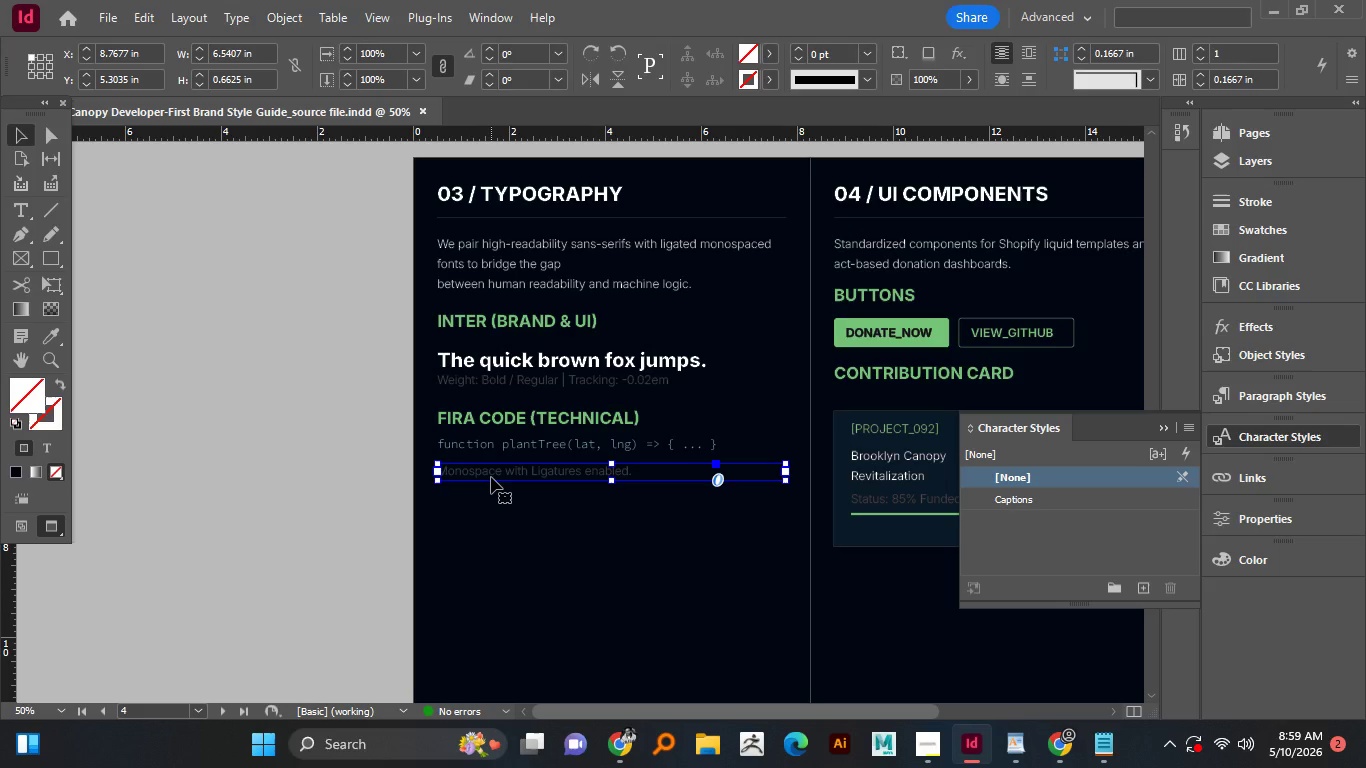 
hold_key(key=ShiftLeft, duration=1.52)
left_click([538, 384])
 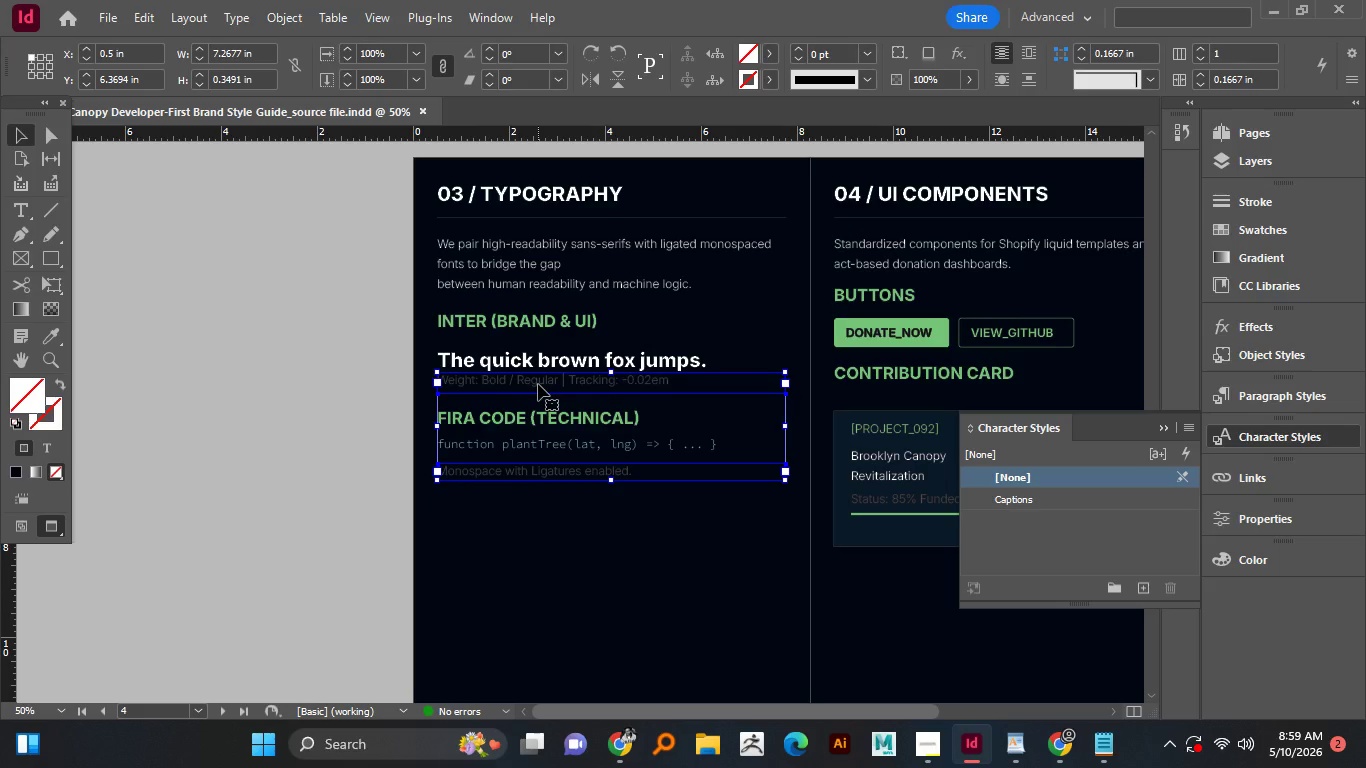 
key(Shift+ShiftLeft)
 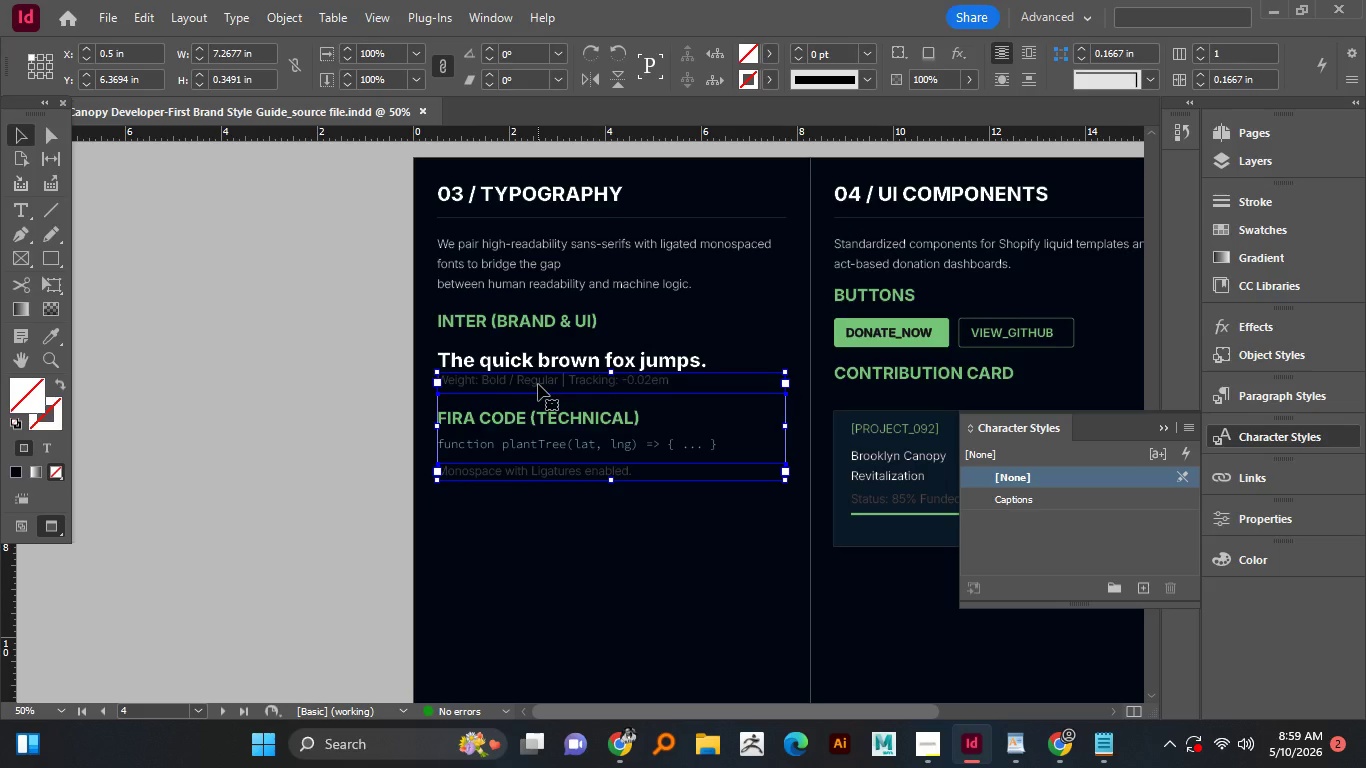 
key(Shift+ShiftLeft)
 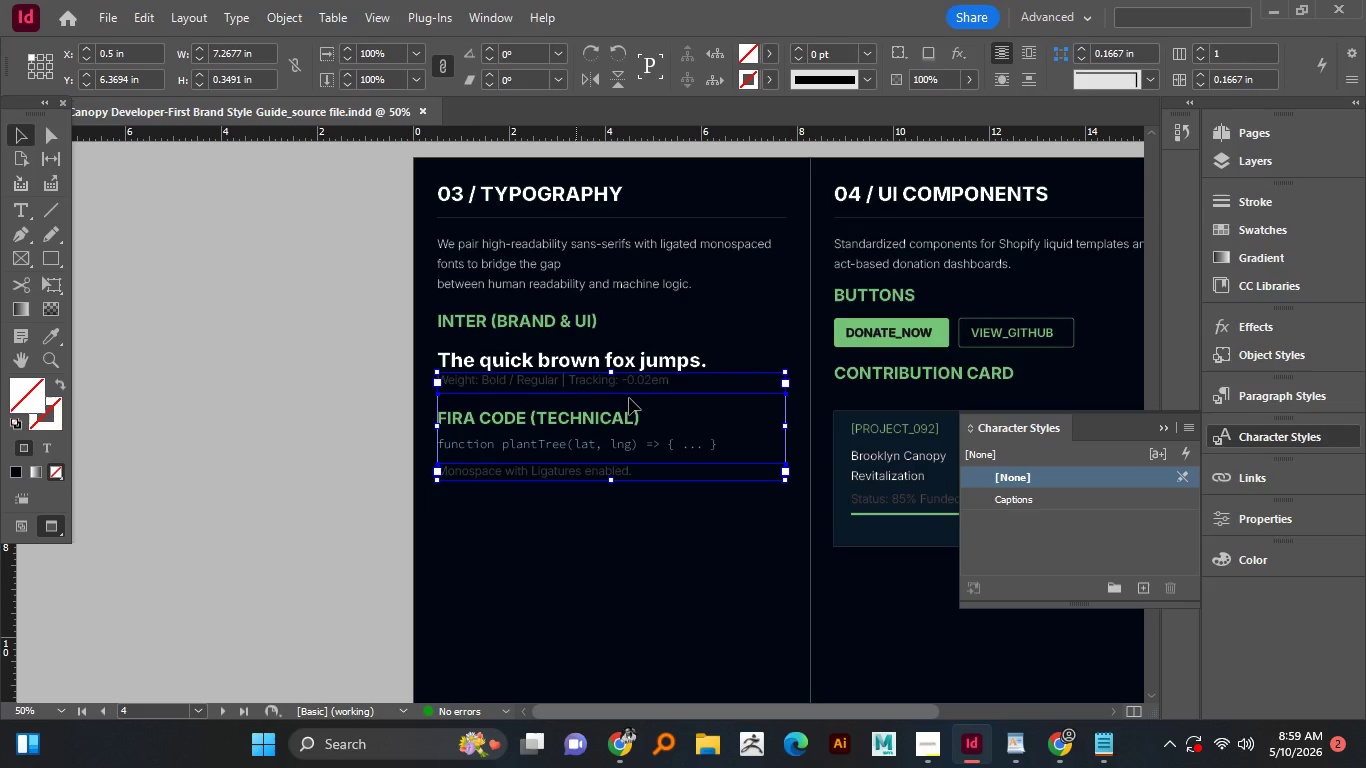 
key(Shift+ShiftLeft)
 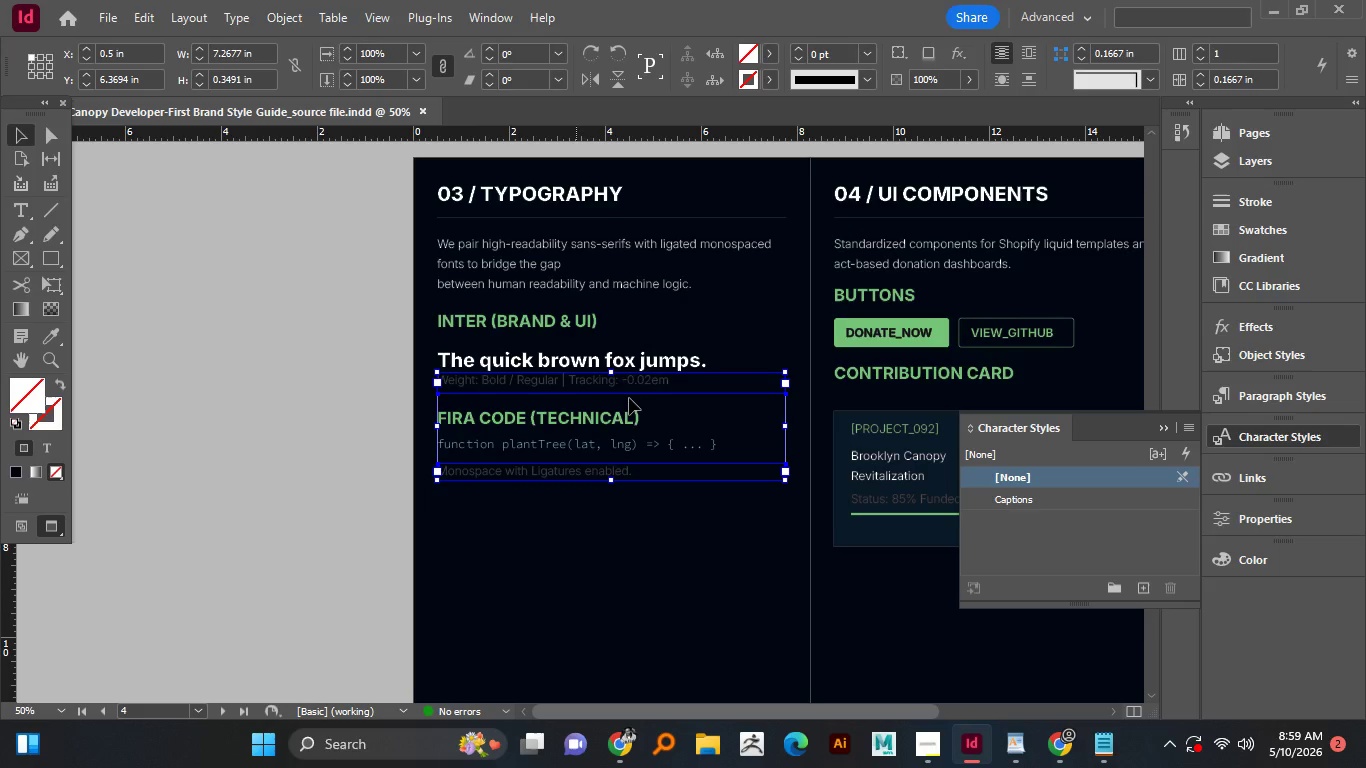 
key(Shift+ShiftLeft)
 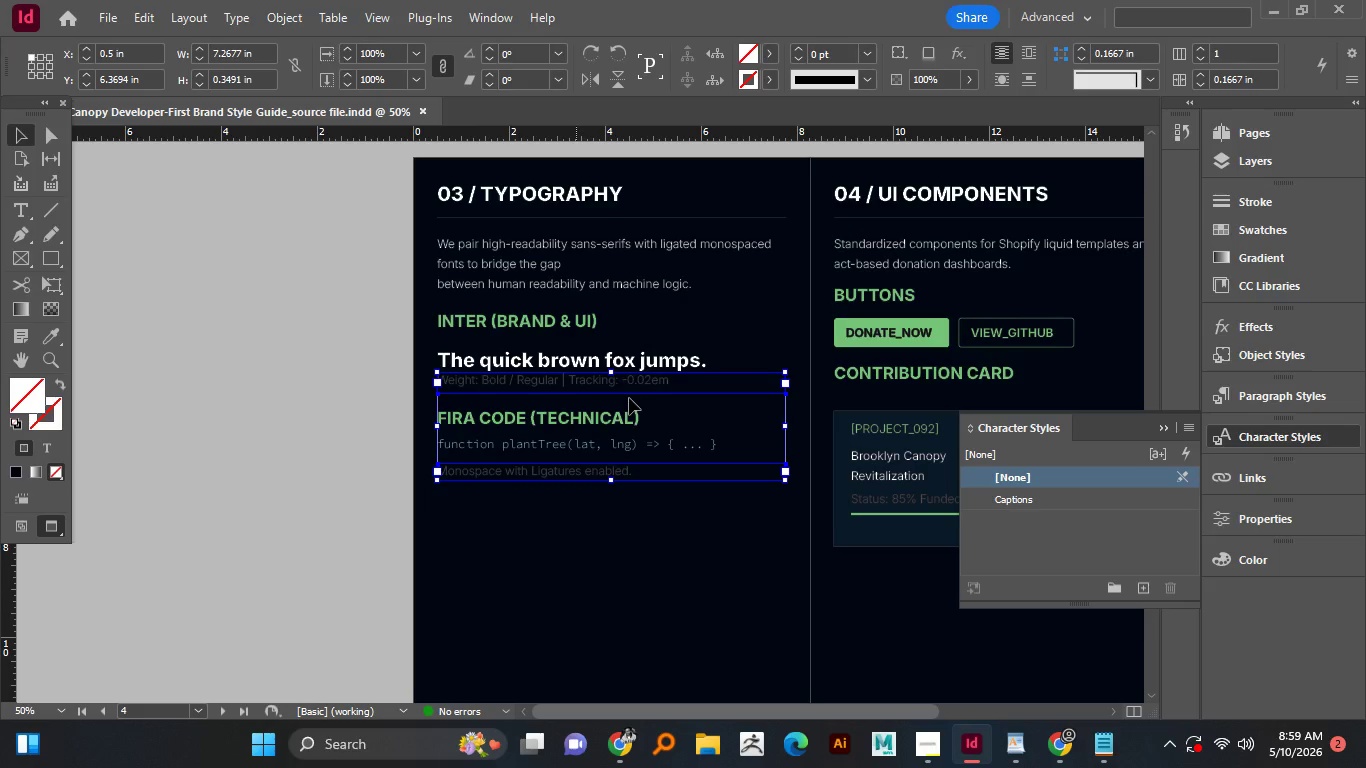 
key(Shift+ShiftLeft)
 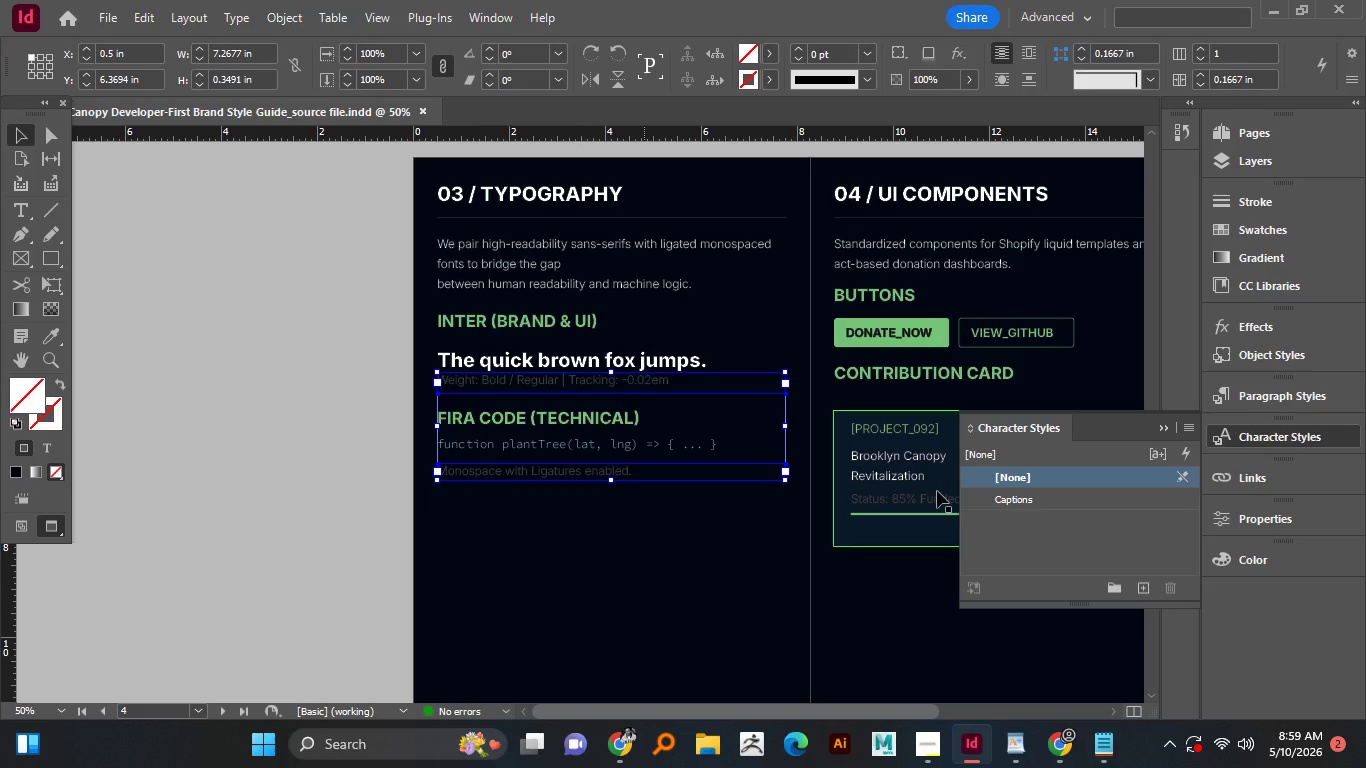 
key(Shift+ShiftLeft)
 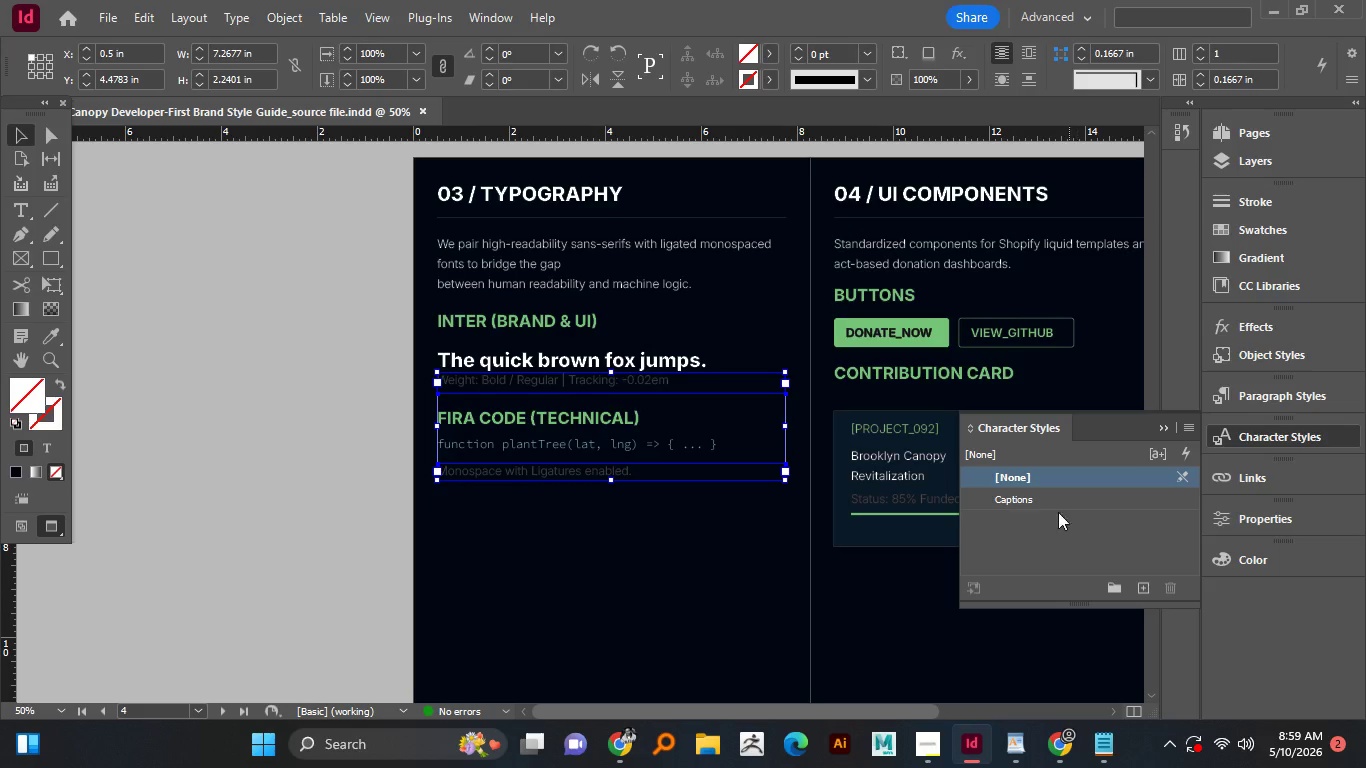 
key(Shift+ShiftLeft)
 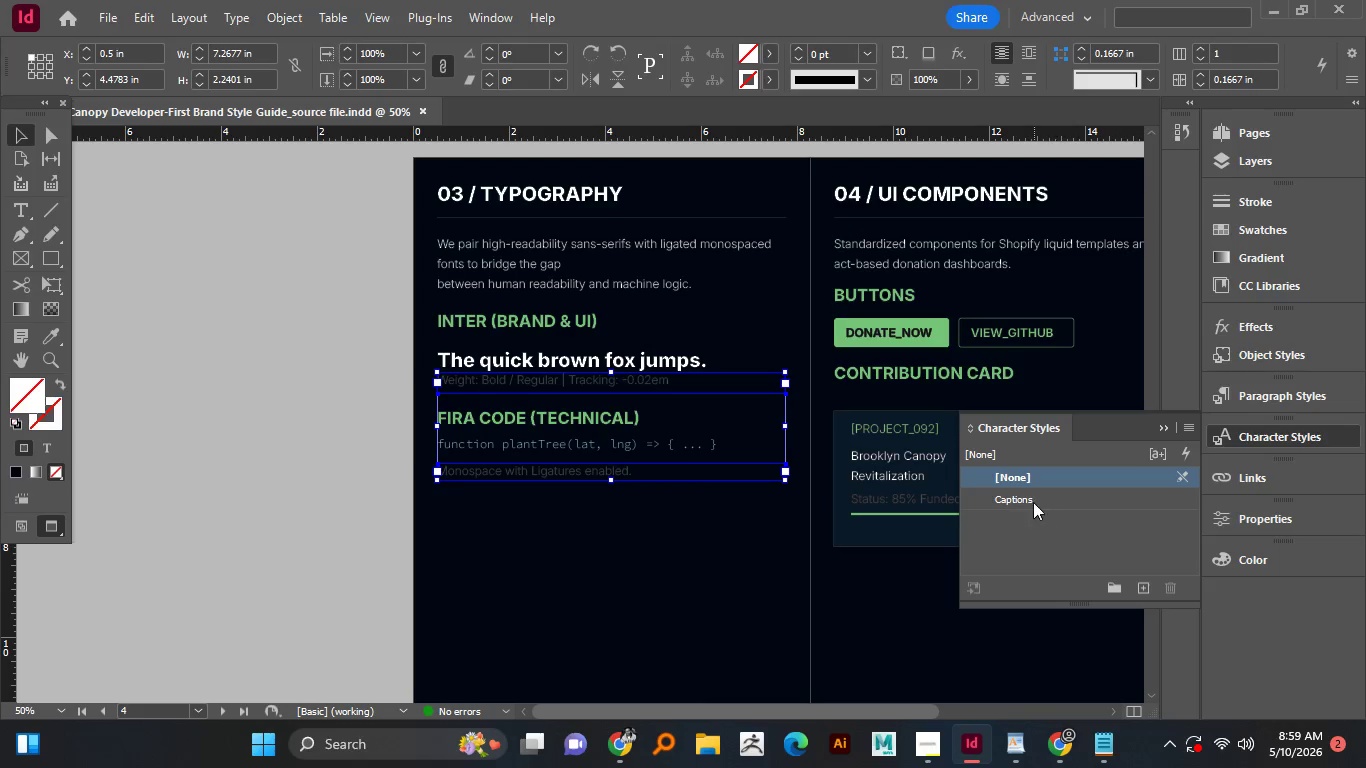 
left_click([1033, 502])
 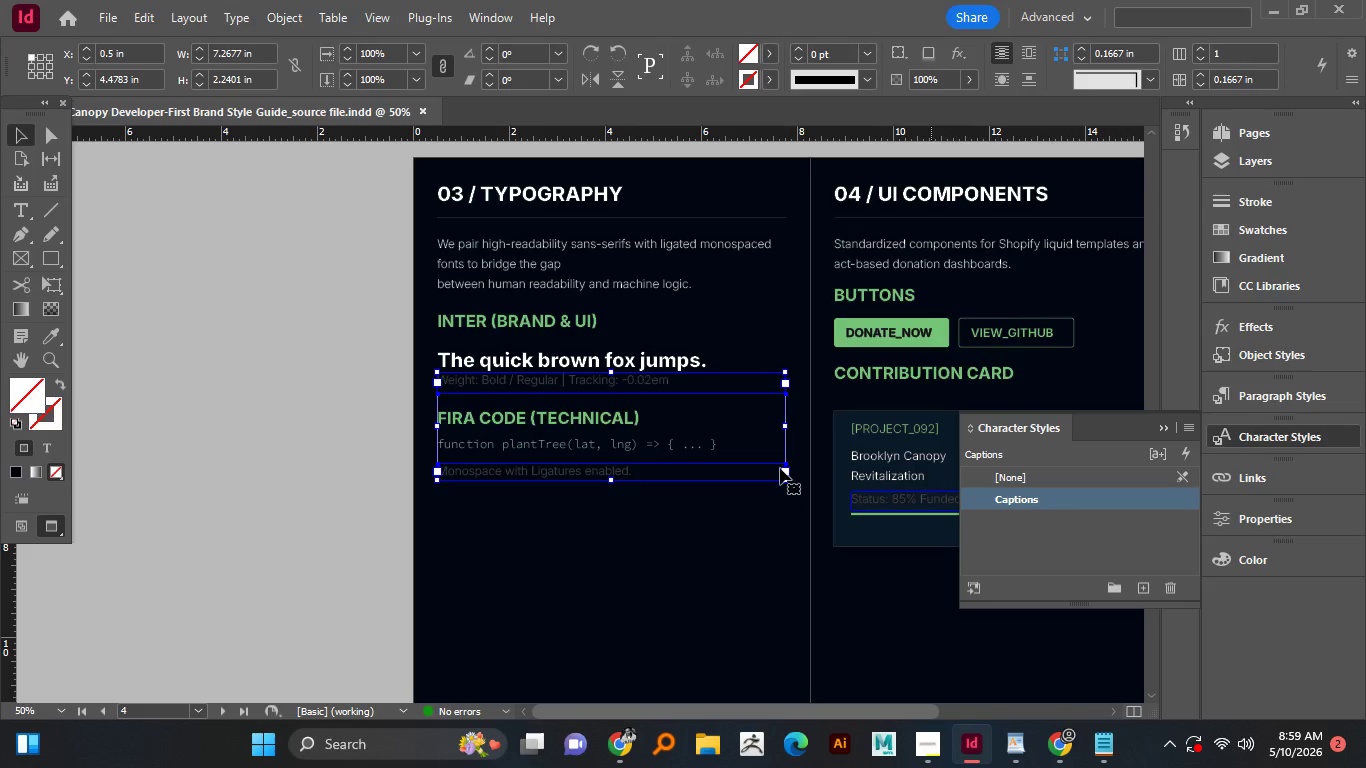 
scroll: coordinate [627, 424], scroll_direction: down, amount: 2.0
 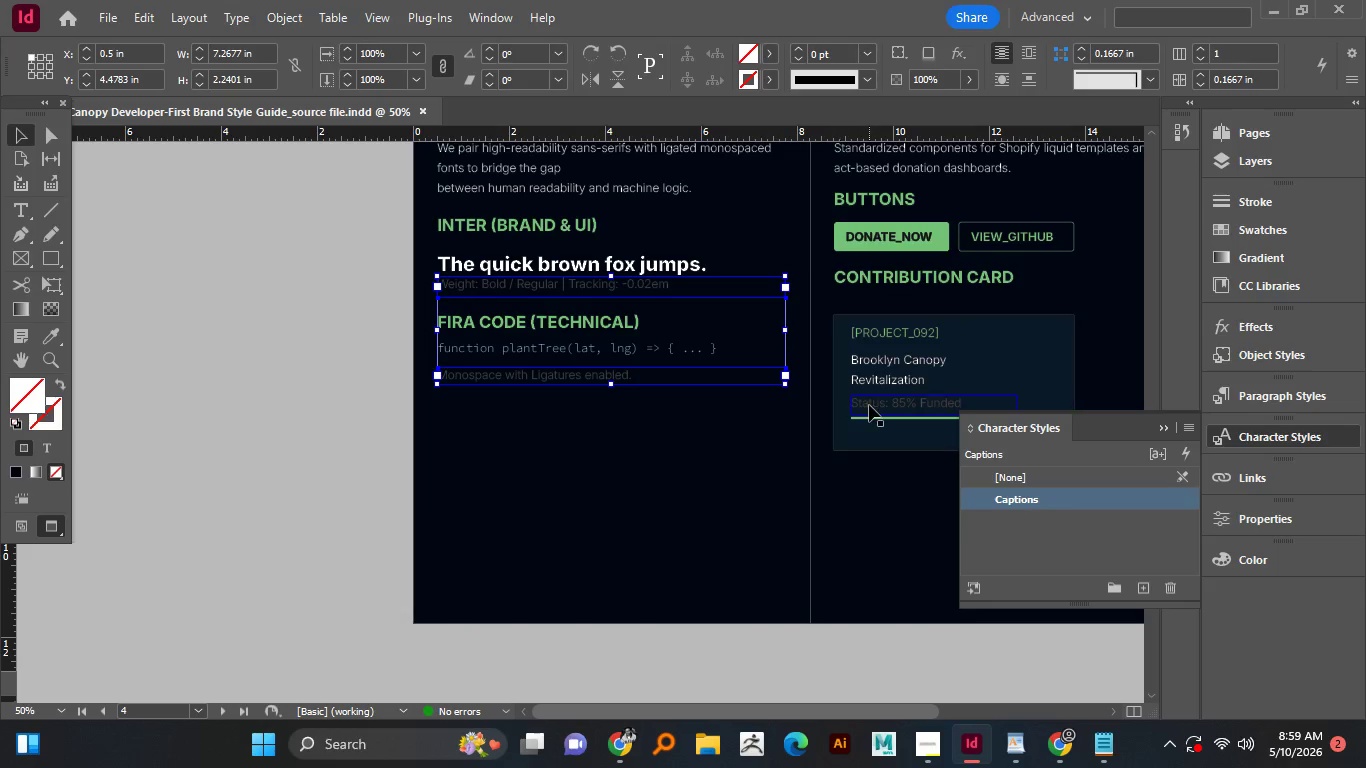 
left_click([869, 405])
 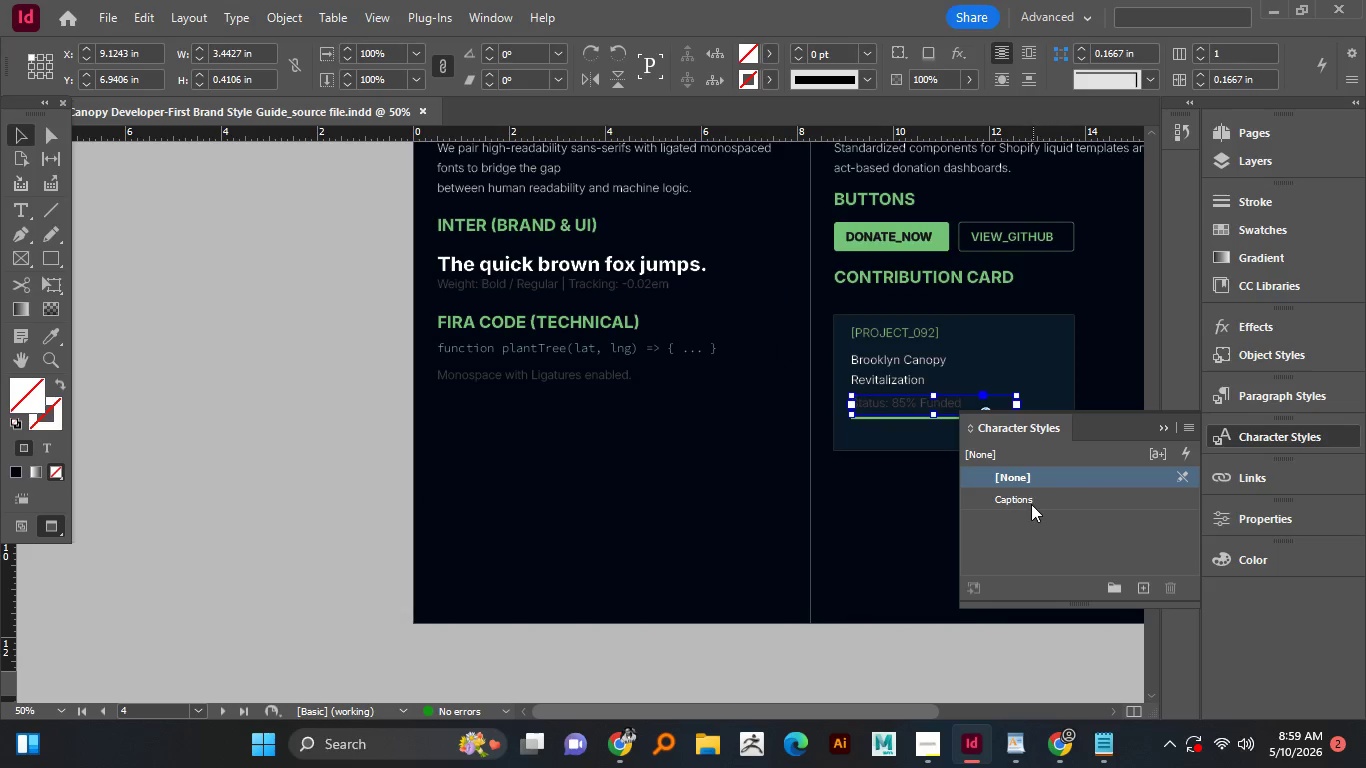 
left_click([1025, 500])
 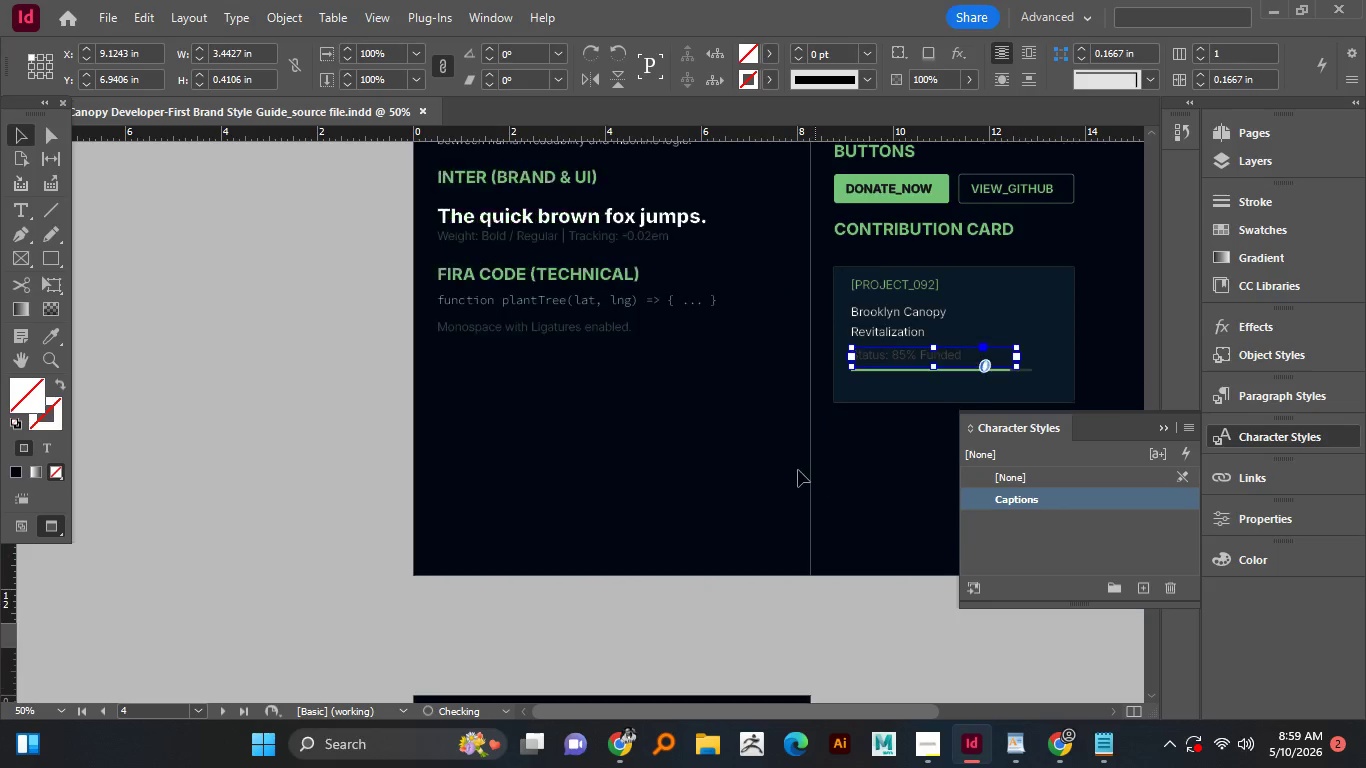 
scroll: coordinate [709, 463], scroll_direction: down, amount: 10.0
 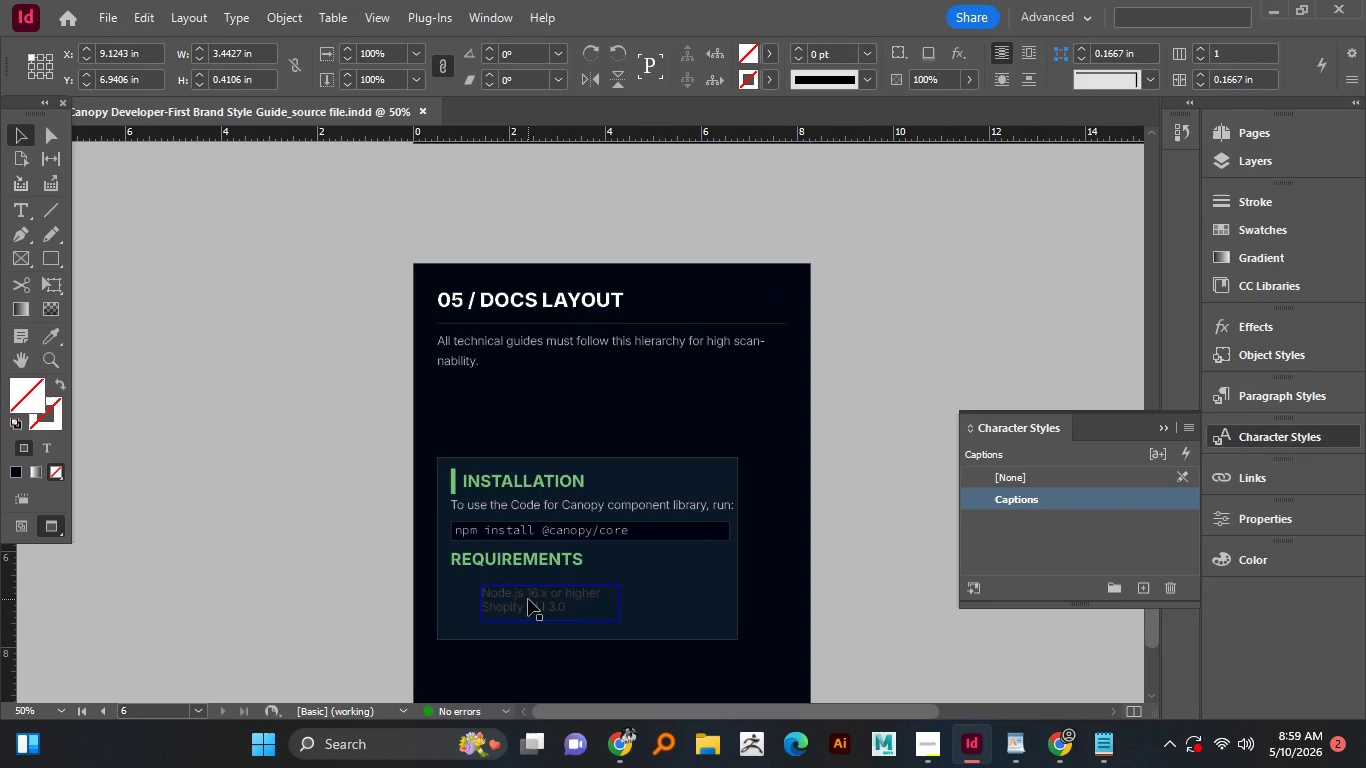 
left_click([528, 599])
 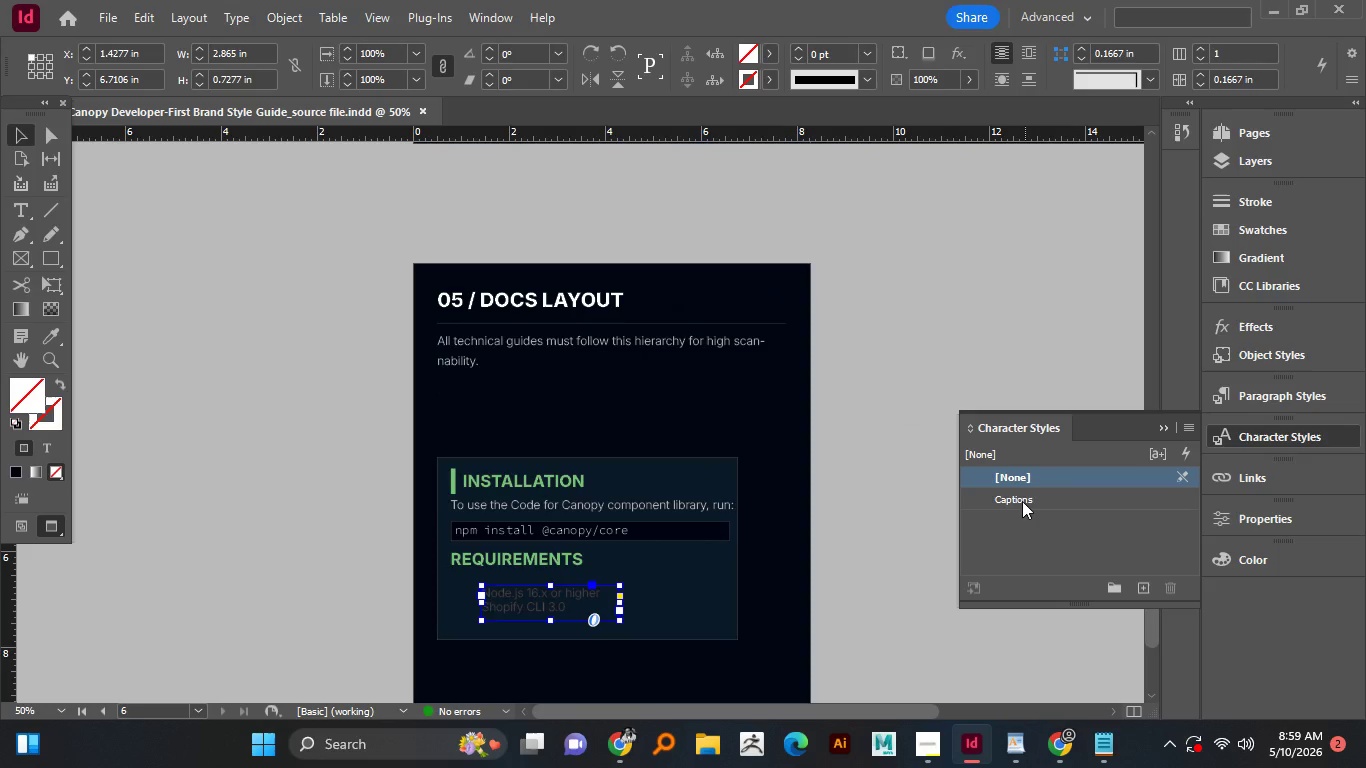 
left_click([1019, 499])
 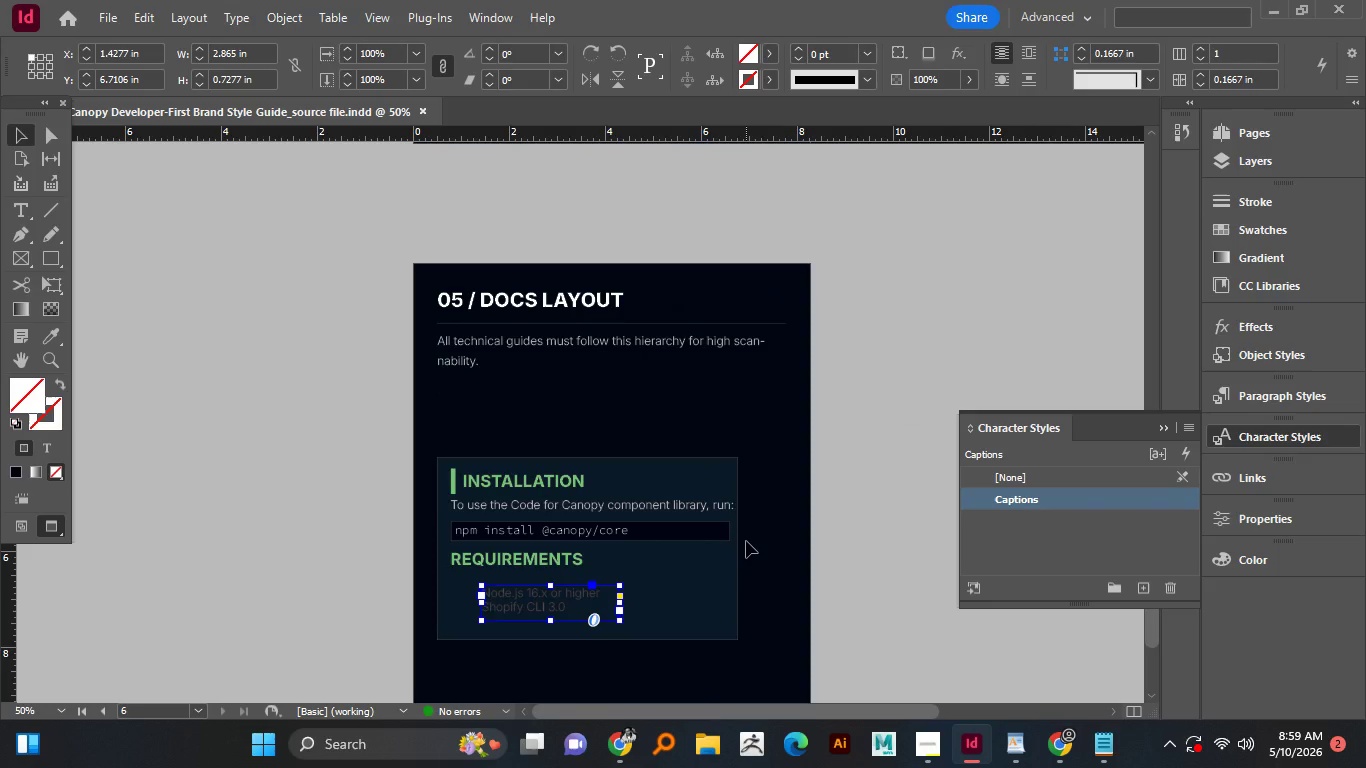 
scroll: coordinate [746, 538], scroll_direction: down, amount: 3.0
 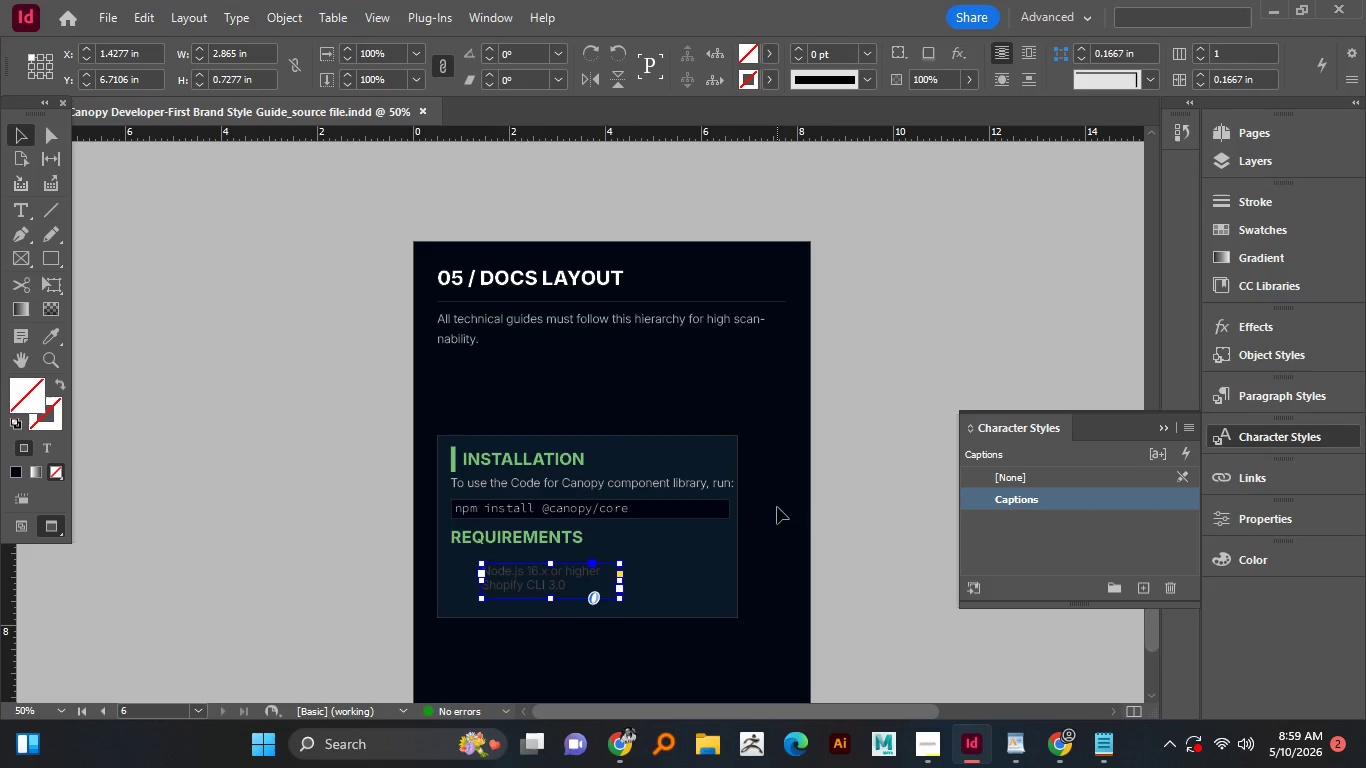 
hold_key(key=Space, duration=1.17)
 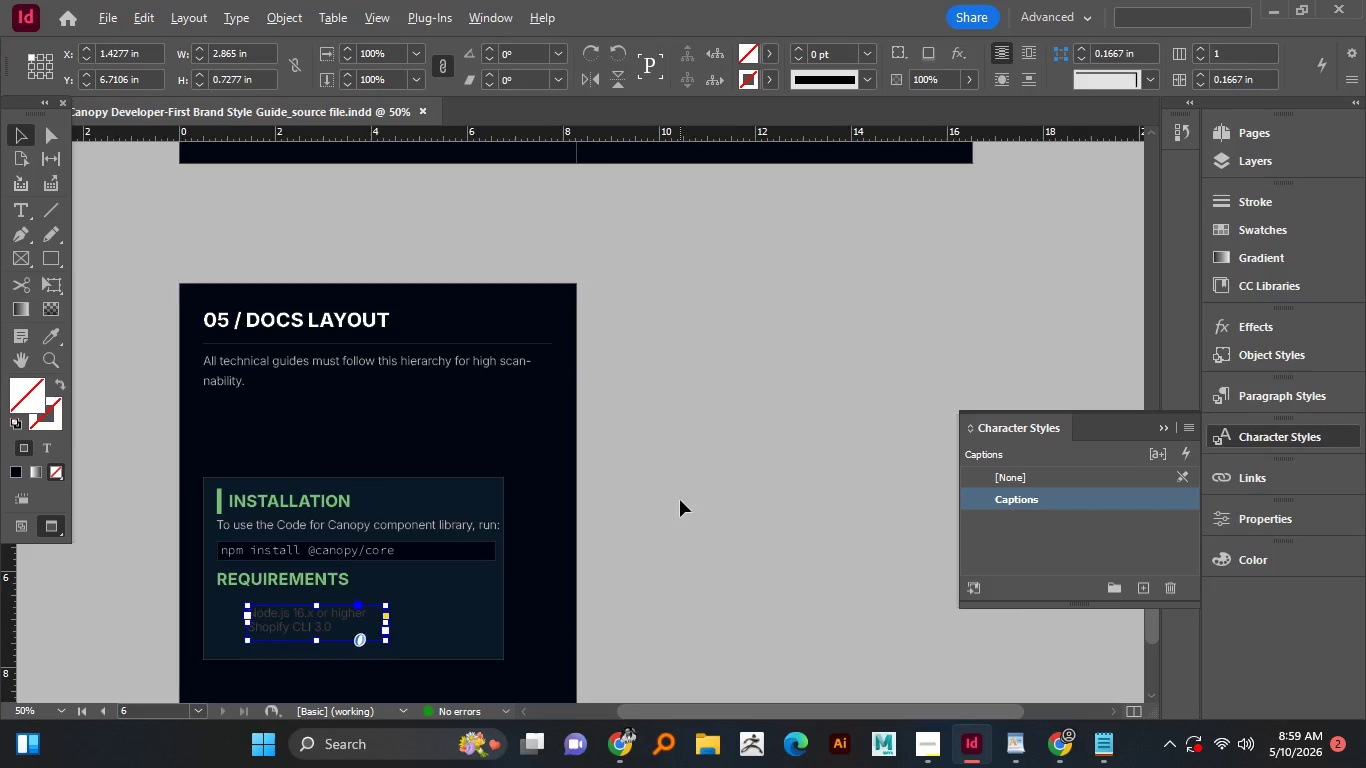 
left_click_drag(start_coordinate=[853, 467], to_coordinate=[627, 507])
 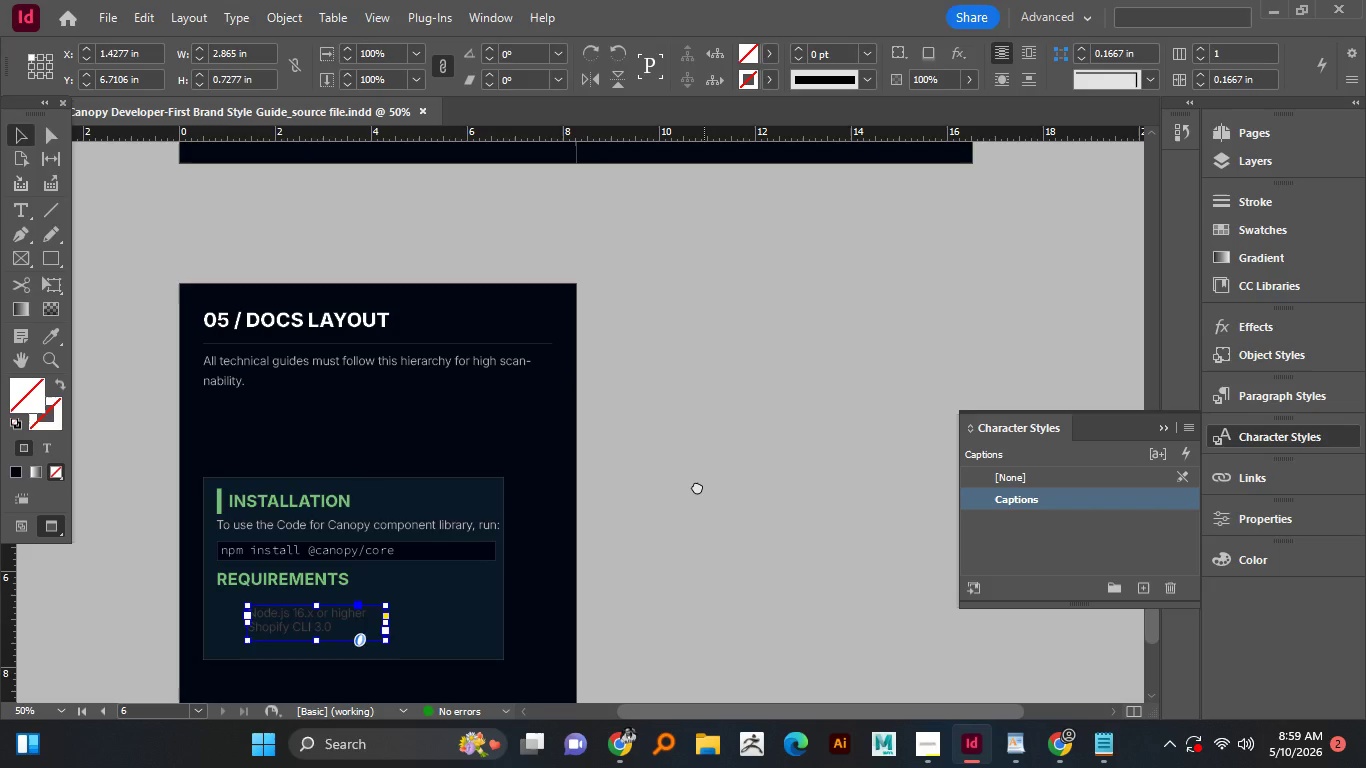 
left_click_drag(start_coordinate=[704, 483], to_coordinate=[697, 486])
 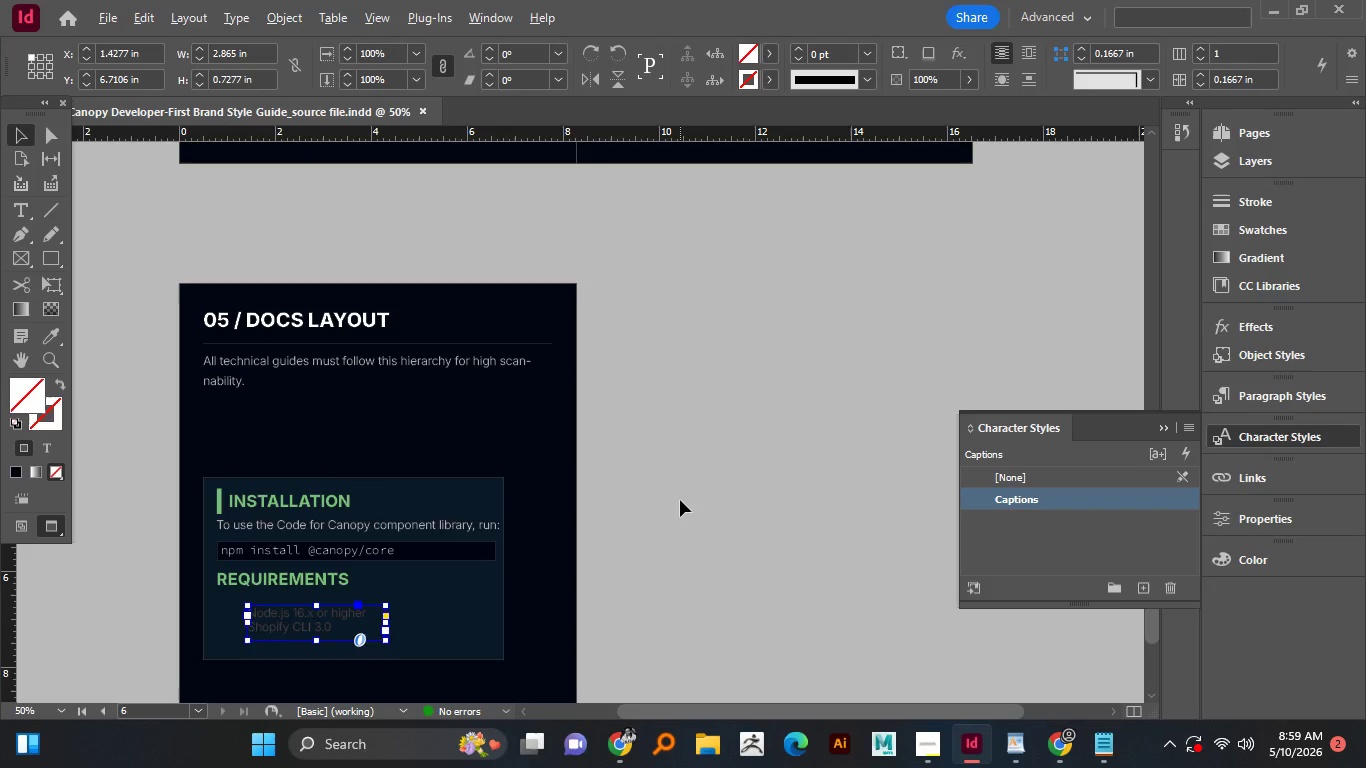 
hold_key(key=AltLeft, duration=0.38)
scroll: coordinate [681, 493], scroll_direction: up, amount: 14.0
 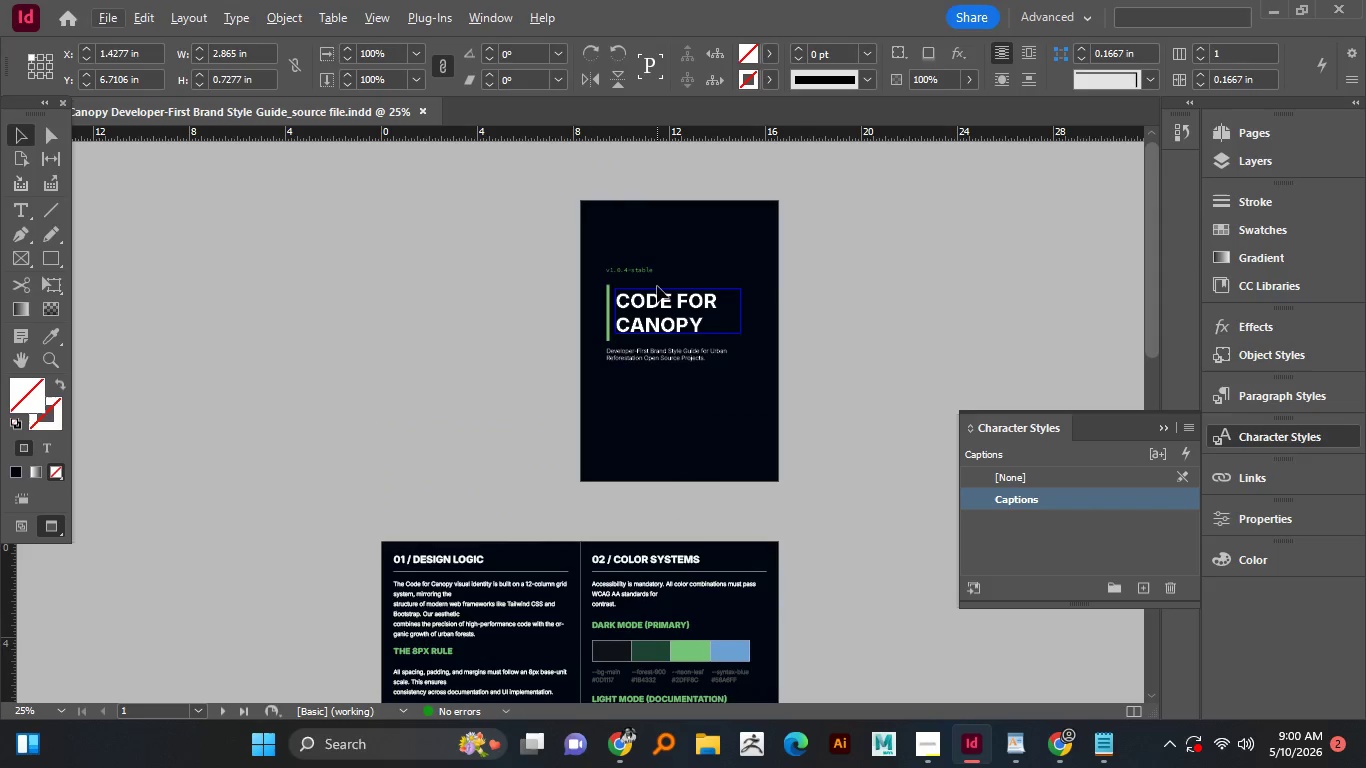 
hold_key(key=AltLeft, duration=0.8)
scroll: coordinate [657, 268], scroll_direction: up, amount: 1.0
 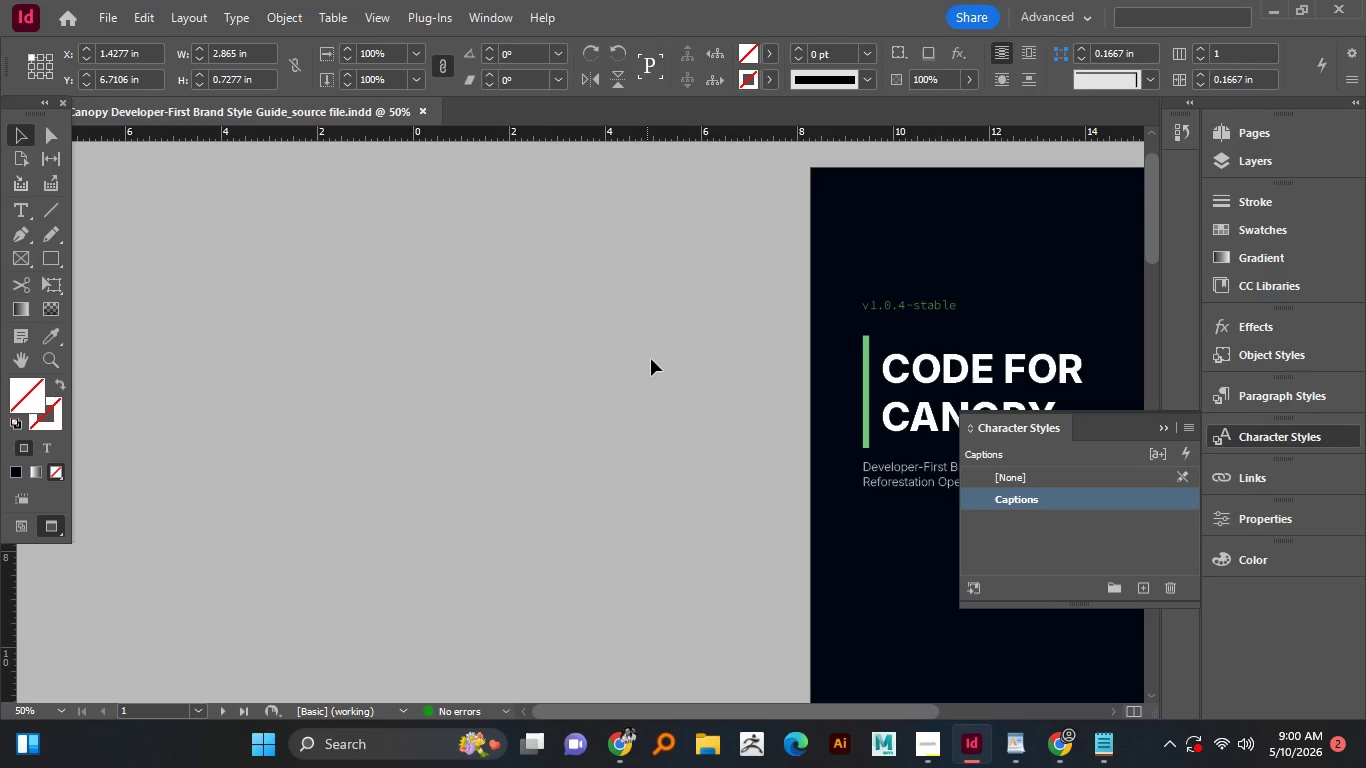 
hold_key(key=Space, duration=1.51)
 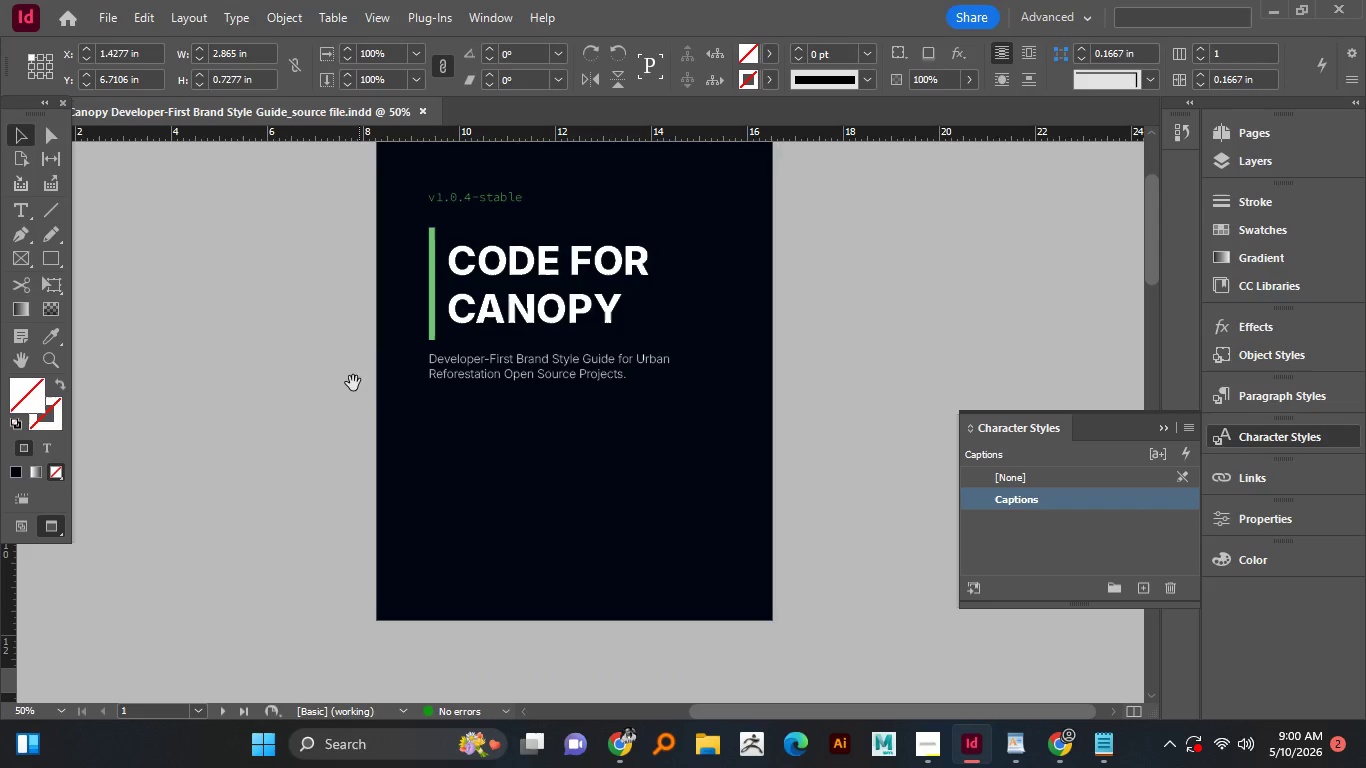 
left_click_drag(start_coordinate=[653, 357], to_coordinate=[452, 360])
 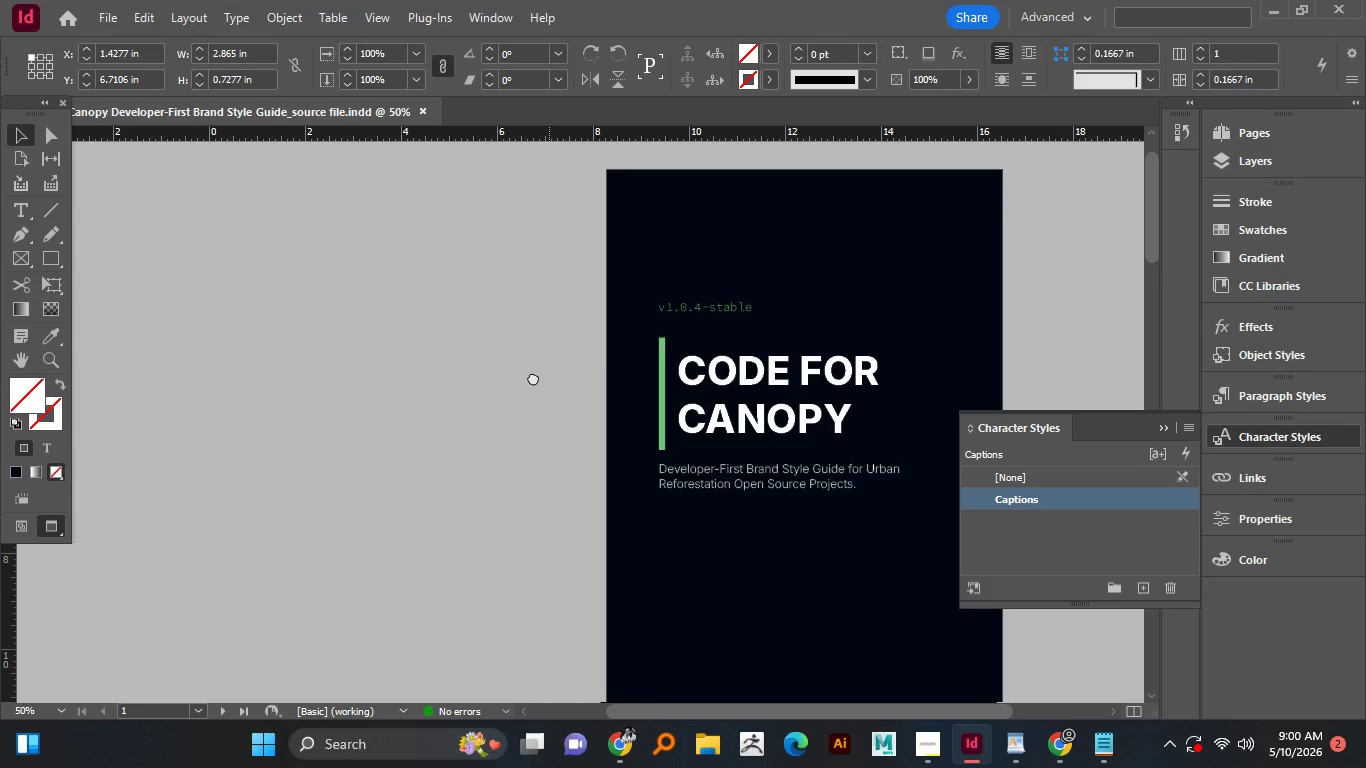 
left_click_drag(start_coordinate=[549, 378], to_coordinate=[385, 348])
 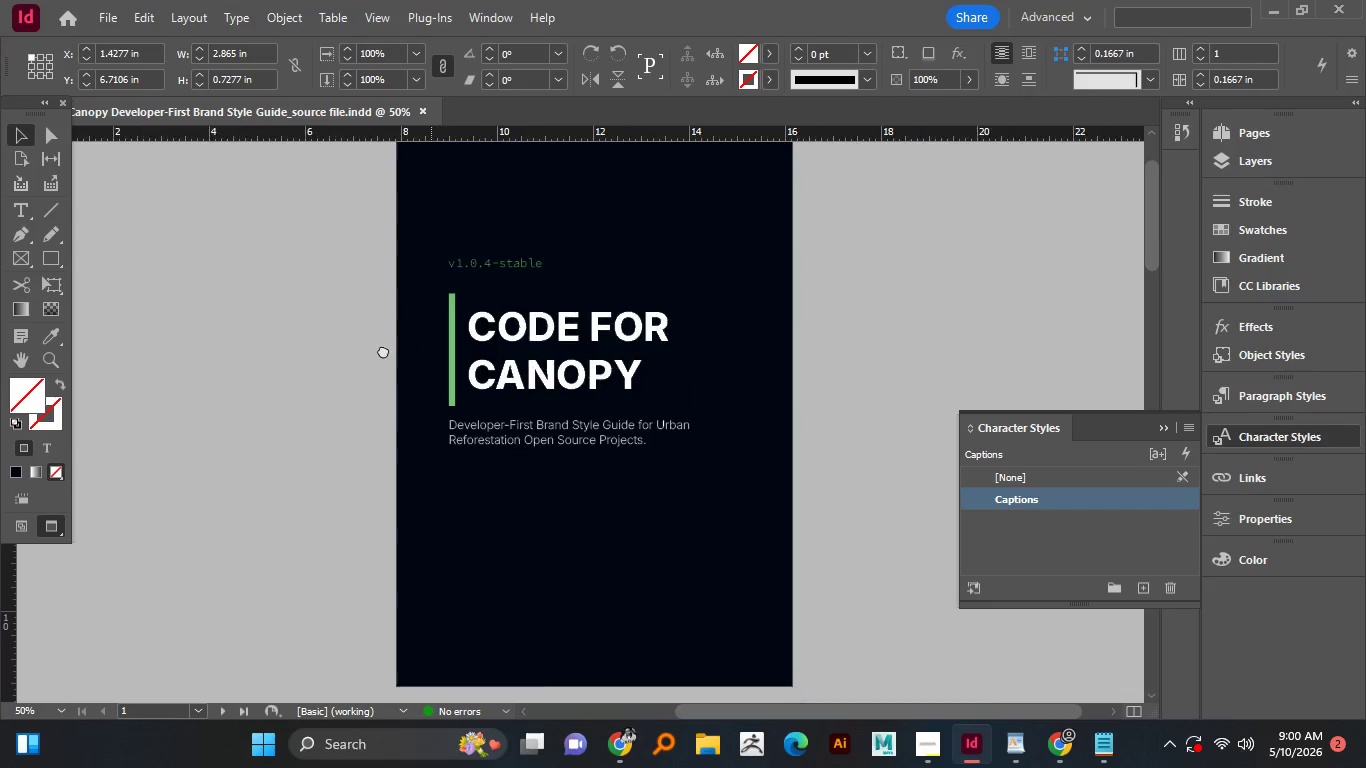 
left_click_drag(start_coordinate=[431, 365], to_coordinate=[383, 350])
 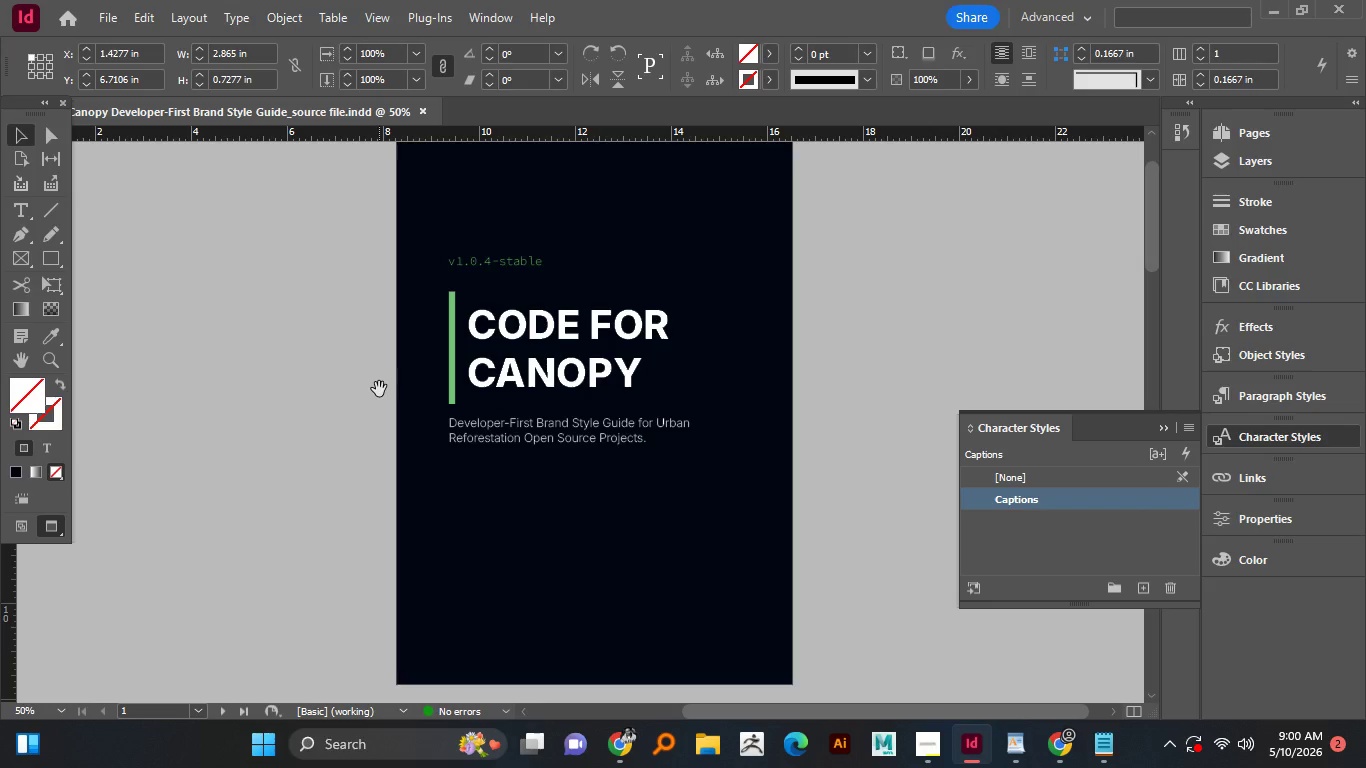 
hold_key(key=Space, duration=1.14)
 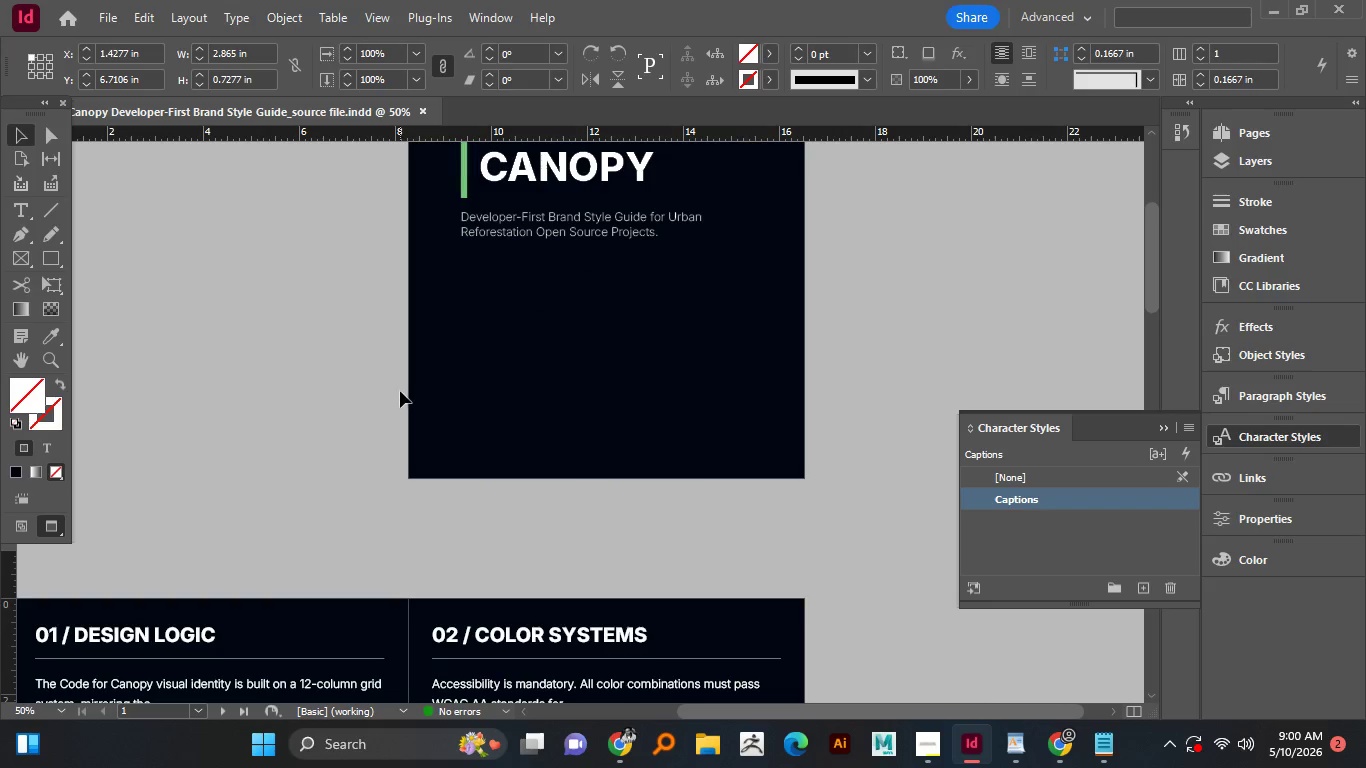 
left_click_drag(start_coordinate=[378, 389], to_coordinate=[358, 326])
 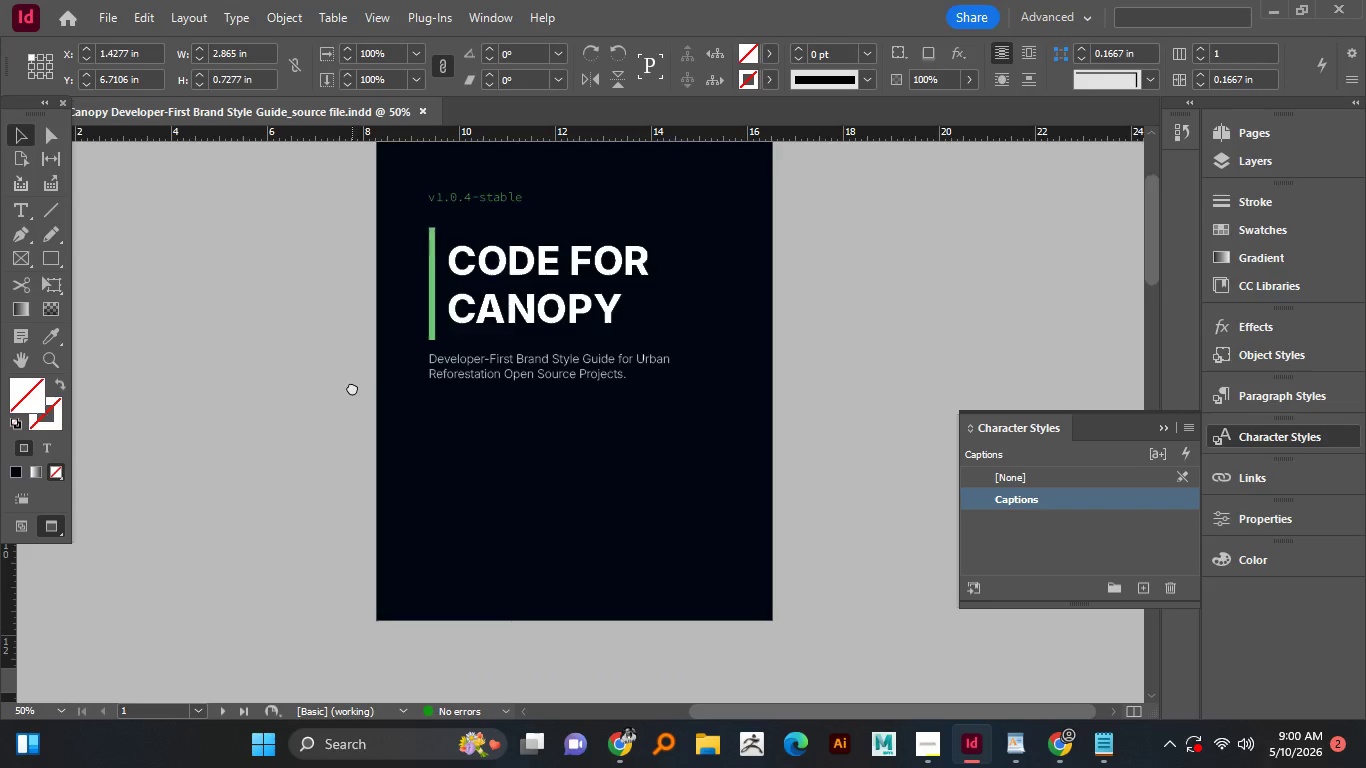 
left_click_drag(start_coordinate=[352, 390], to_coordinate=[385, 249])
 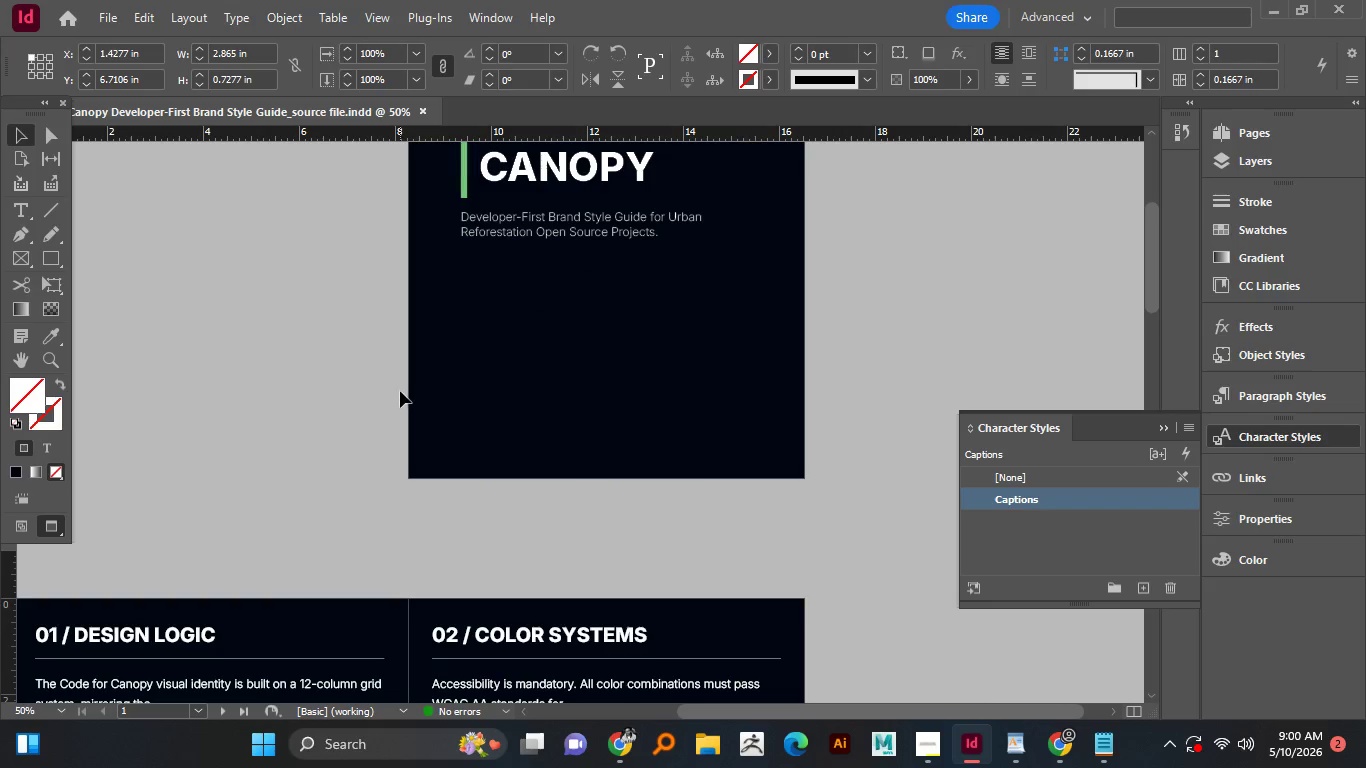 
hold_key(key=Space, duration=1.51)
 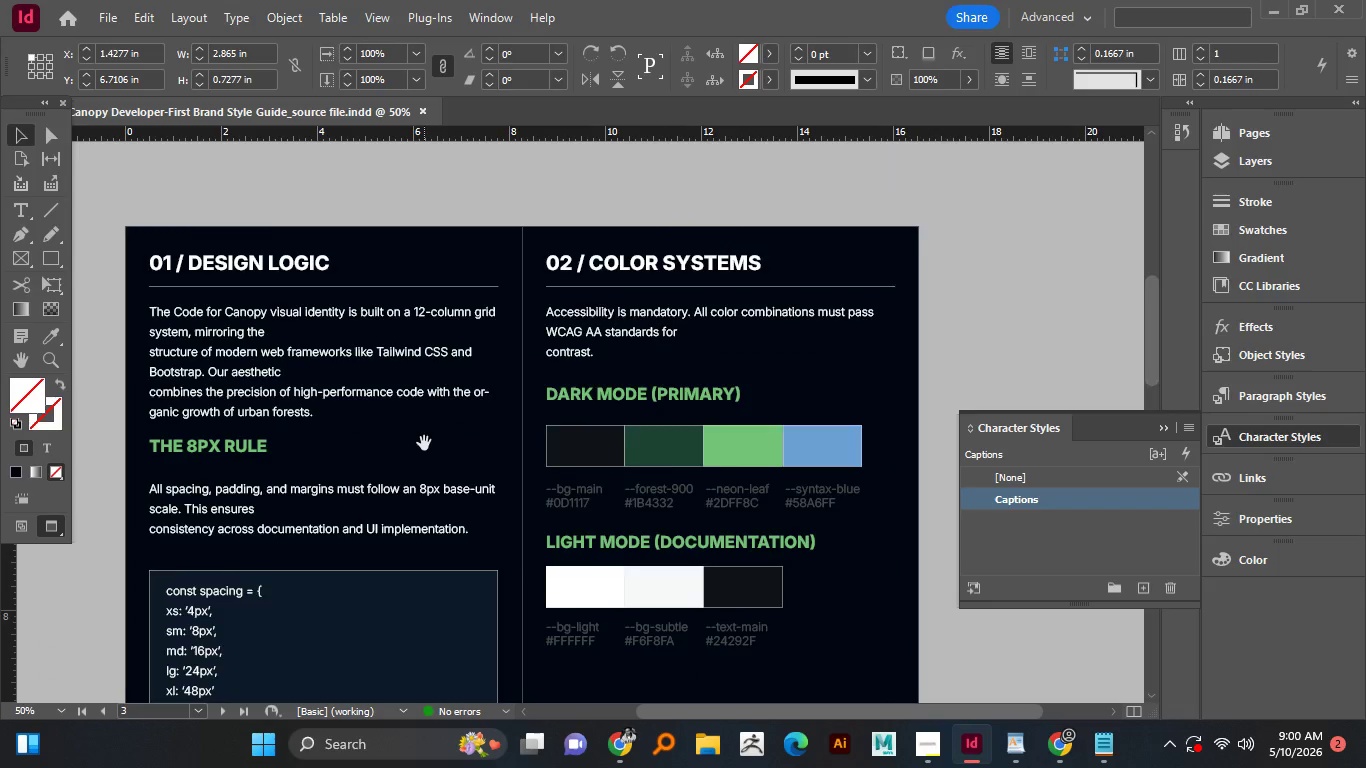 
left_click_drag(start_coordinate=[383, 401], to_coordinate=[462, 270])
 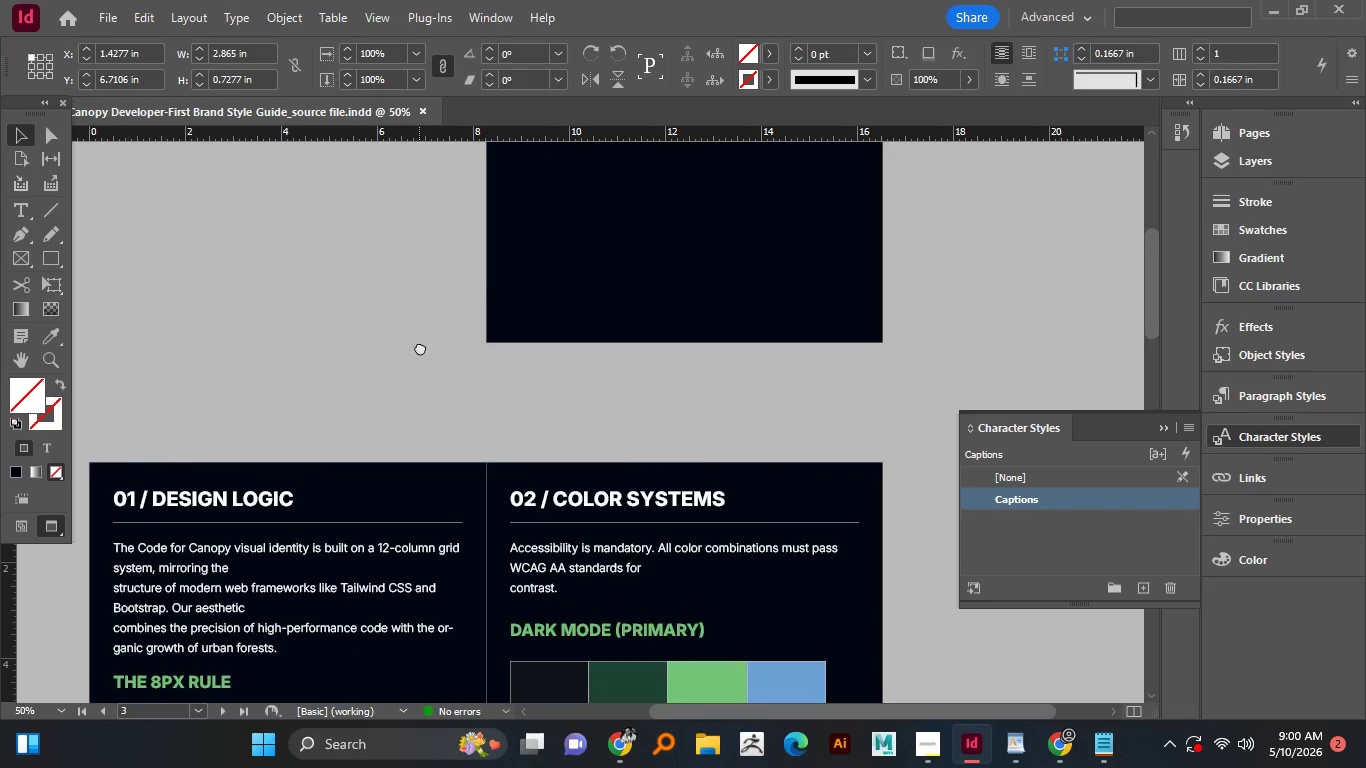 
left_click_drag(start_coordinate=[419, 387], to_coordinate=[433, 277])
 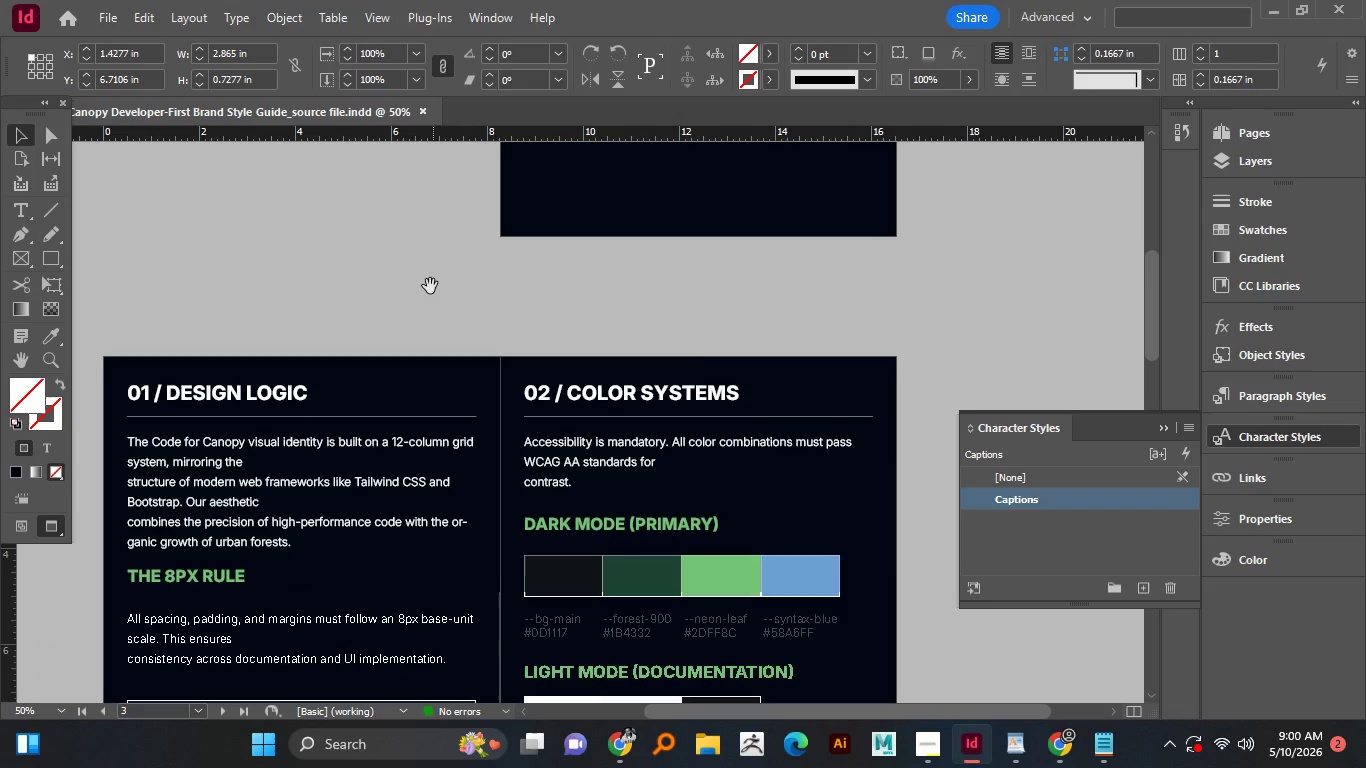 
left_click_drag(start_coordinate=[406, 367], to_coordinate=[429, 237])
 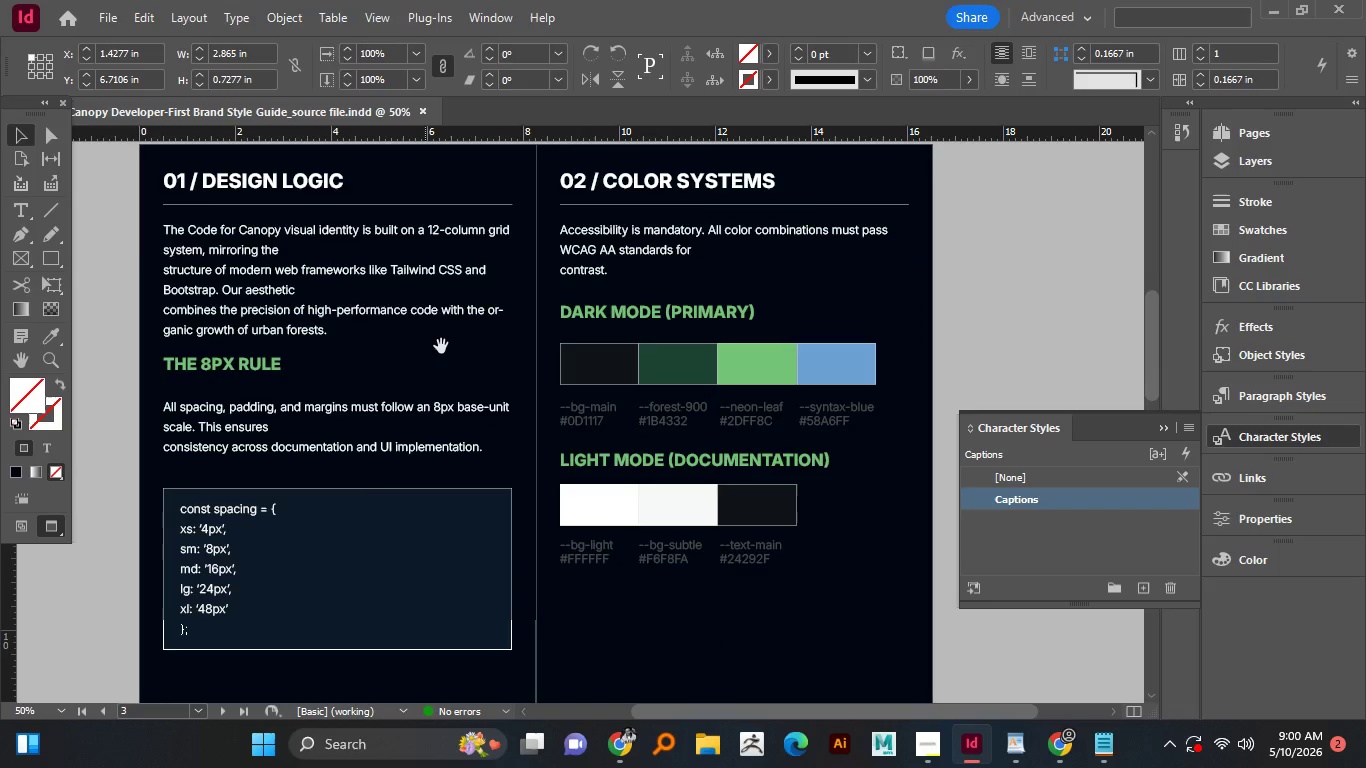 
hold_key(key=Space, duration=1.5)
 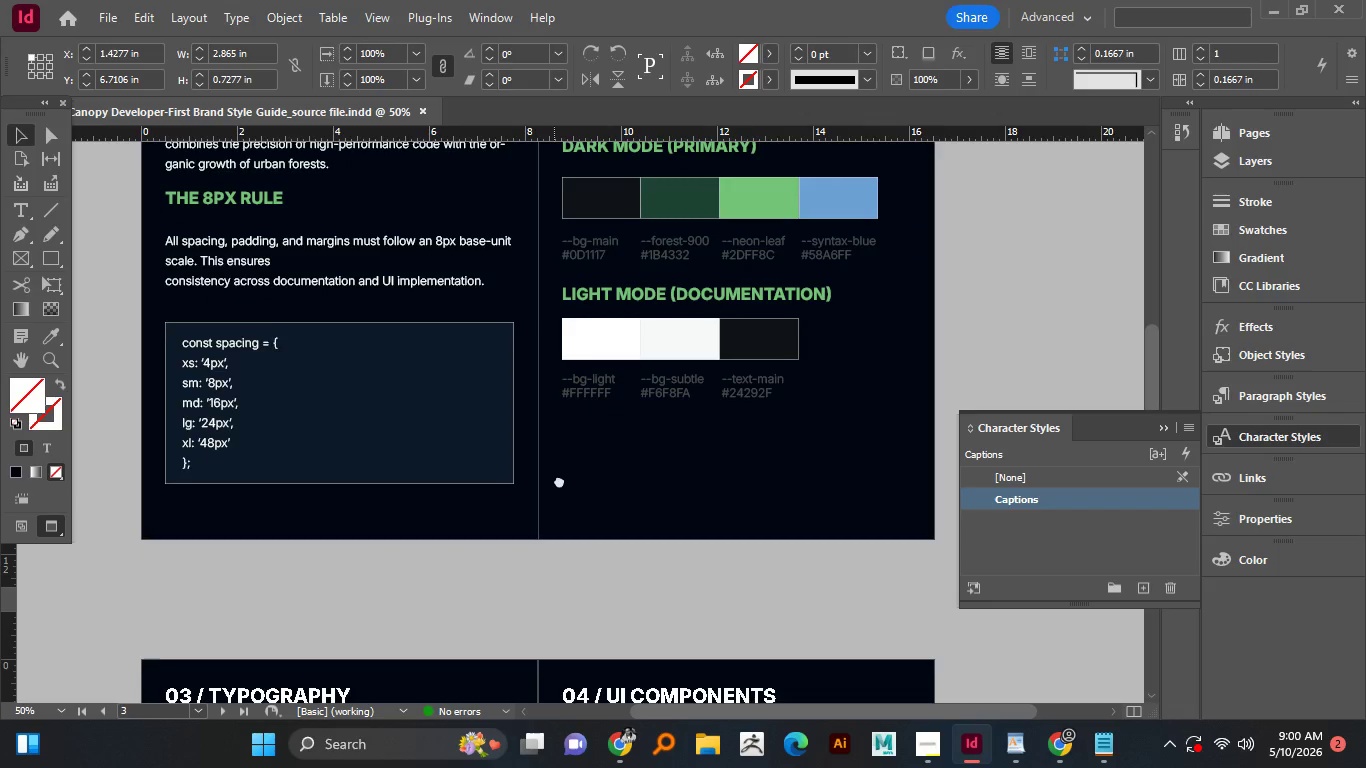 
left_click_drag(start_coordinate=[426, 428], to_coordinate=[441, 347])
 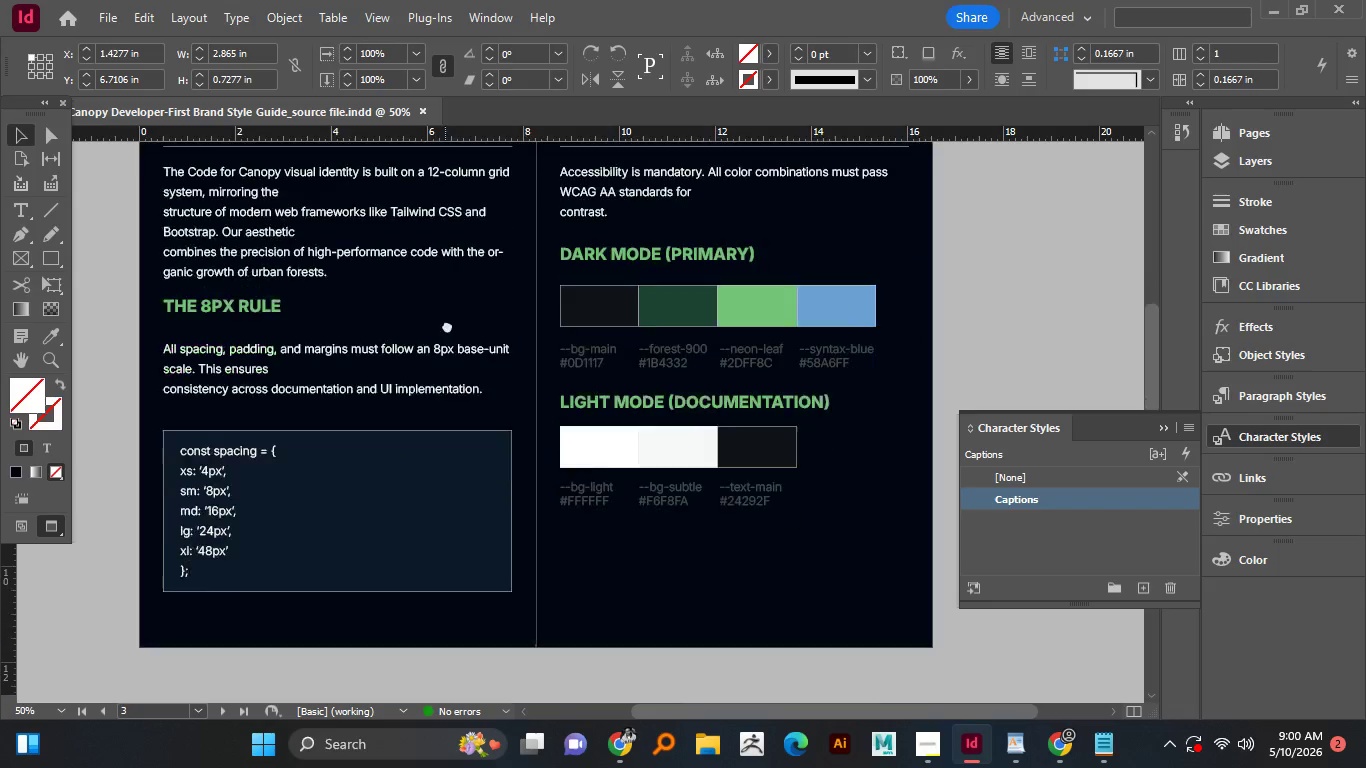 
left_click_drag(start_coordinate=[447, 403], to_coordinate=[447, 284])
 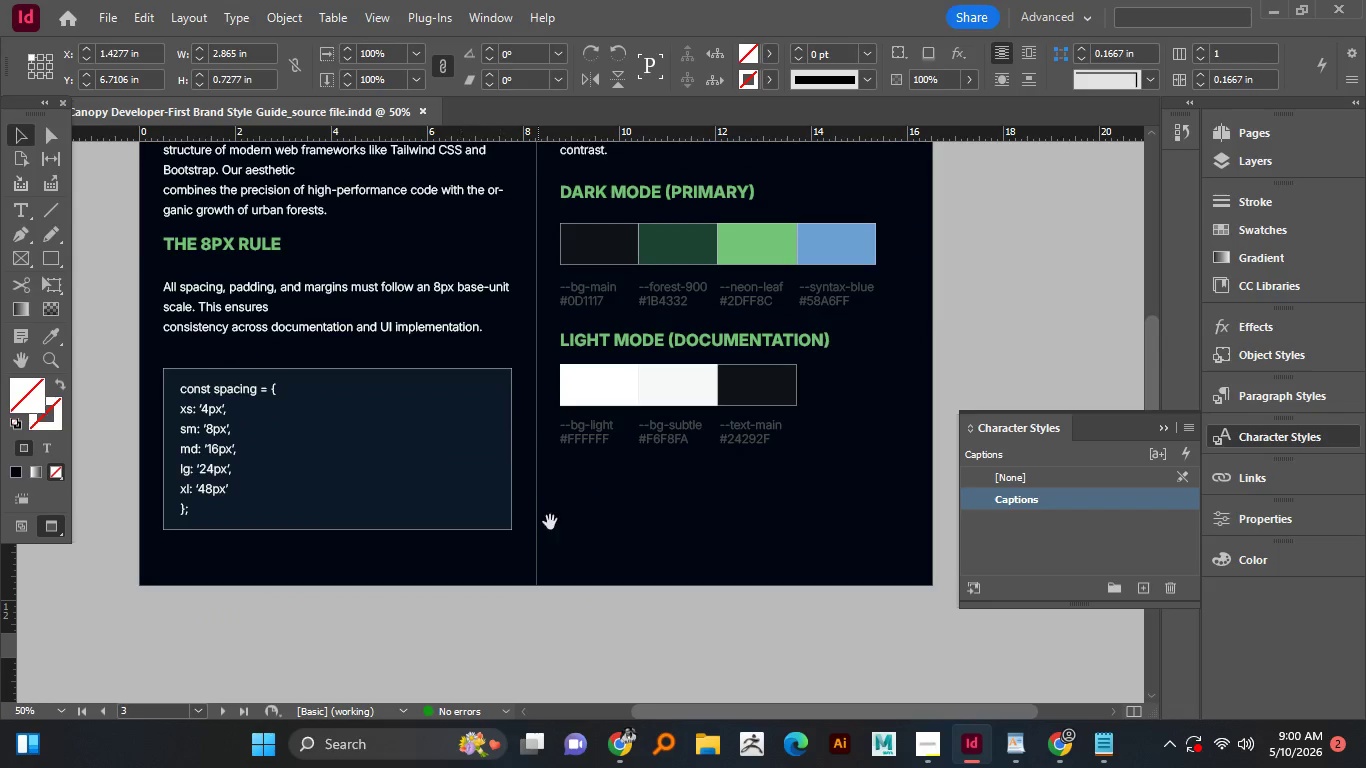 
hold_key(key=Space, duration=1.5)
 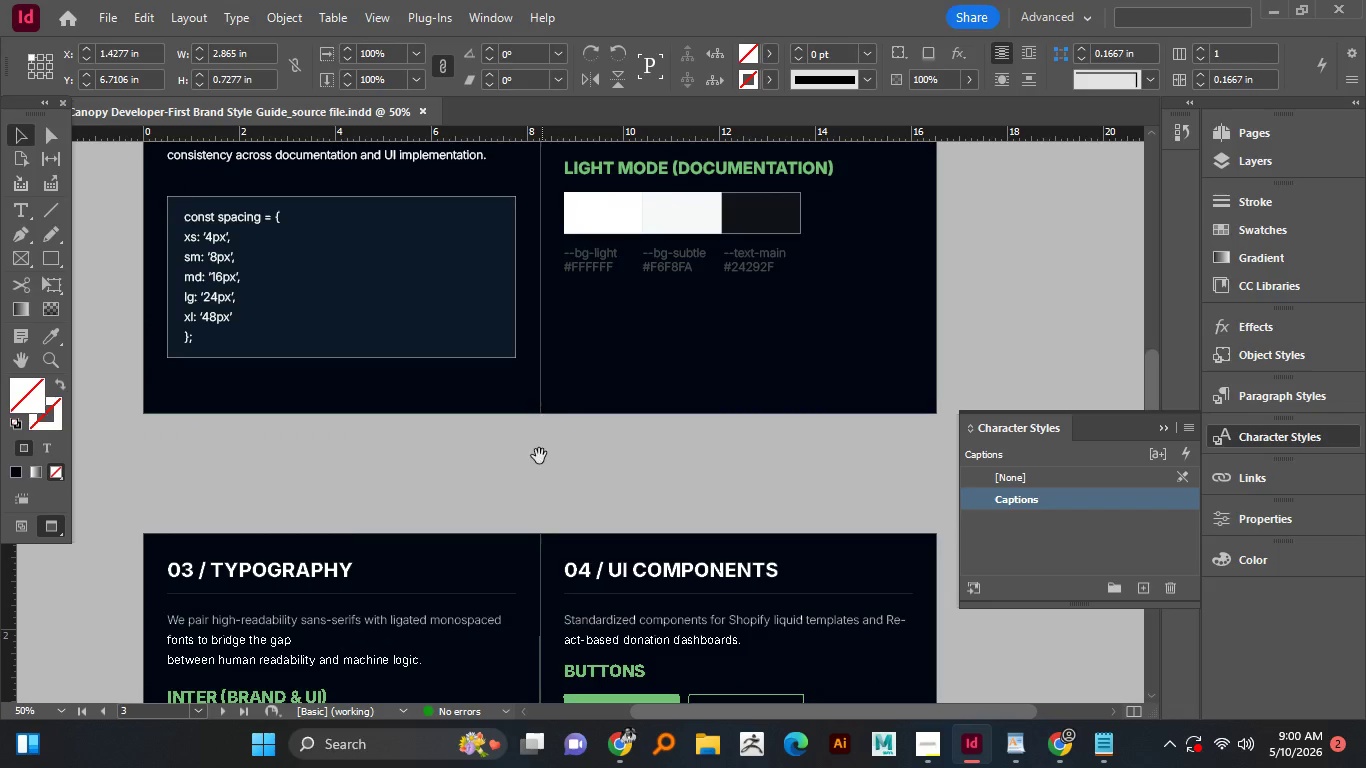 
left_click_drag(start_coordinate=[556, 526], to_coordinate=[559, 478])
 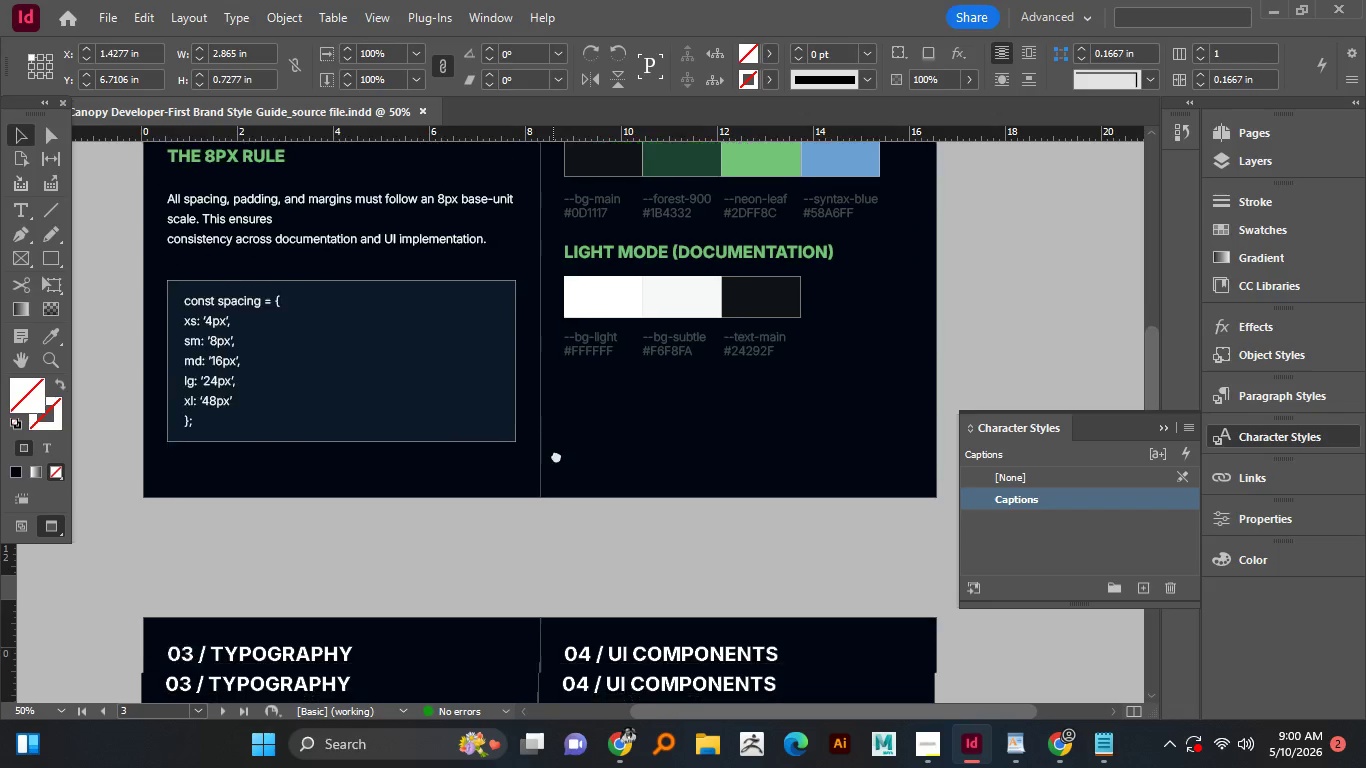 
left_click_drag(start_coordinate=[554, 511], to_coordinate=[556, 454])
 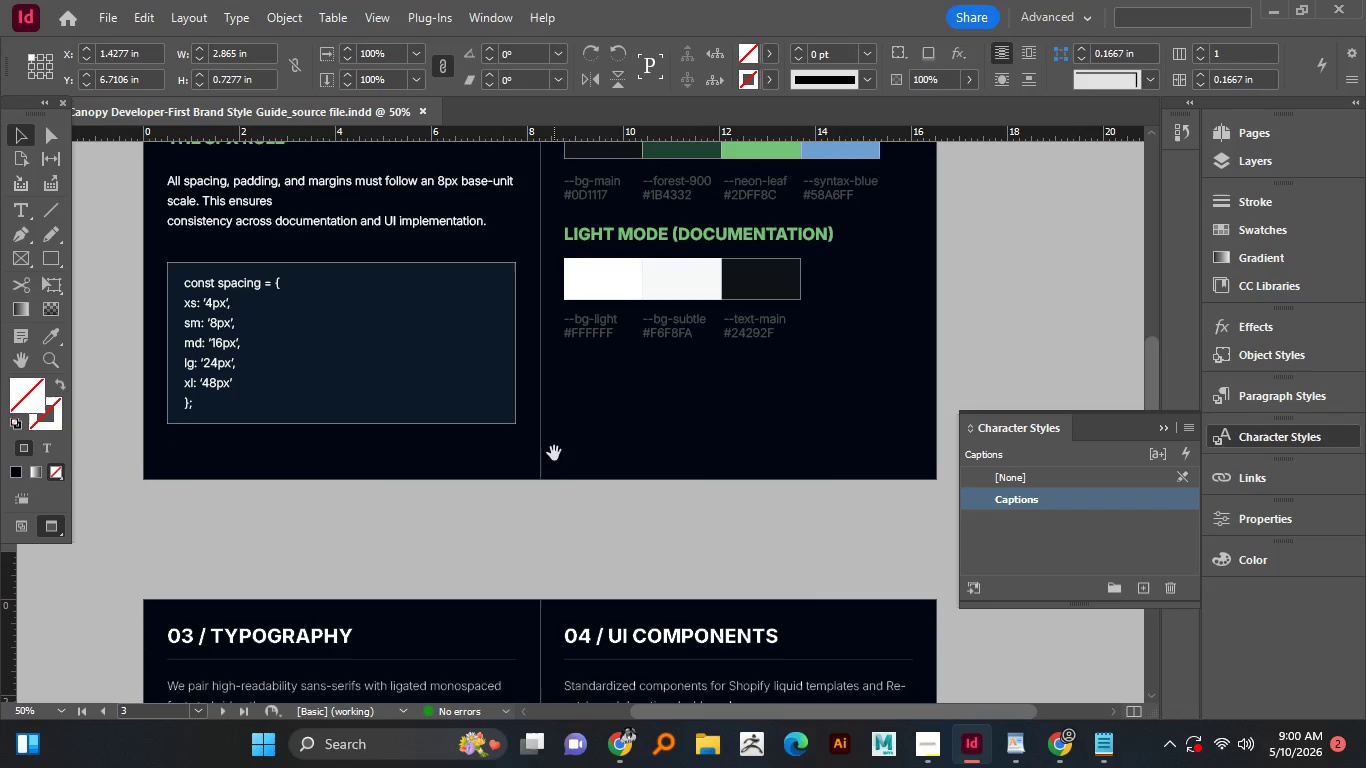 
hold_key(key=Space, duration=1.5)
 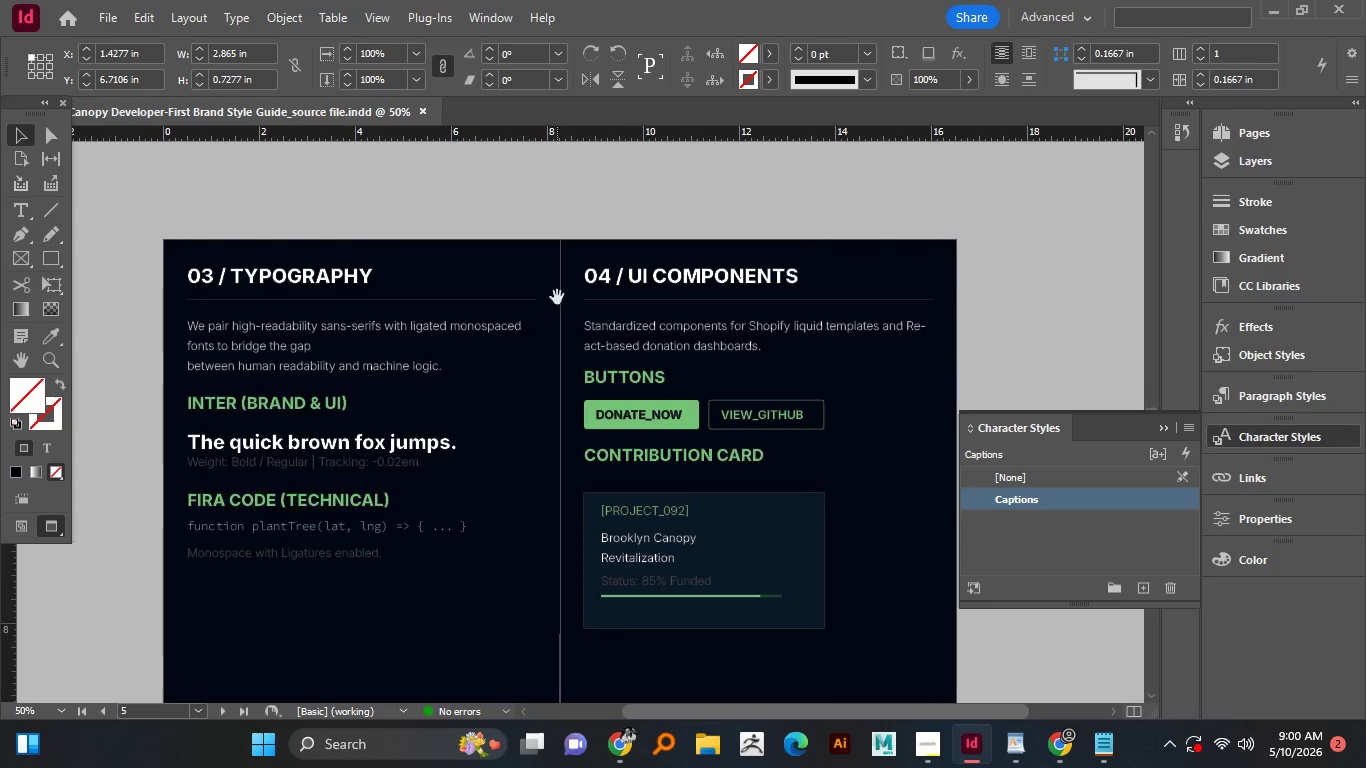 
left_click_drag(start_coordinate=[541, 477], to_coordinate=[541, 412])
 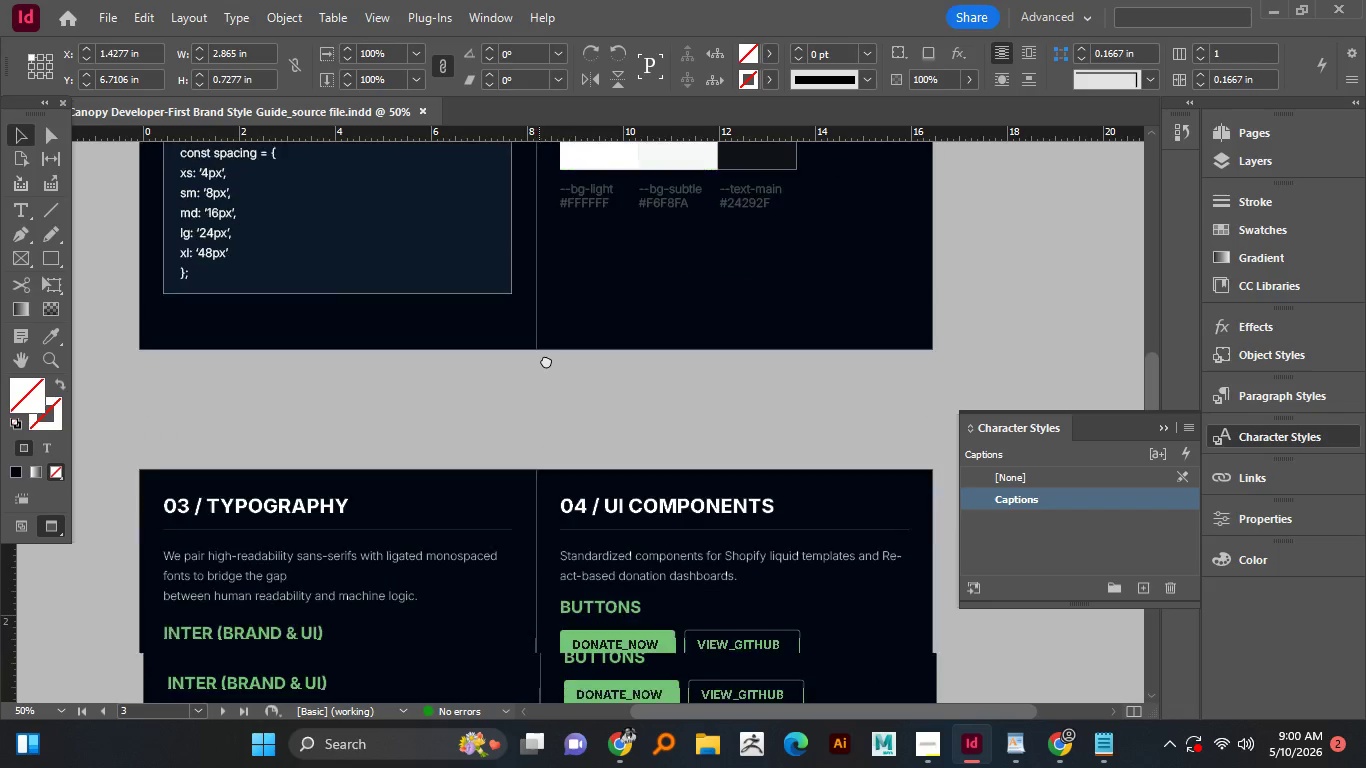 
left_click_drag(start_coordinate=[539, 459], to_coordinate=[546, 357])
 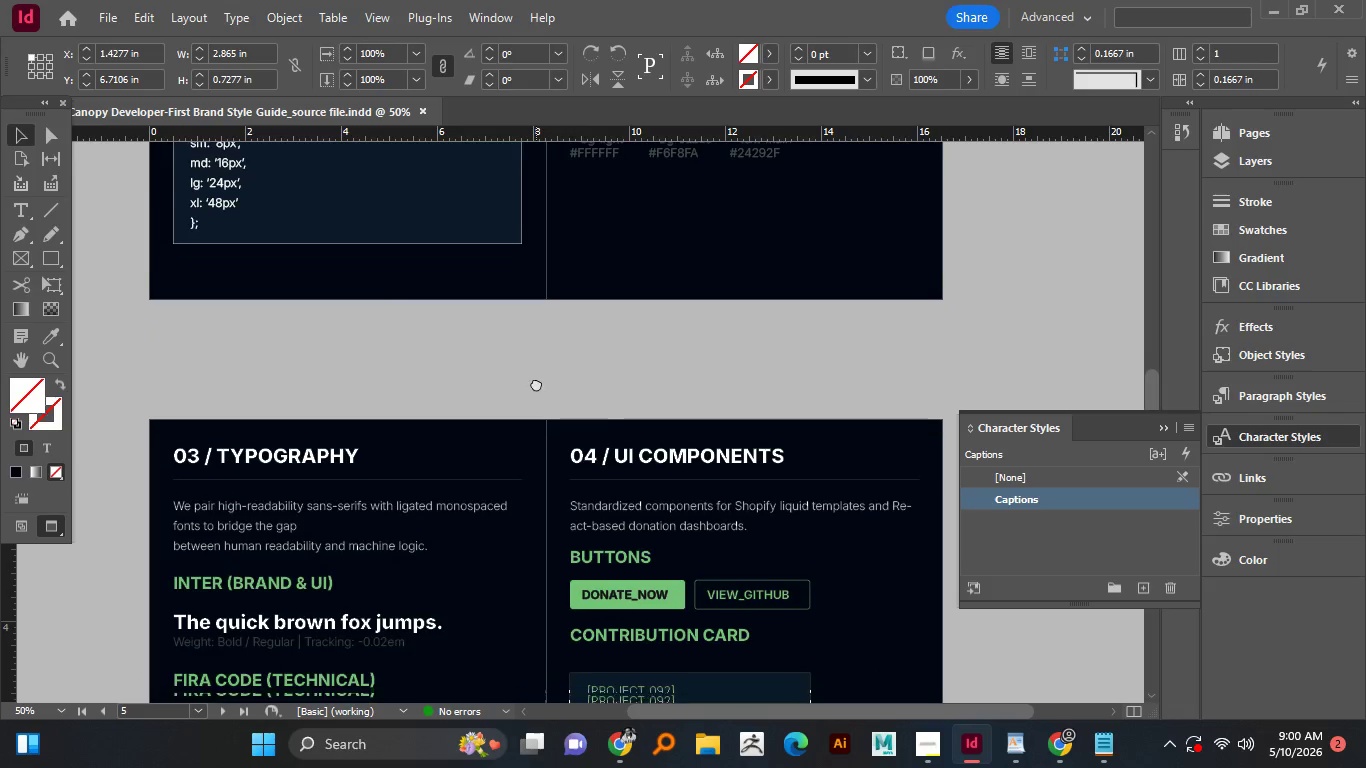 
left_click_drag(start_coordinate=[536, 425], to_coordinate=[542, 301])
 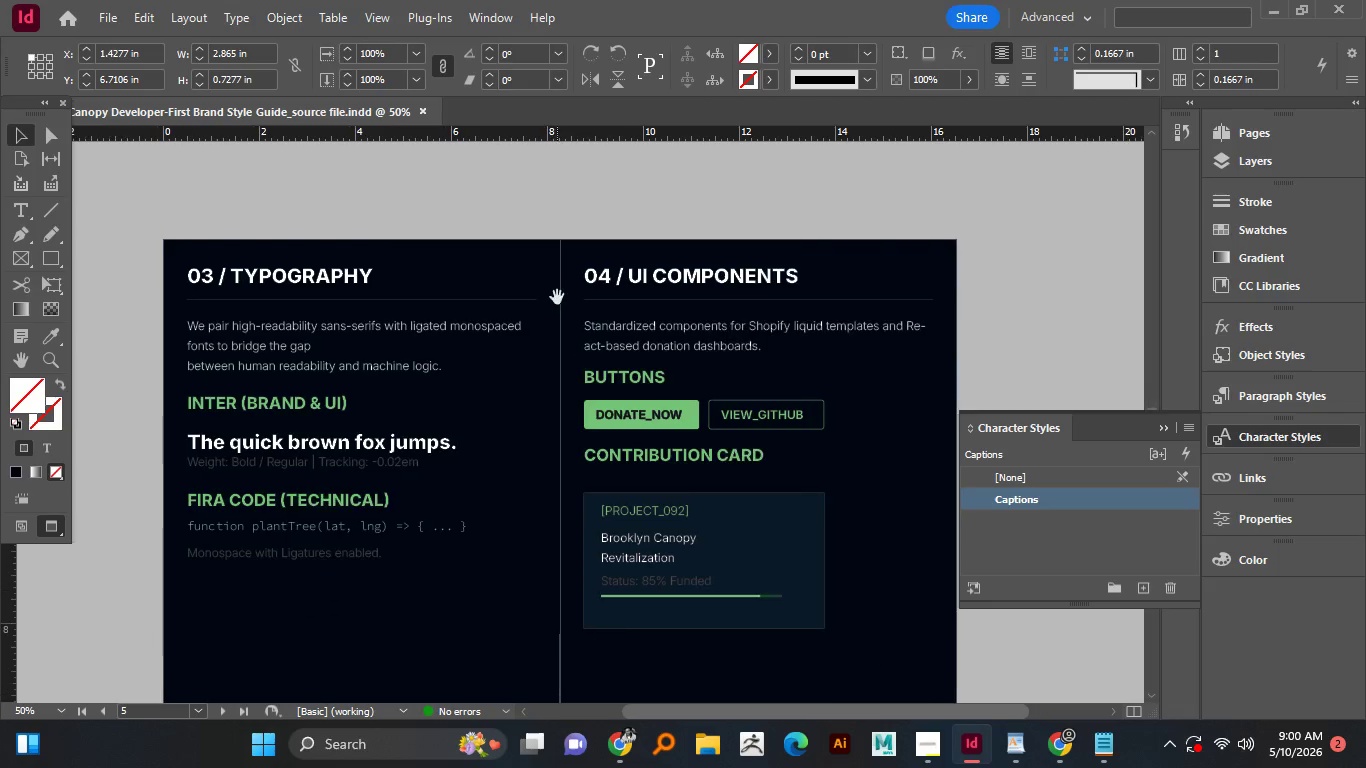 
hold_key(key=Space, duration=1.52)
 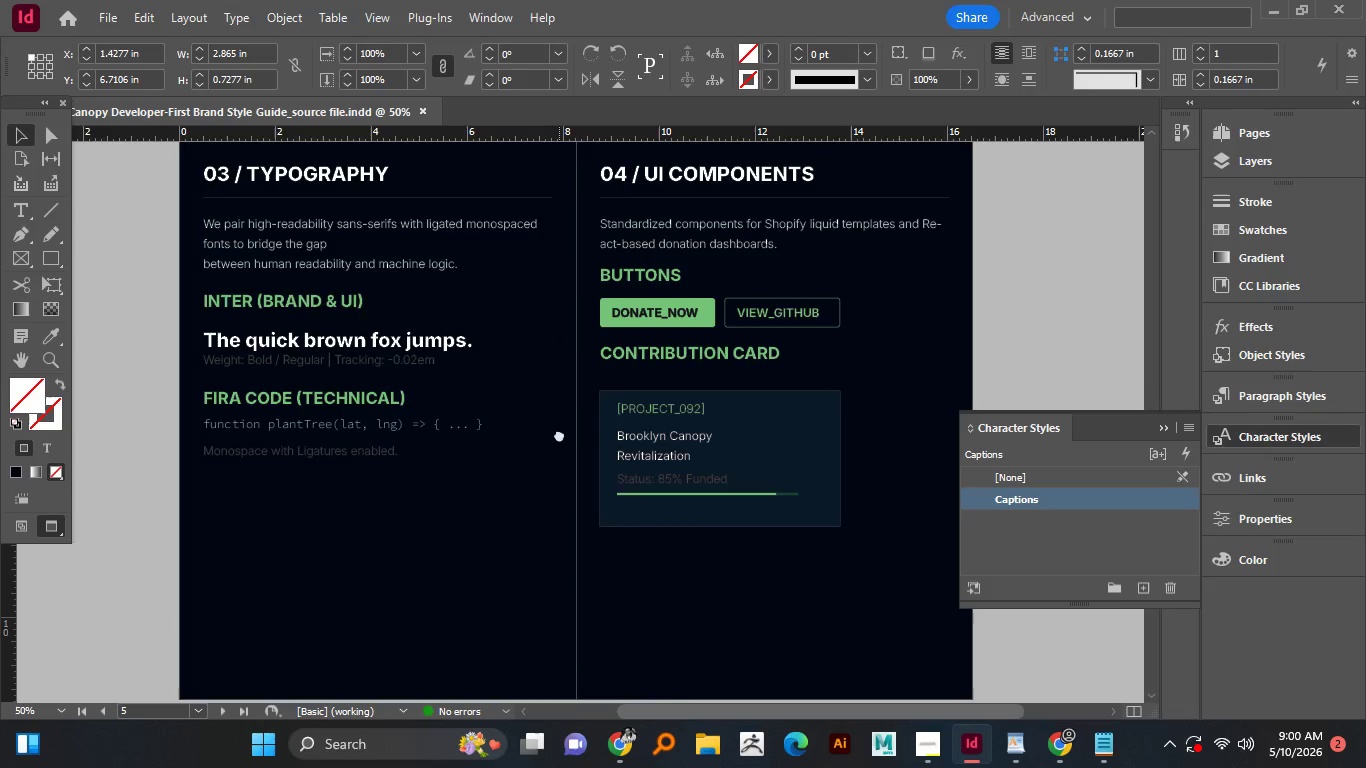 
left_click_drag(start_coordinate=[549, 365], to_coordinate=[557, 297])
 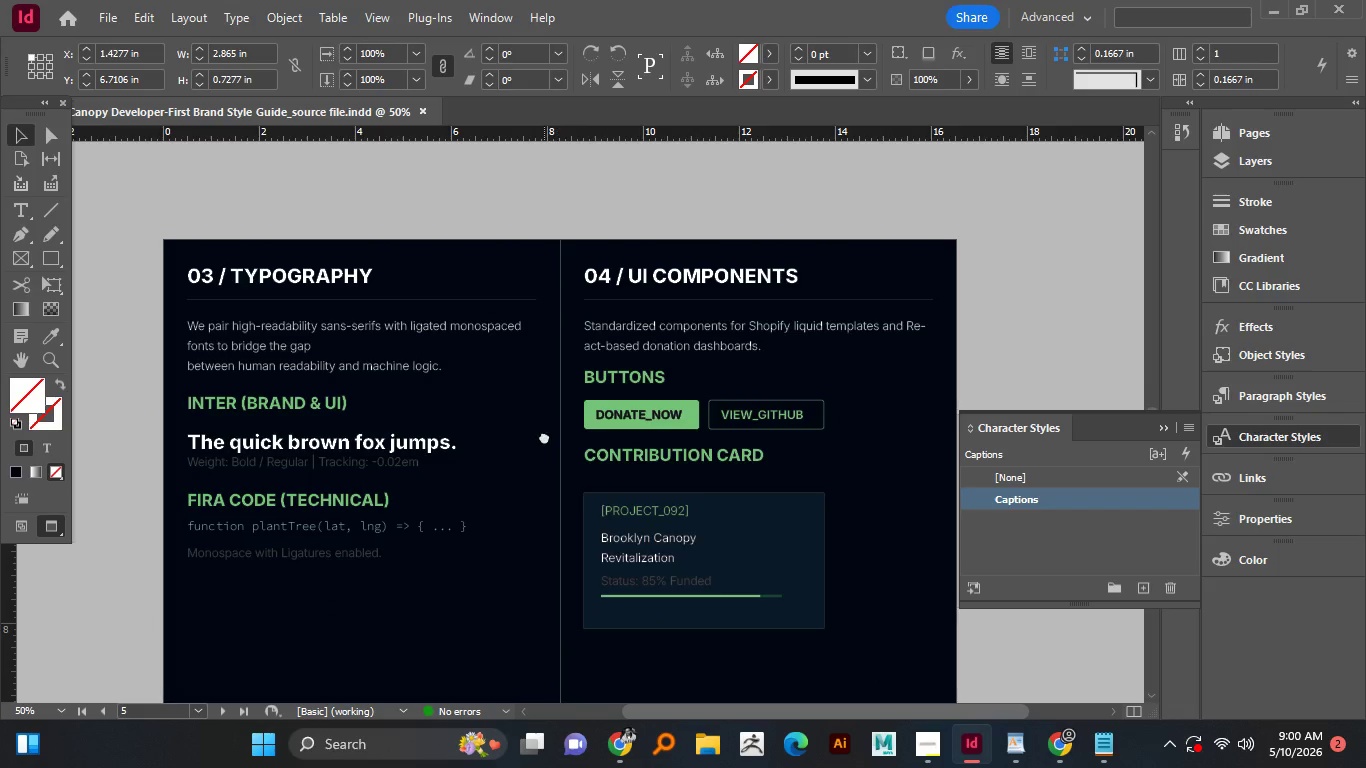 
left_click_drag(start_coordinate=[544, 438], to_coordinate=[560, 337])
 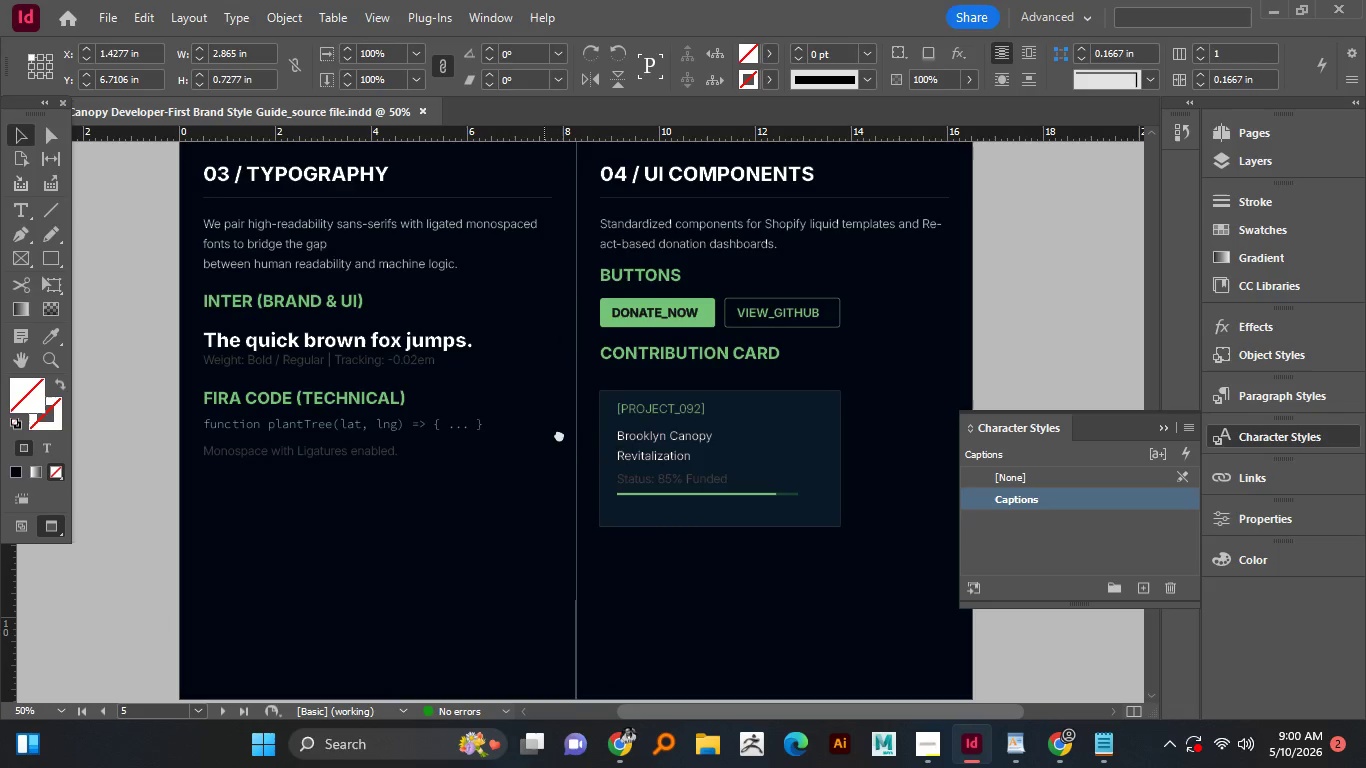 
hold_key(key=Space, duration=1.5)
 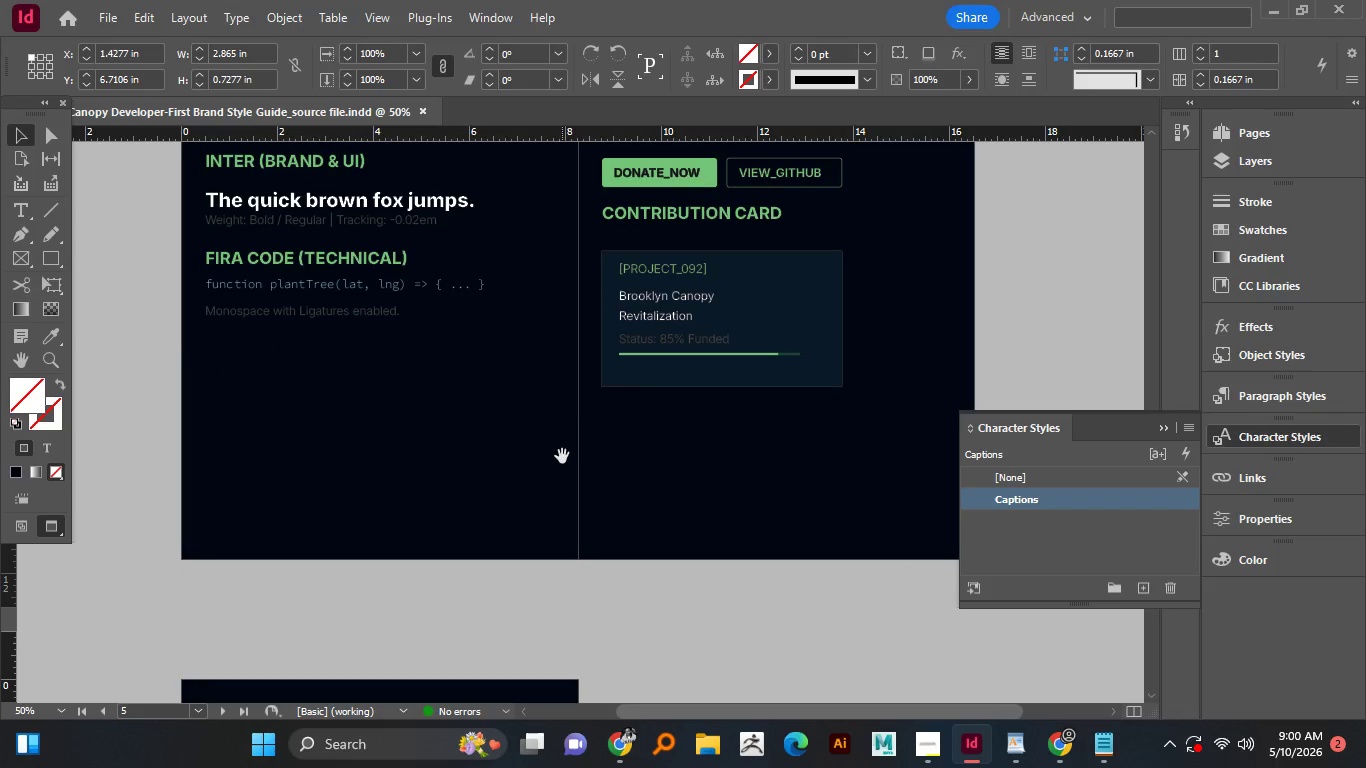 
left_click_drag(start_coordinate=[559, 434], to_coordinate=[558, 393])
 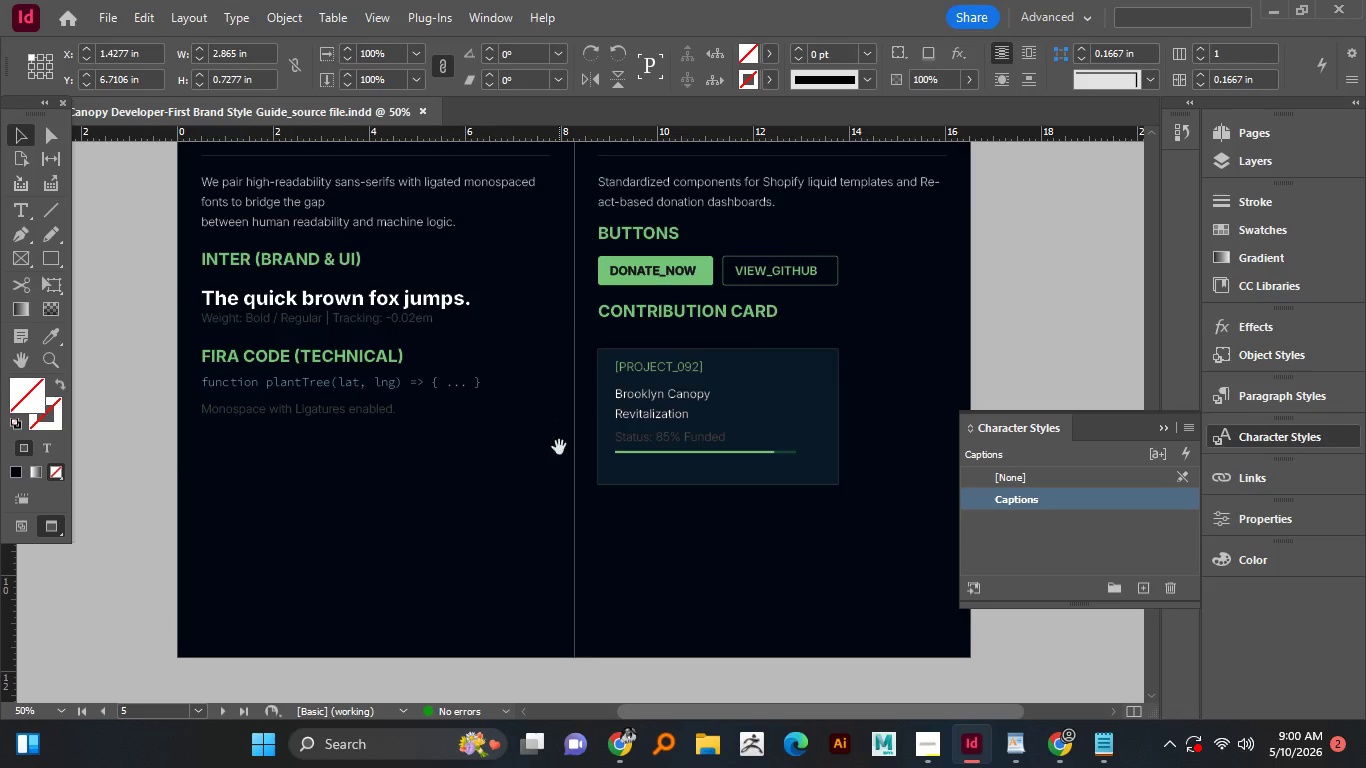 
hold_key(key=Space, duration=1.38)
 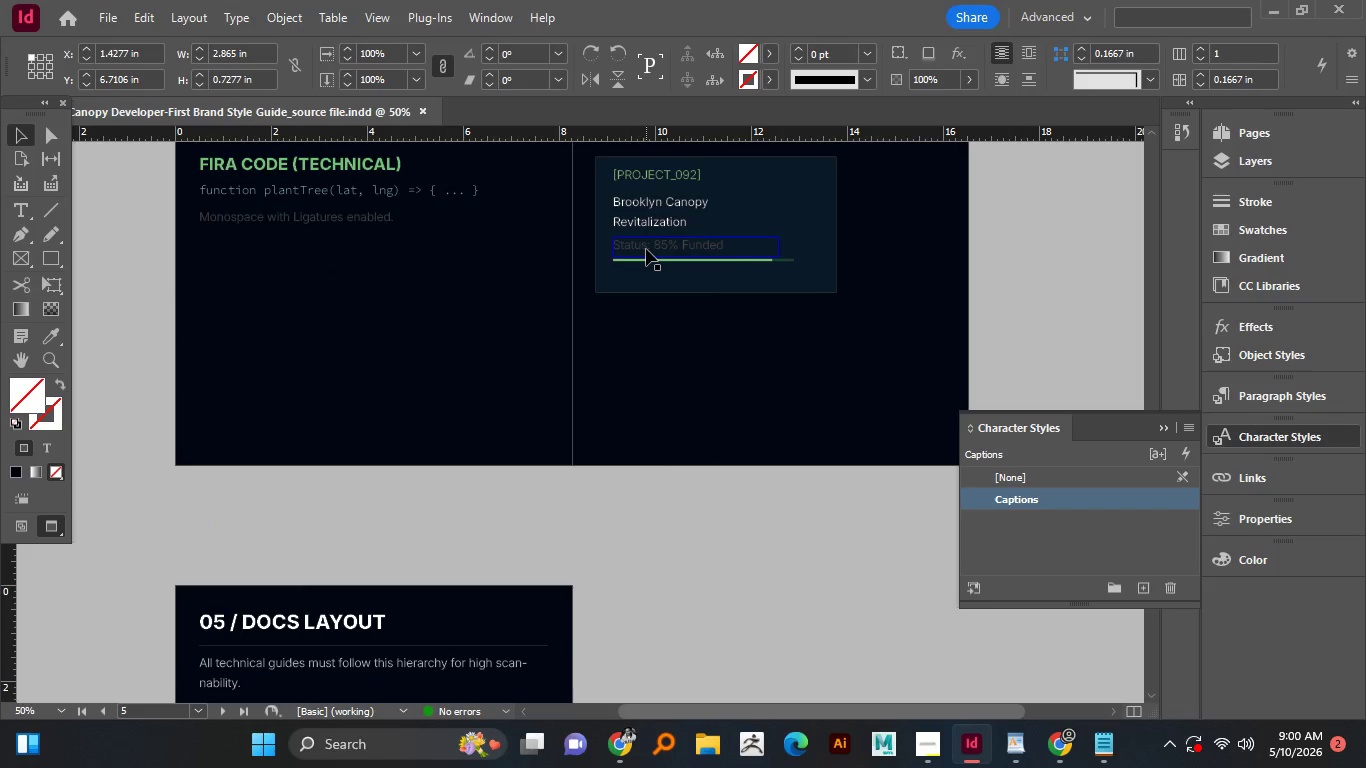 
left_click_drag(start_coordinate=[560, 447], to_coordinate=[565, 349])
 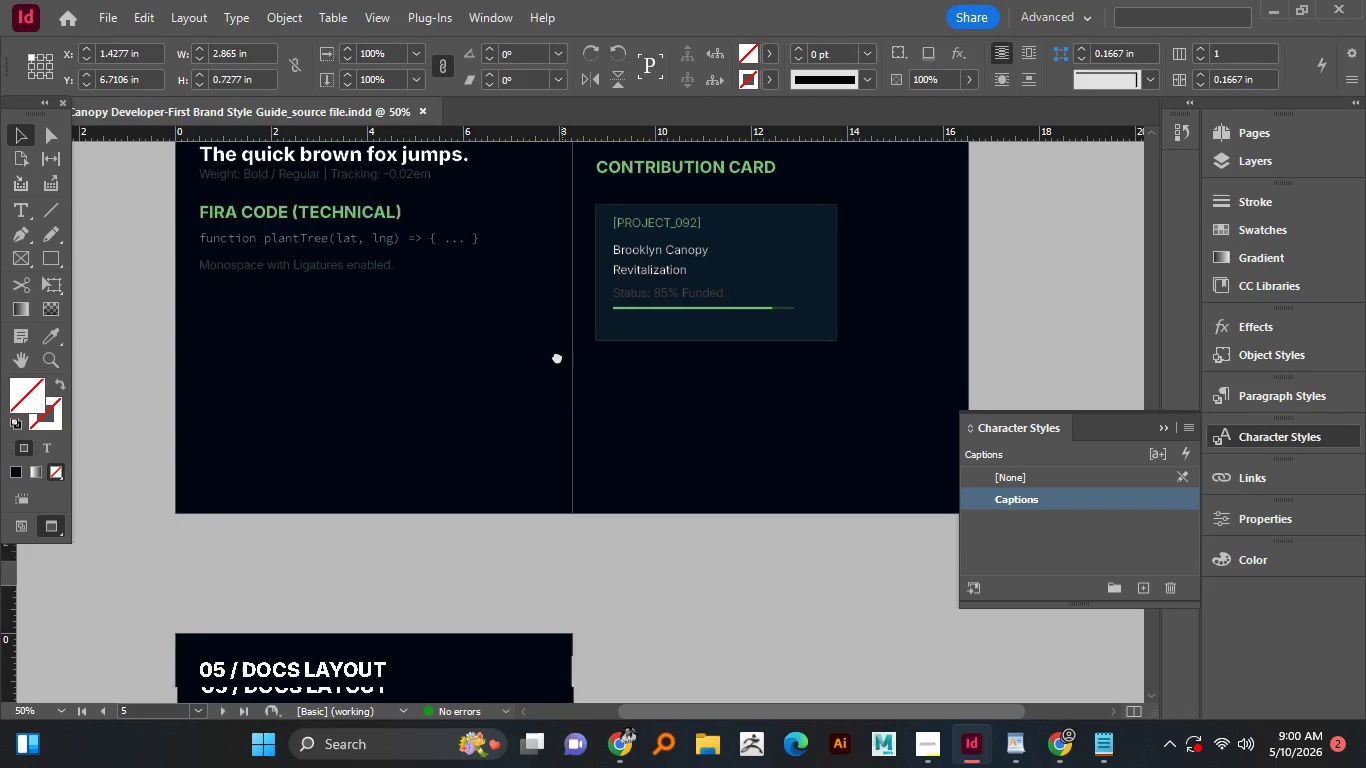 
left_click_drag(start_coordinate=[562, 448], to_coordinate=[557, 354])
 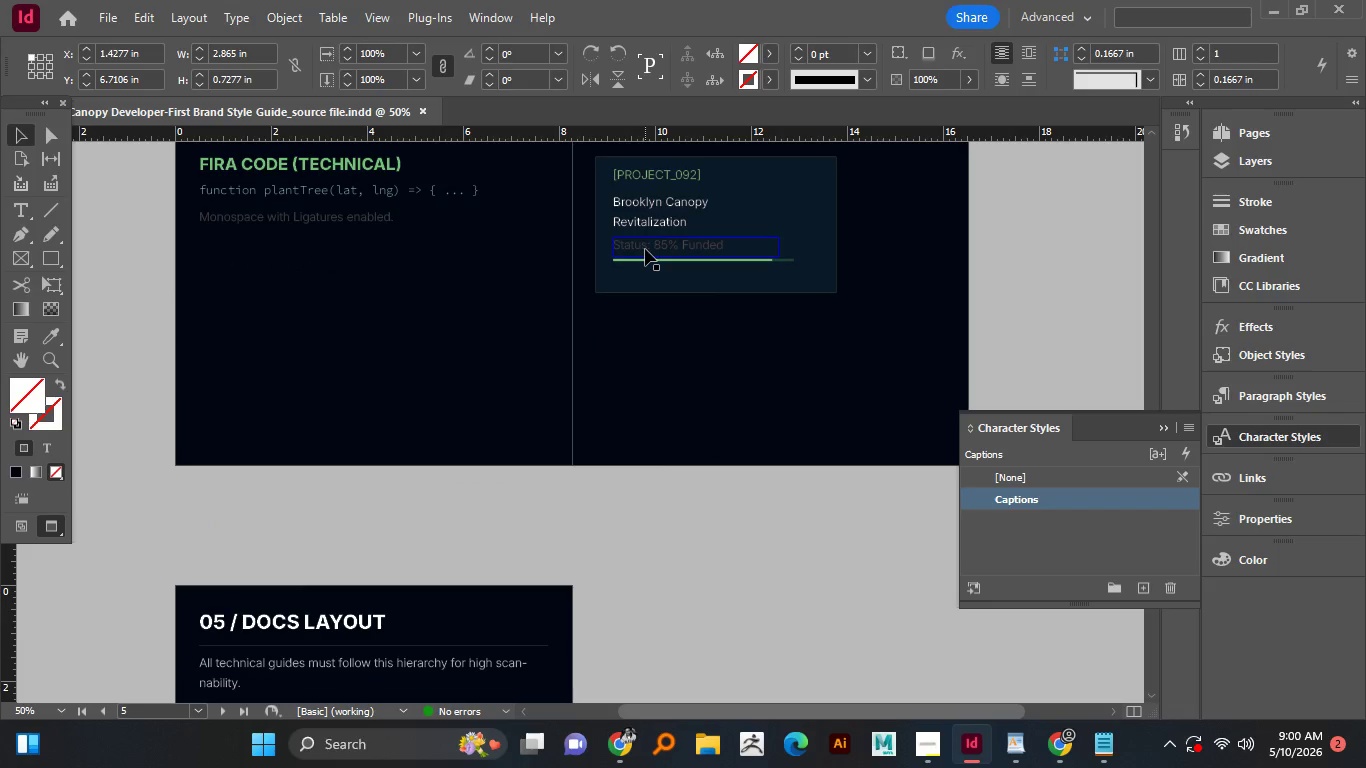 
left_click([646, 249])
 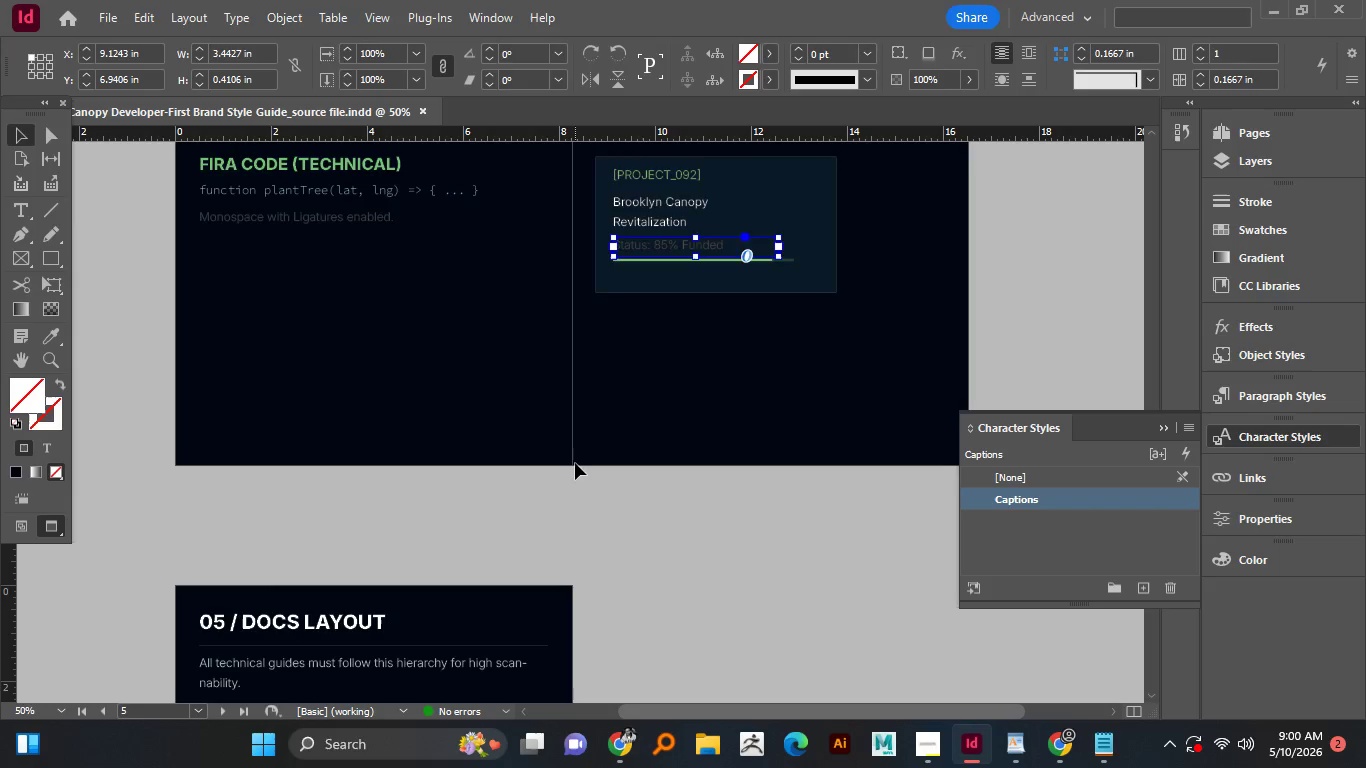 
hold_key(key=Space, duration=0.53)
 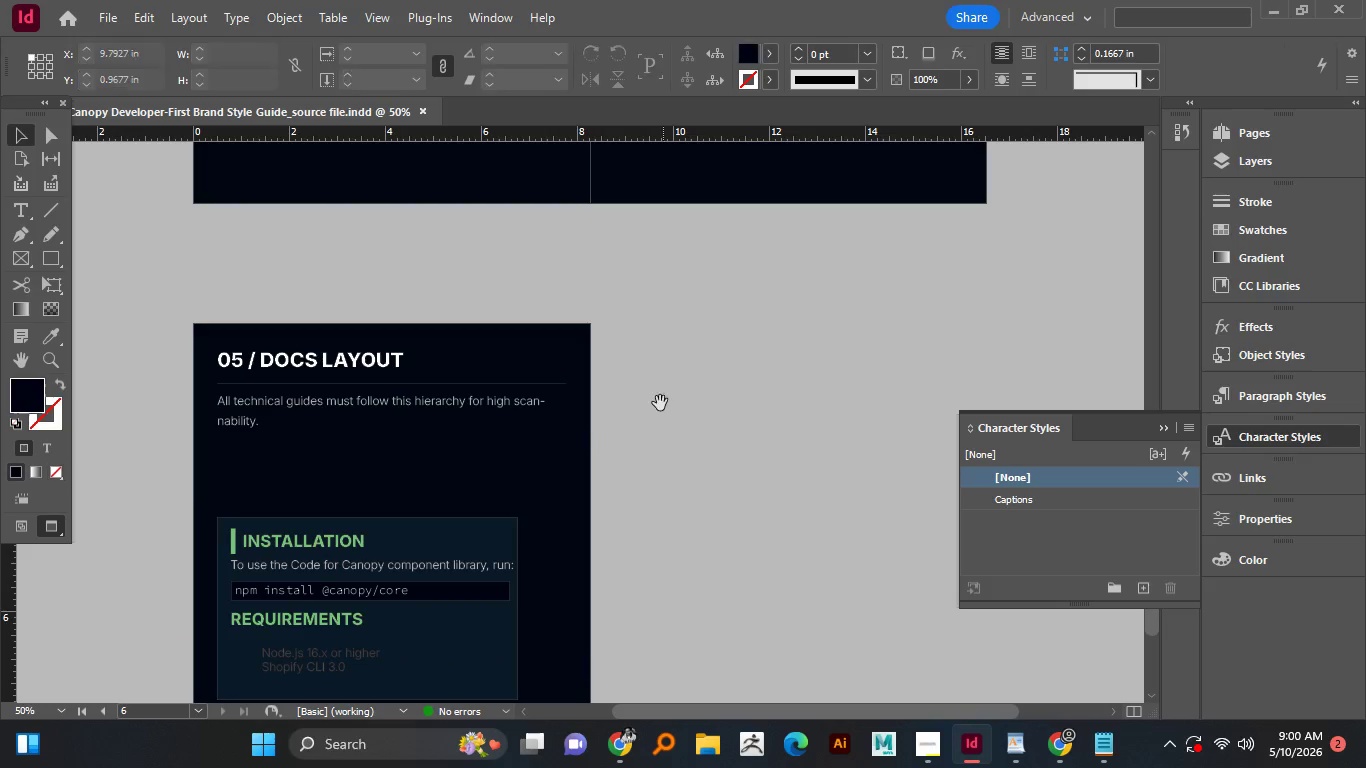 
left_click_drag(start_coordinate=[654, 472], to_coordinate=[673, 355])
 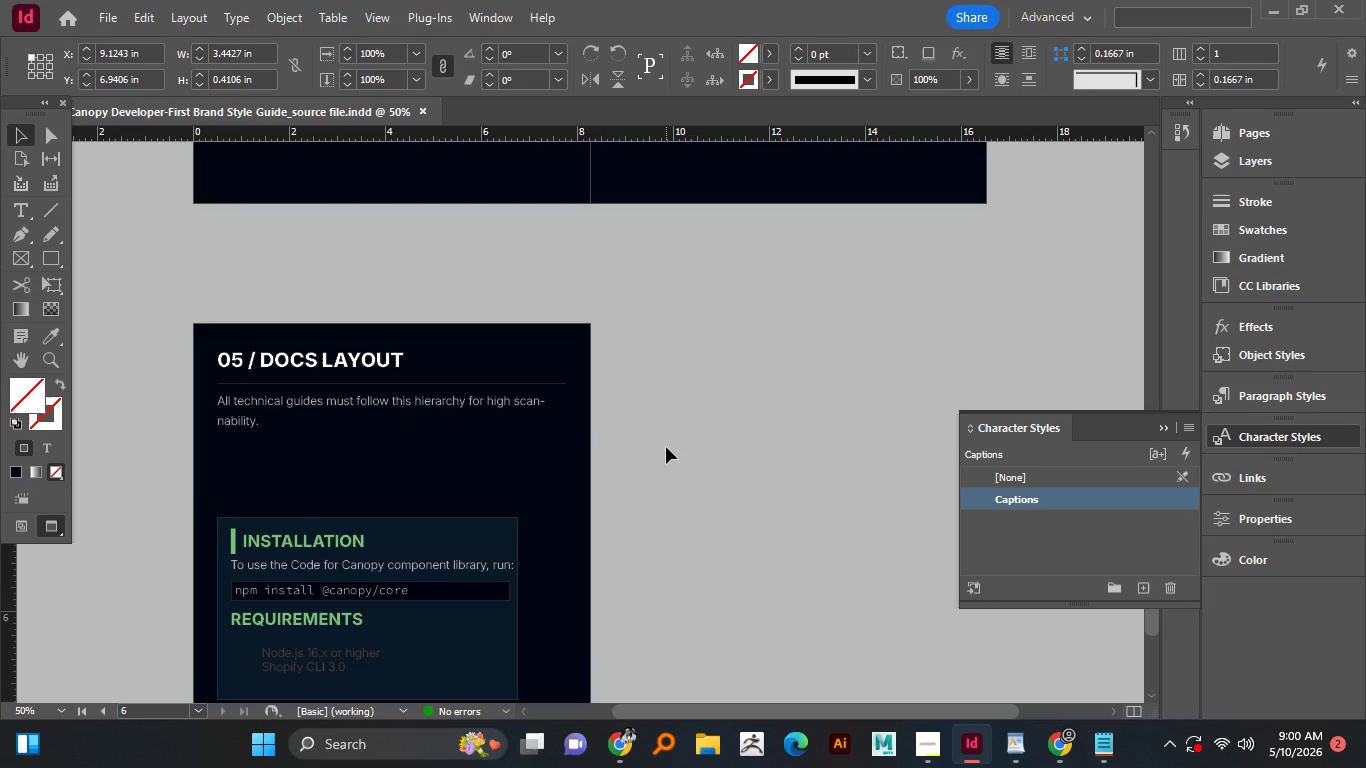 
scroll: coordinate [575, 463], scroll_direction: down, amount: 3.0
 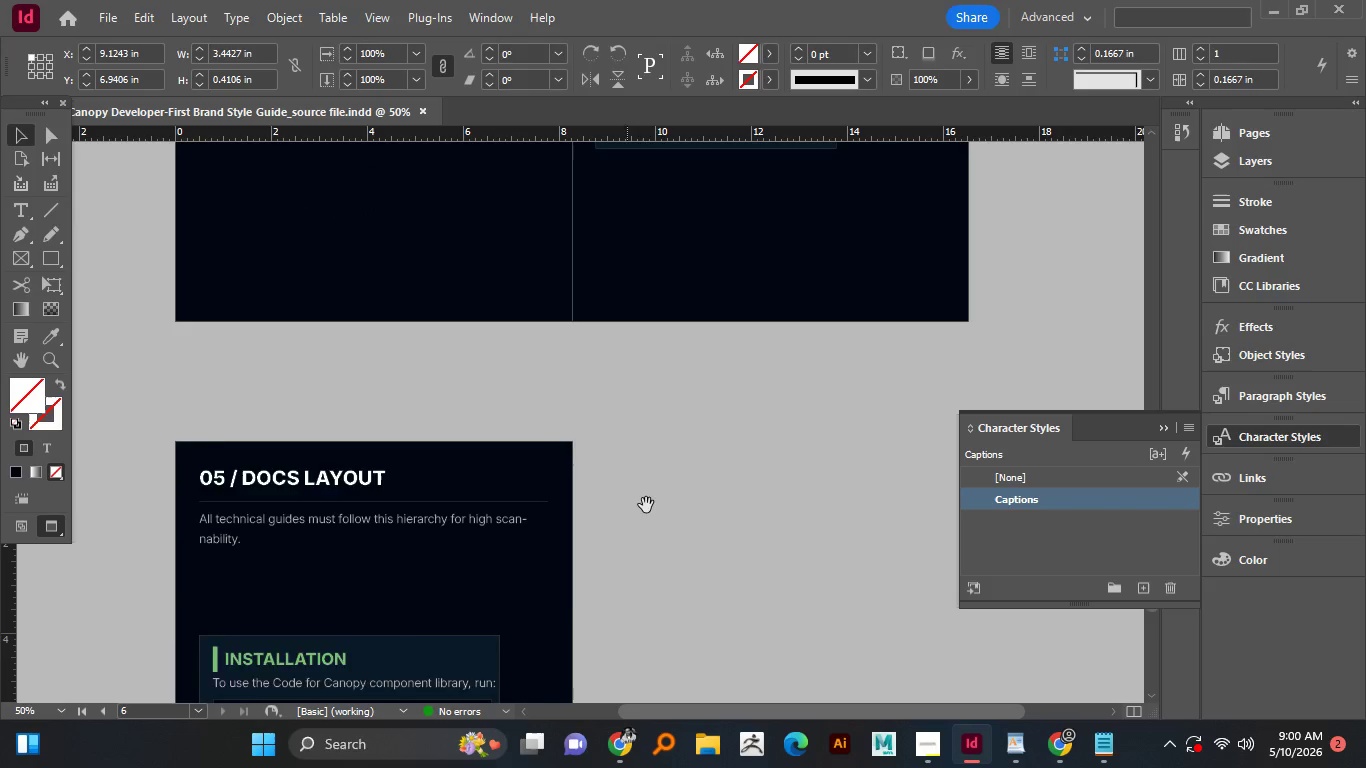 
left_click_drag(start_coordinate=[666, 449], to_coordinate=[663, 370])
 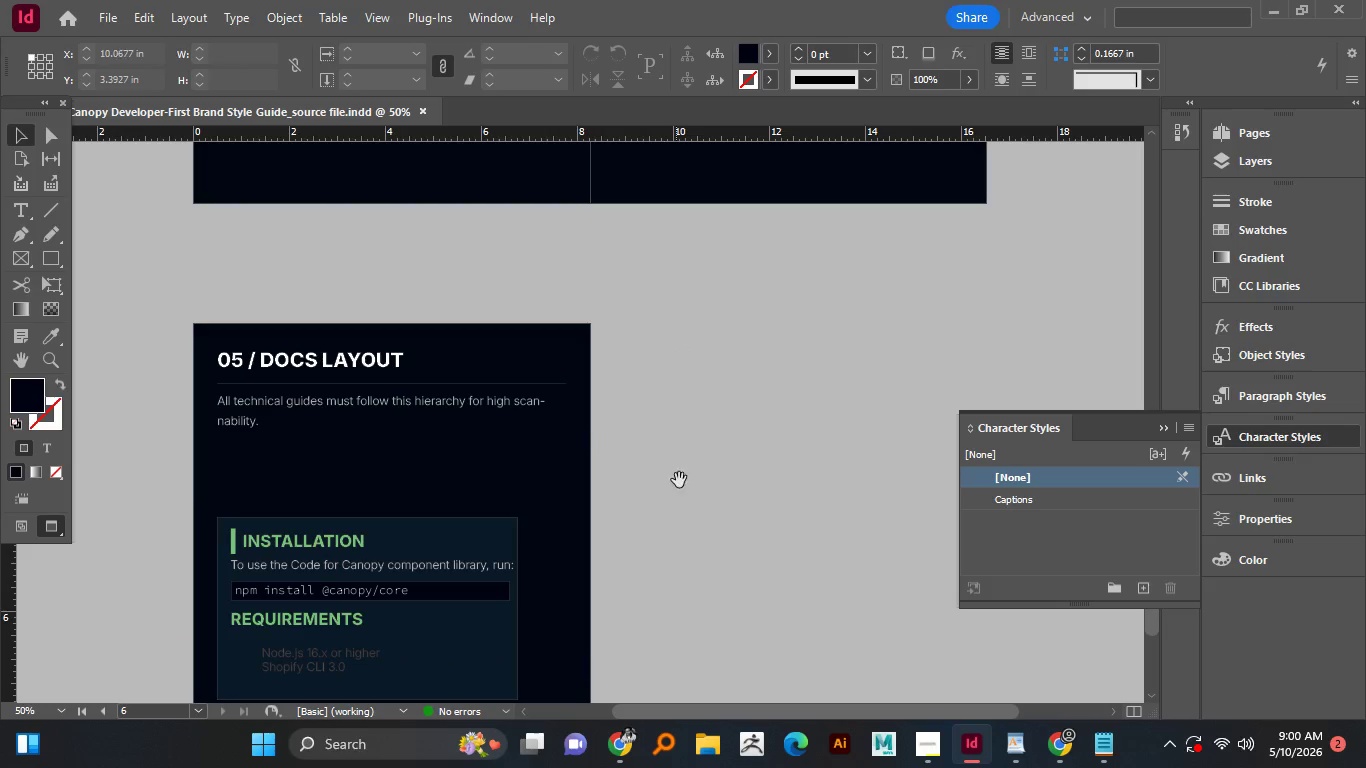 
hold_key(key=Space, duration=0.36)
 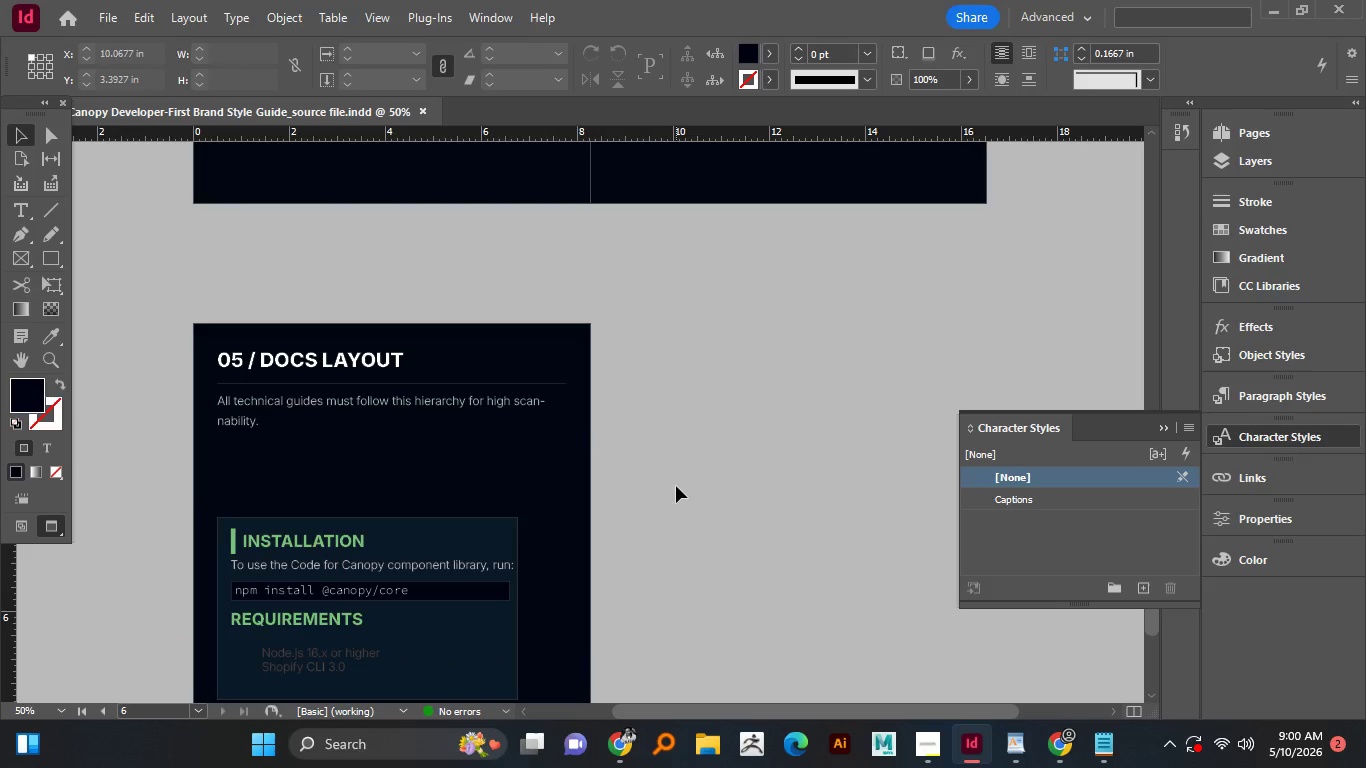 
hold_key(key=Space, duration=1.52)
 